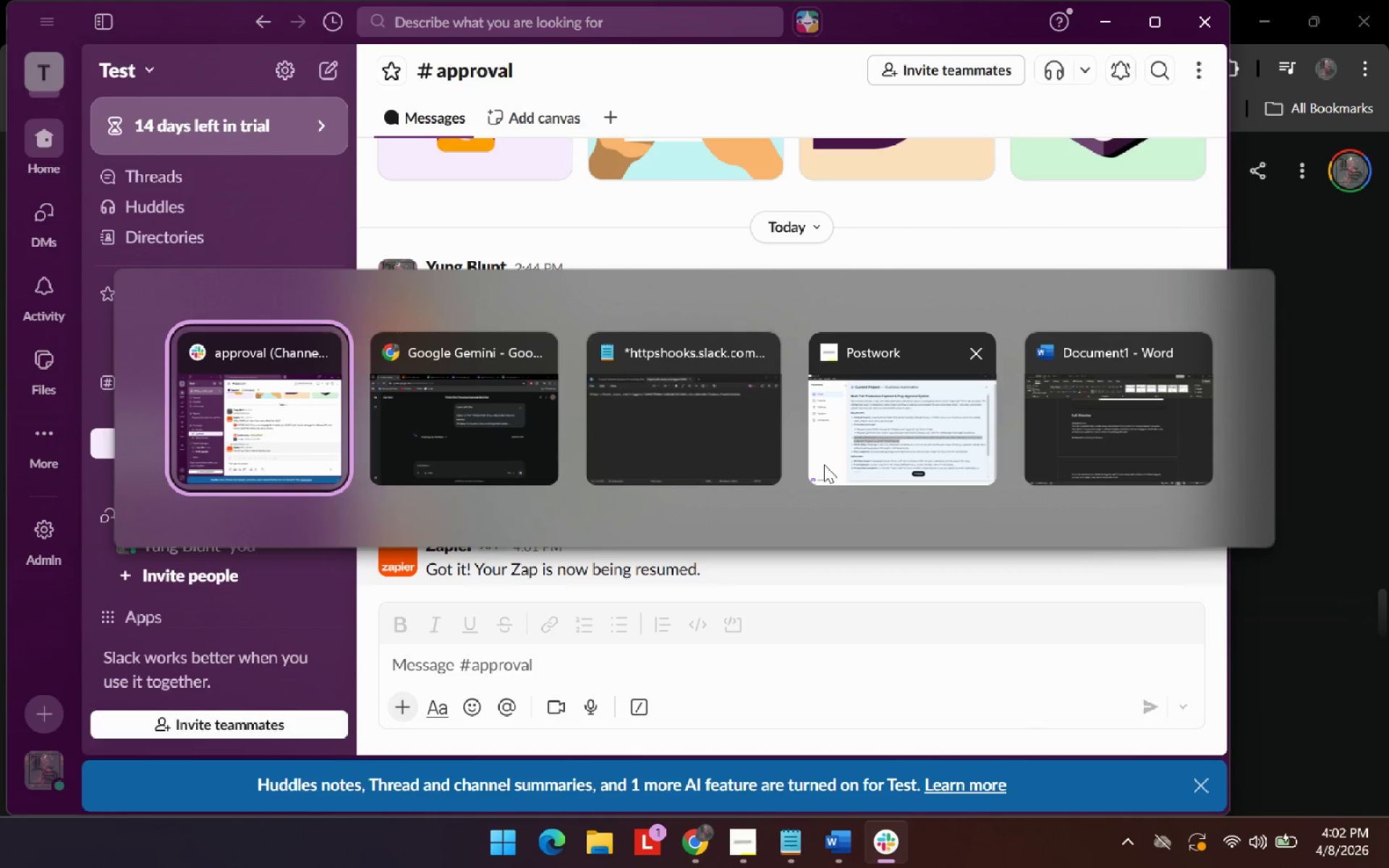 
key(Alt+Tab)
 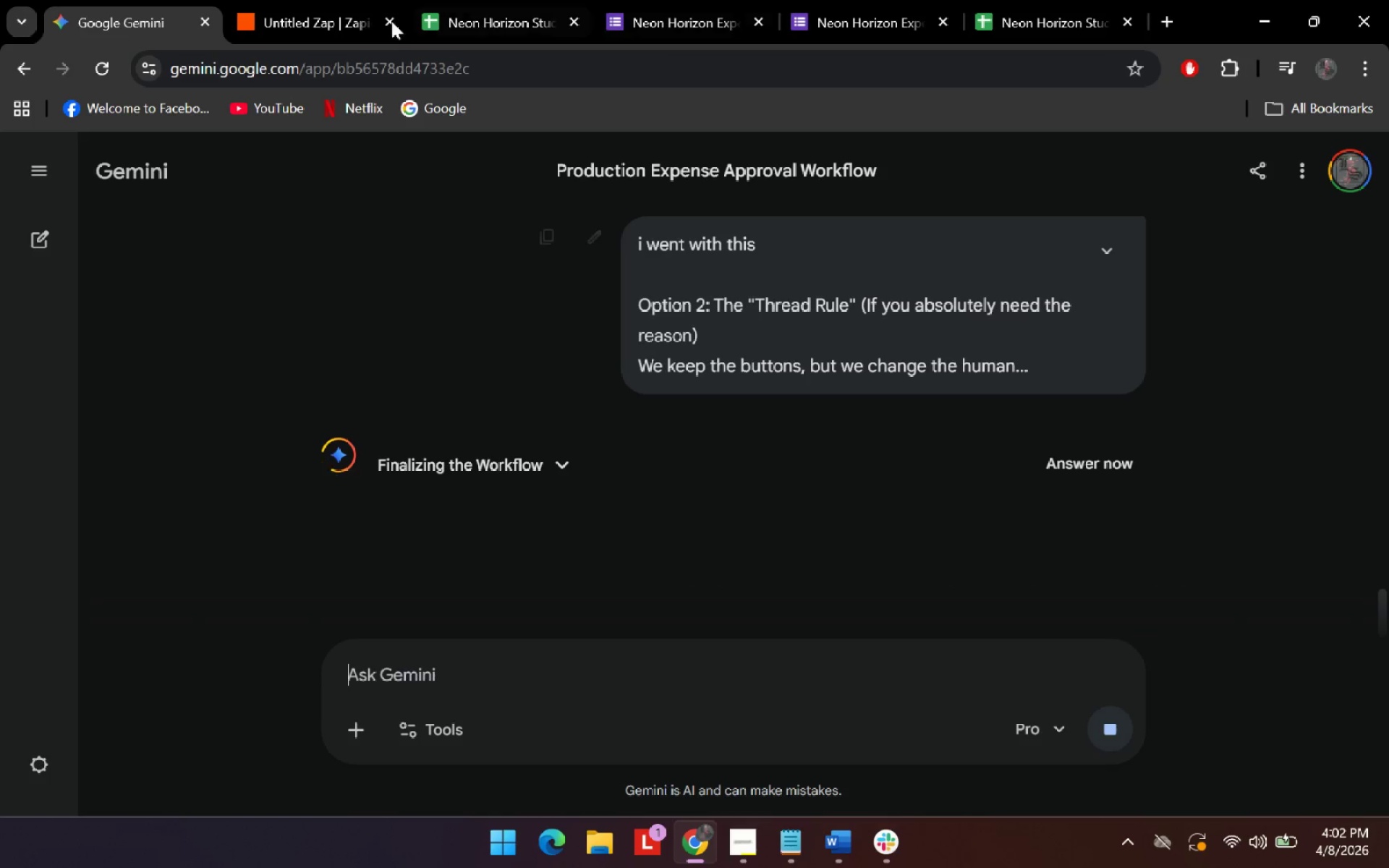 
left_click([313, 0])
 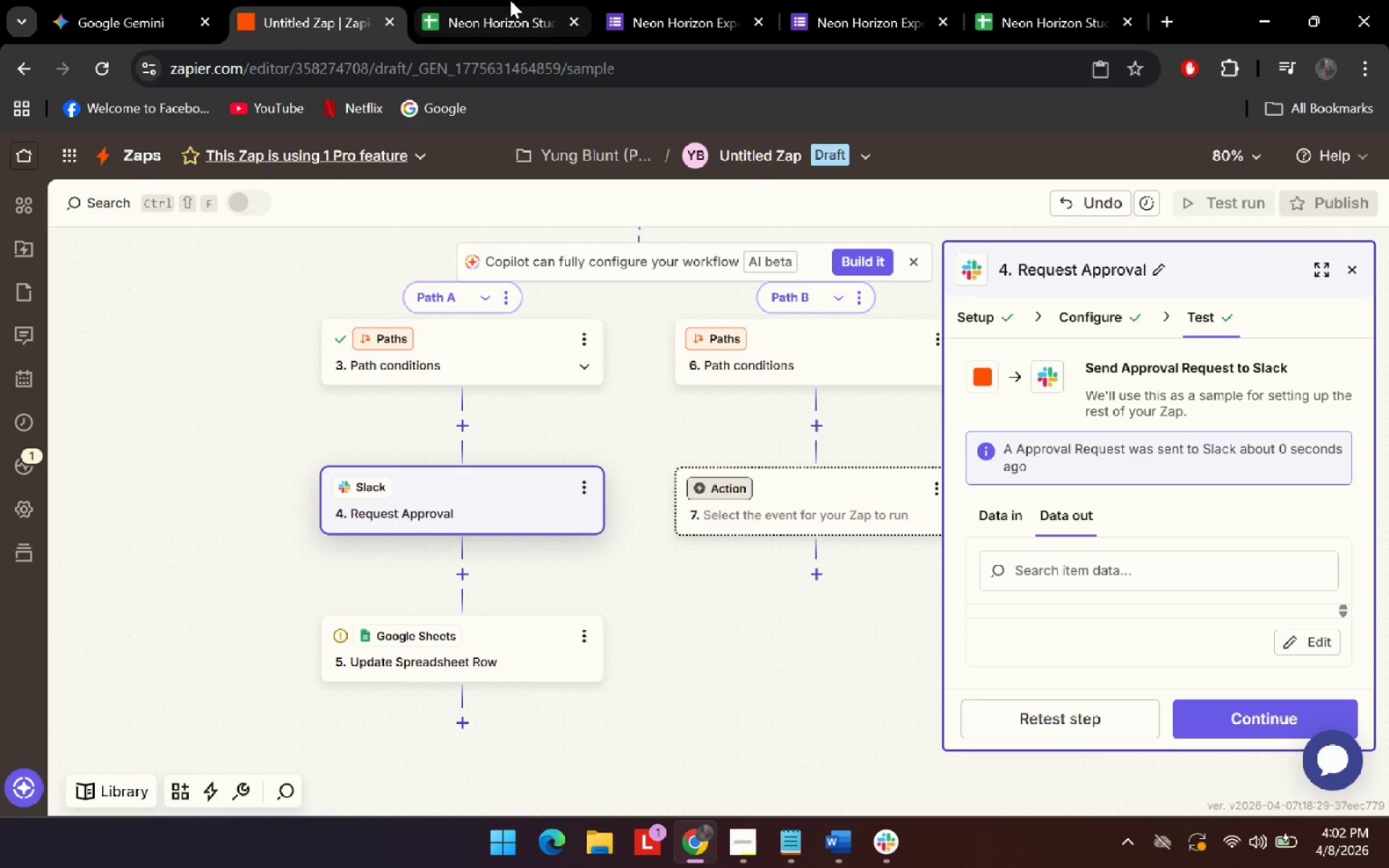 
left_click([510, 0])
 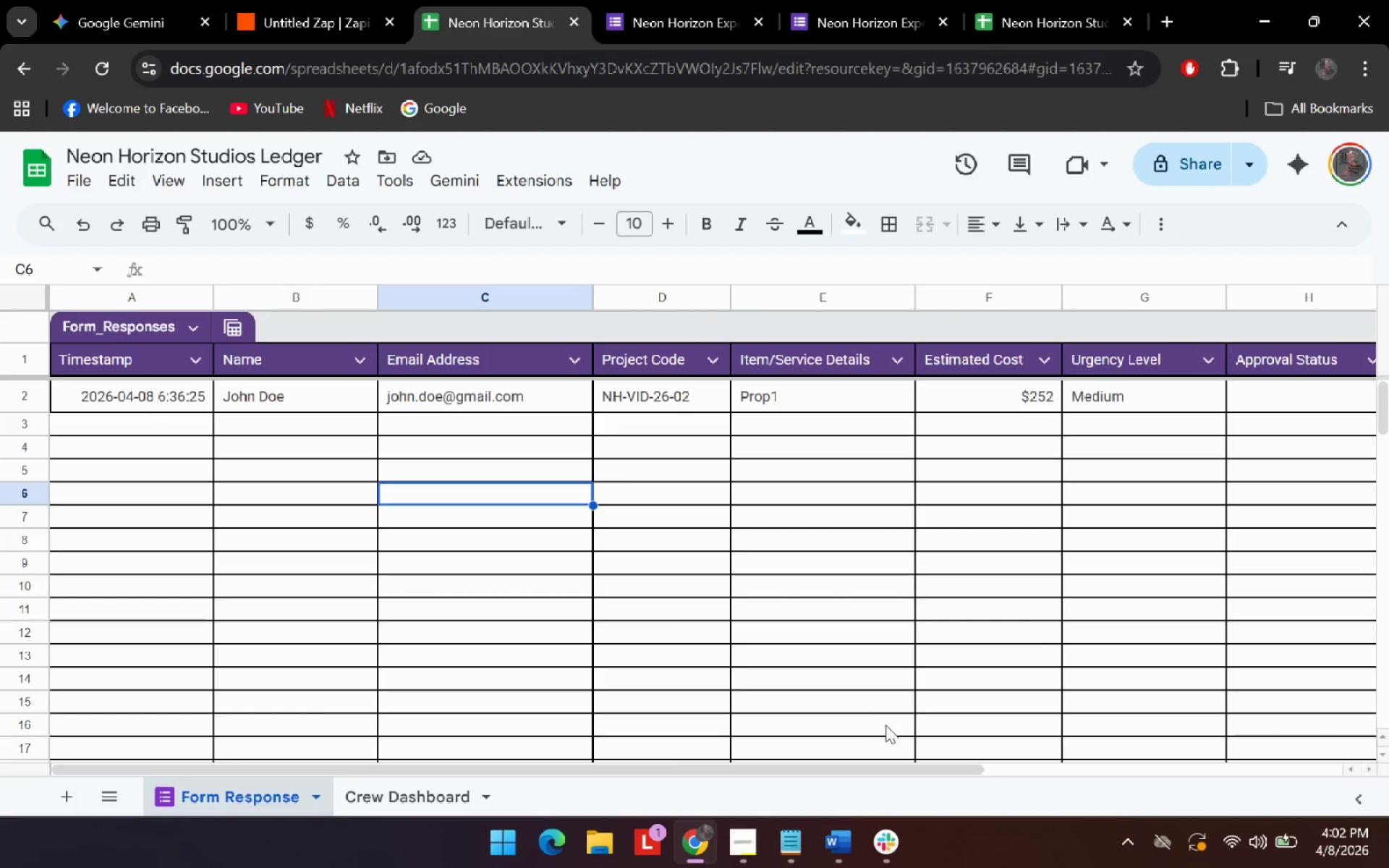 
left_click_drag(start_coordinate=[894, 765], to_coordinate=[830, 788])
 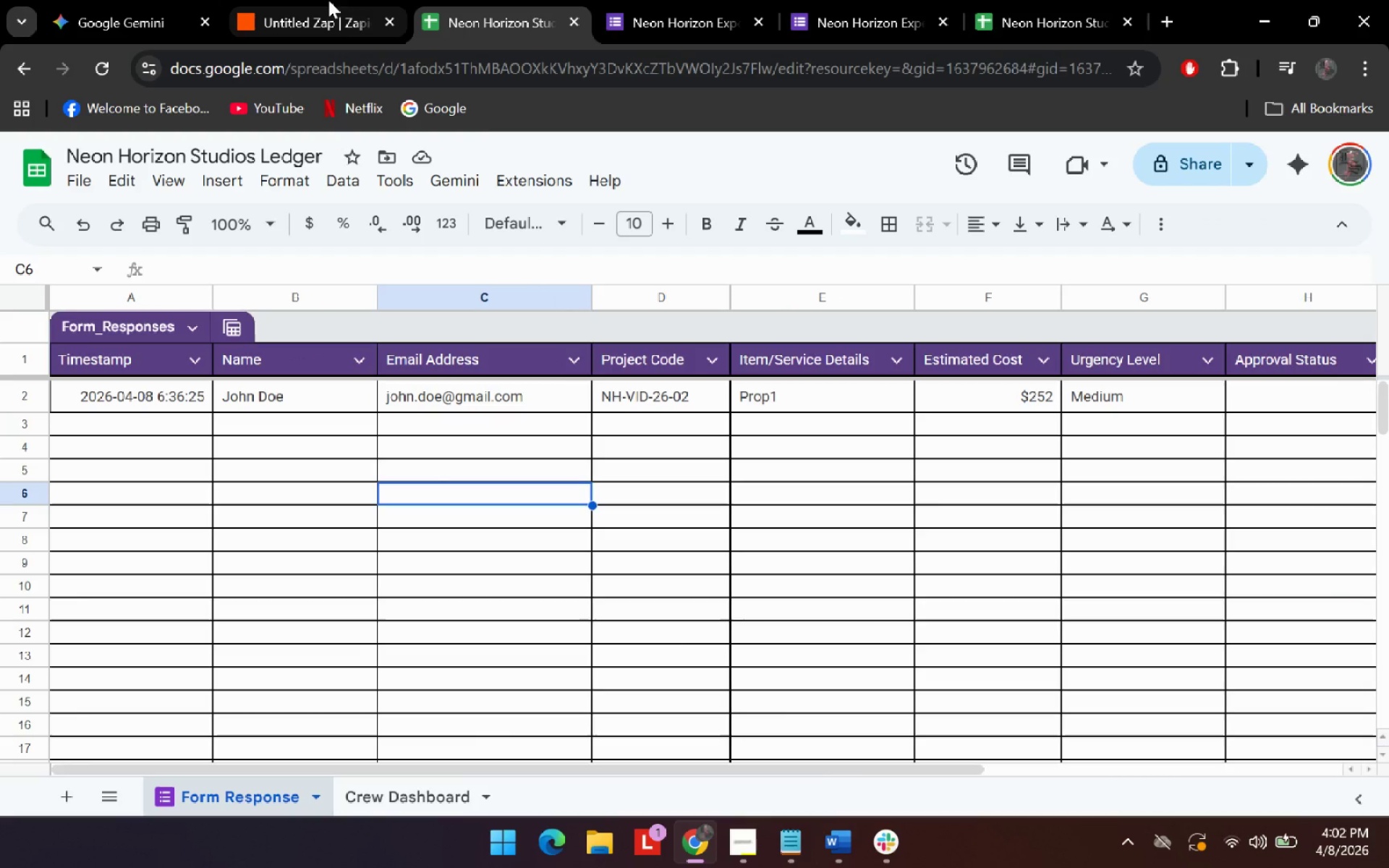 
left_click([328, 0])
 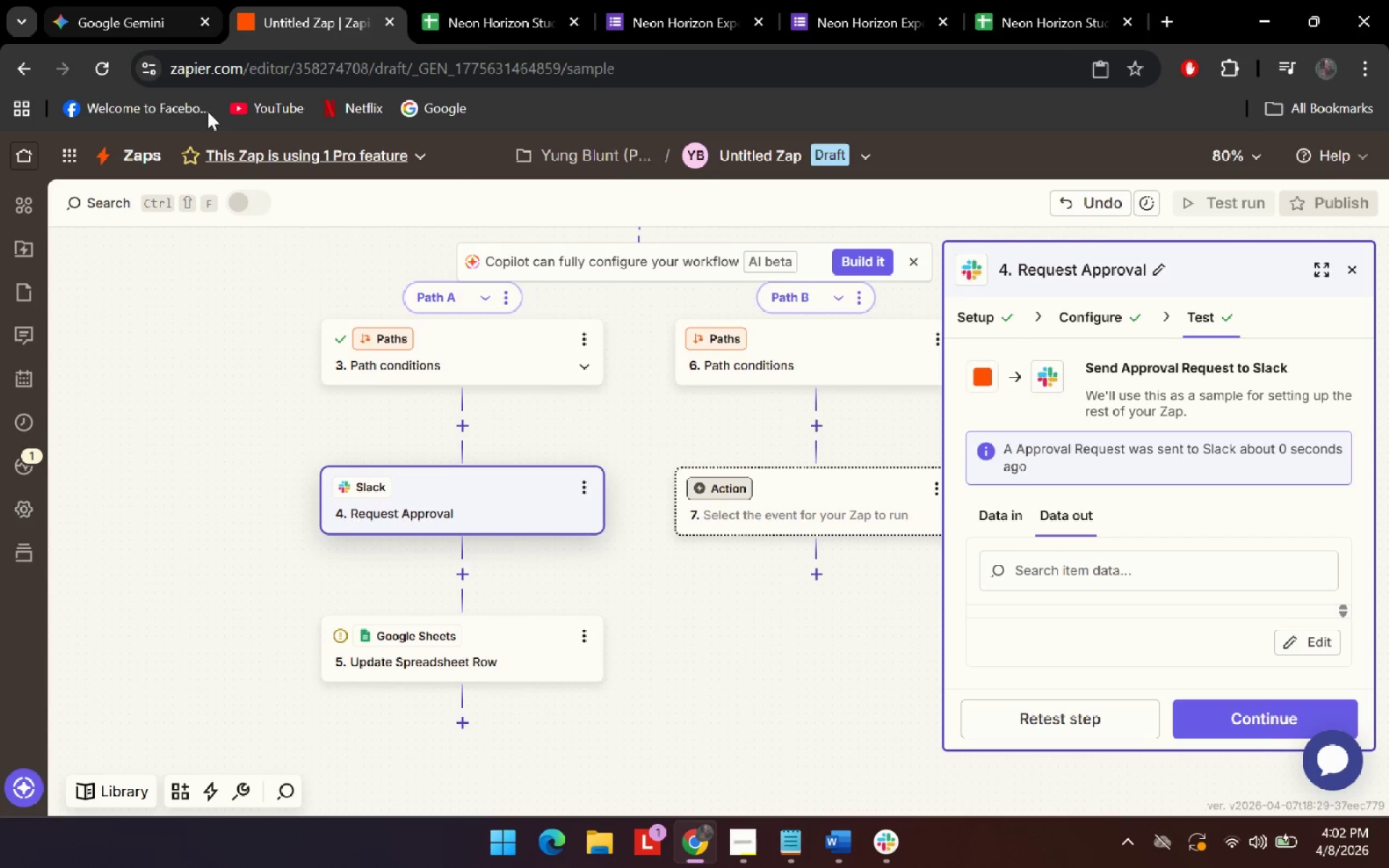 
scroll: coordinate [620, 354], scroll_direction: up, amount: 6.0
 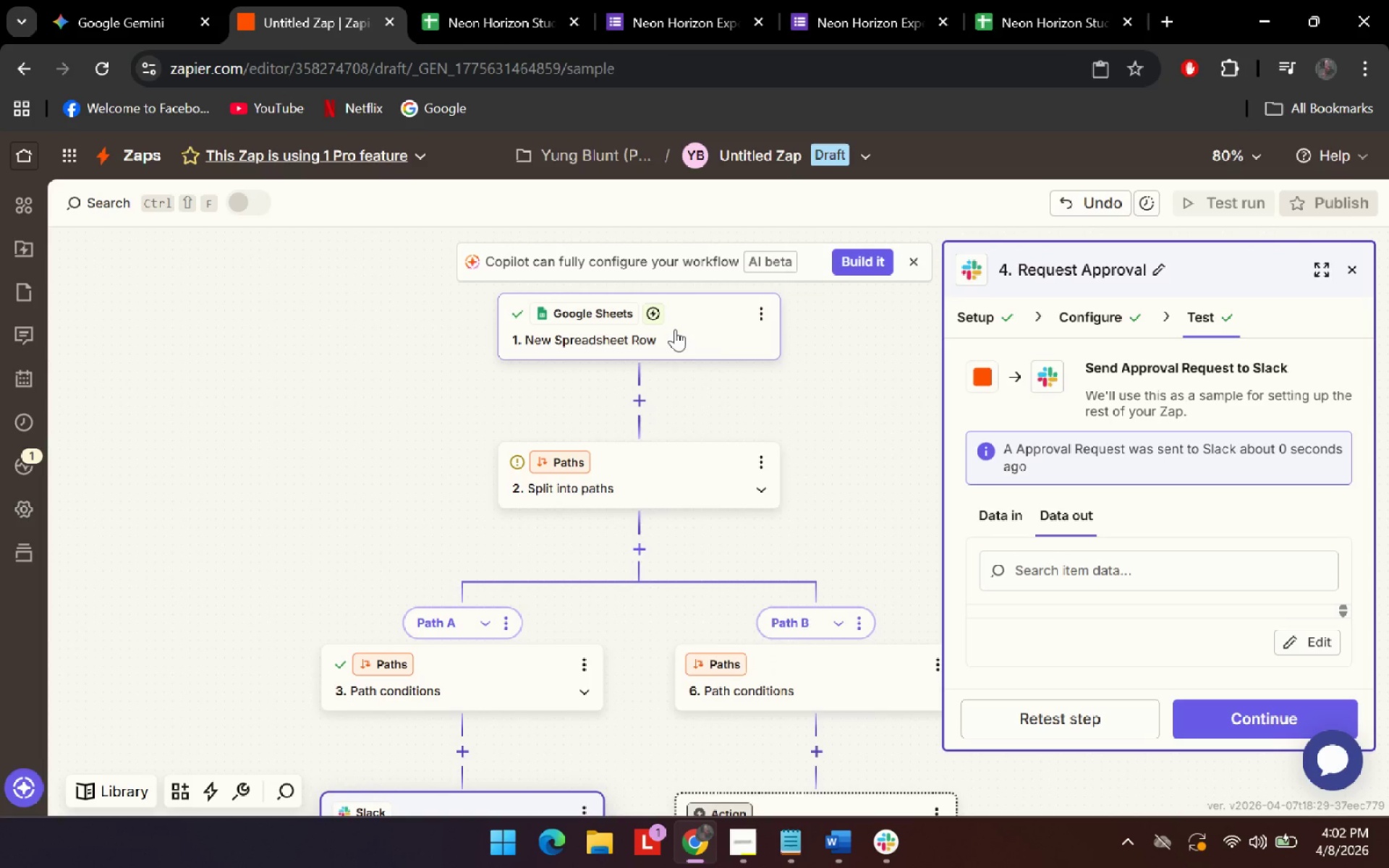 
left_click([675, 329])
 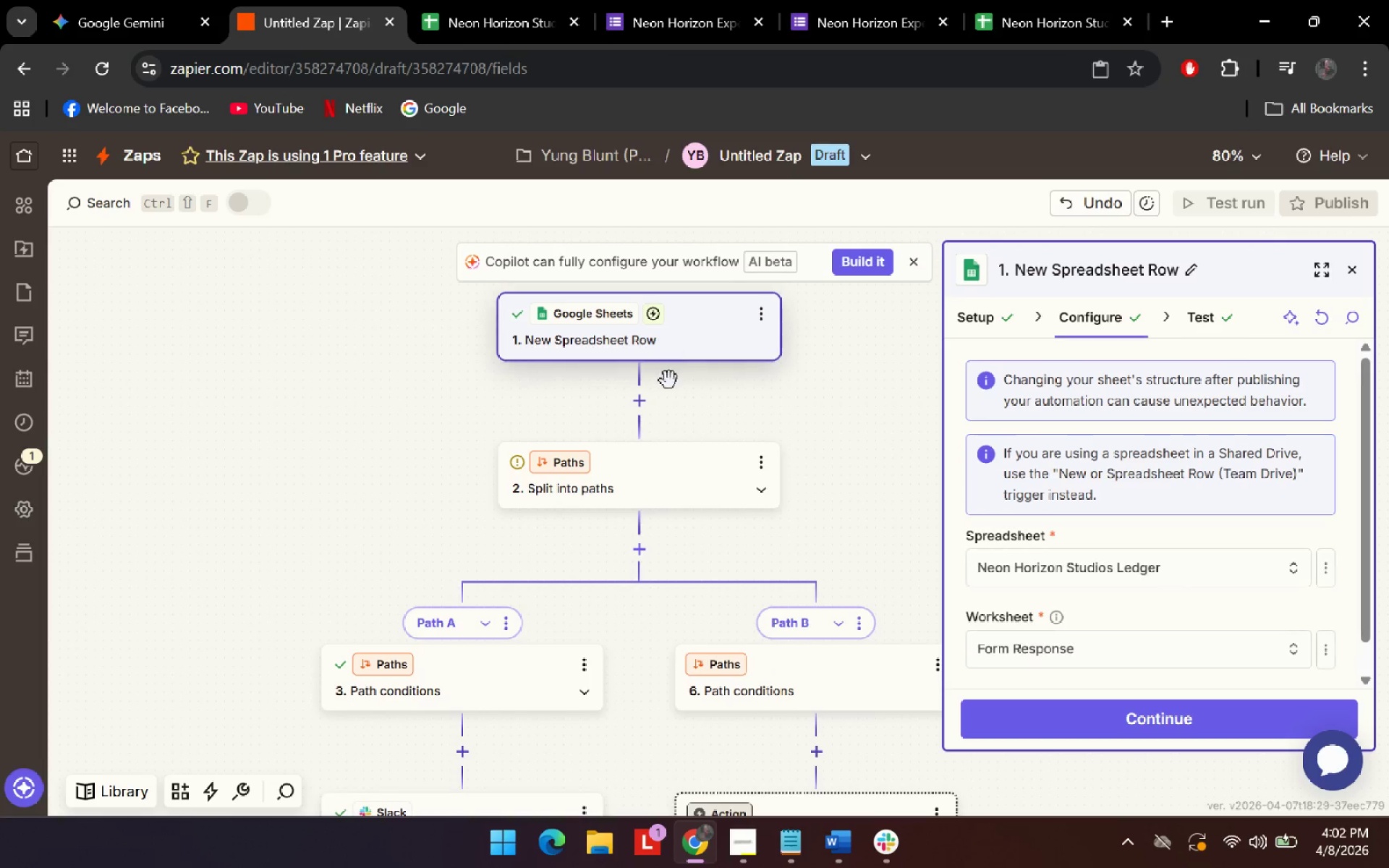 
scroll: coordinate [1135, 549], scroll_direction: down, amount: 9.0
 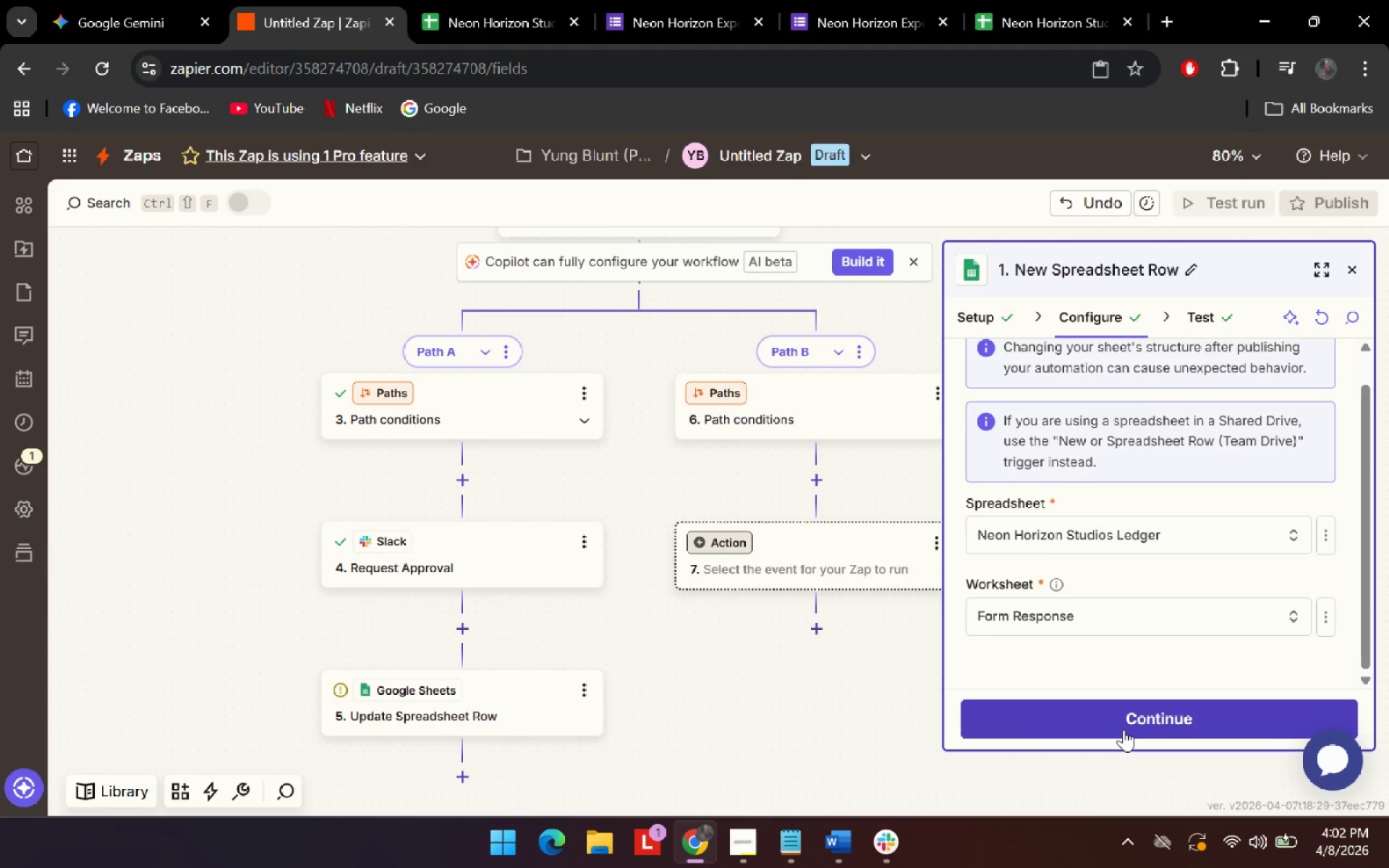 
left_click([1123, 729])
 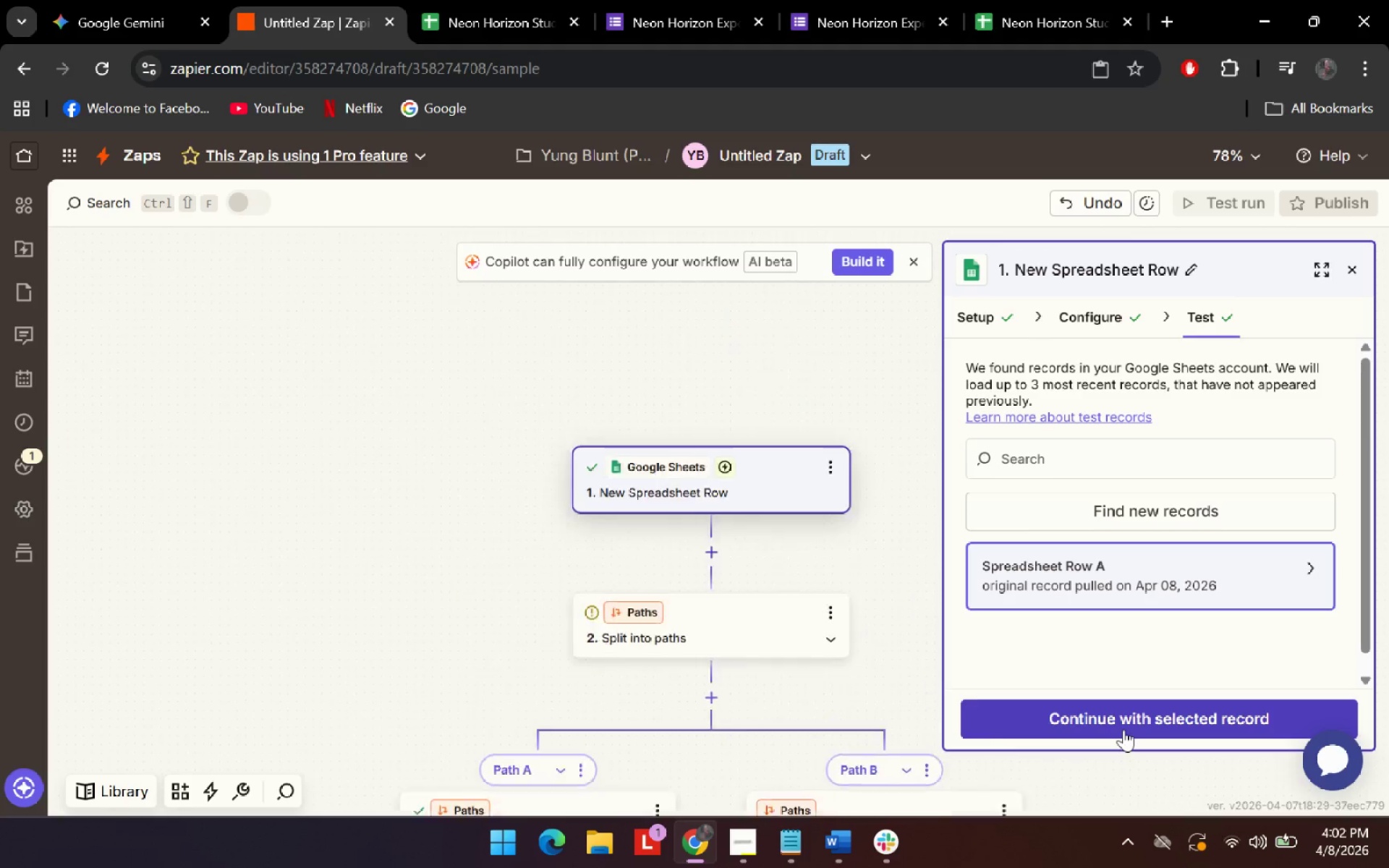 
left_click([1123, 729])
 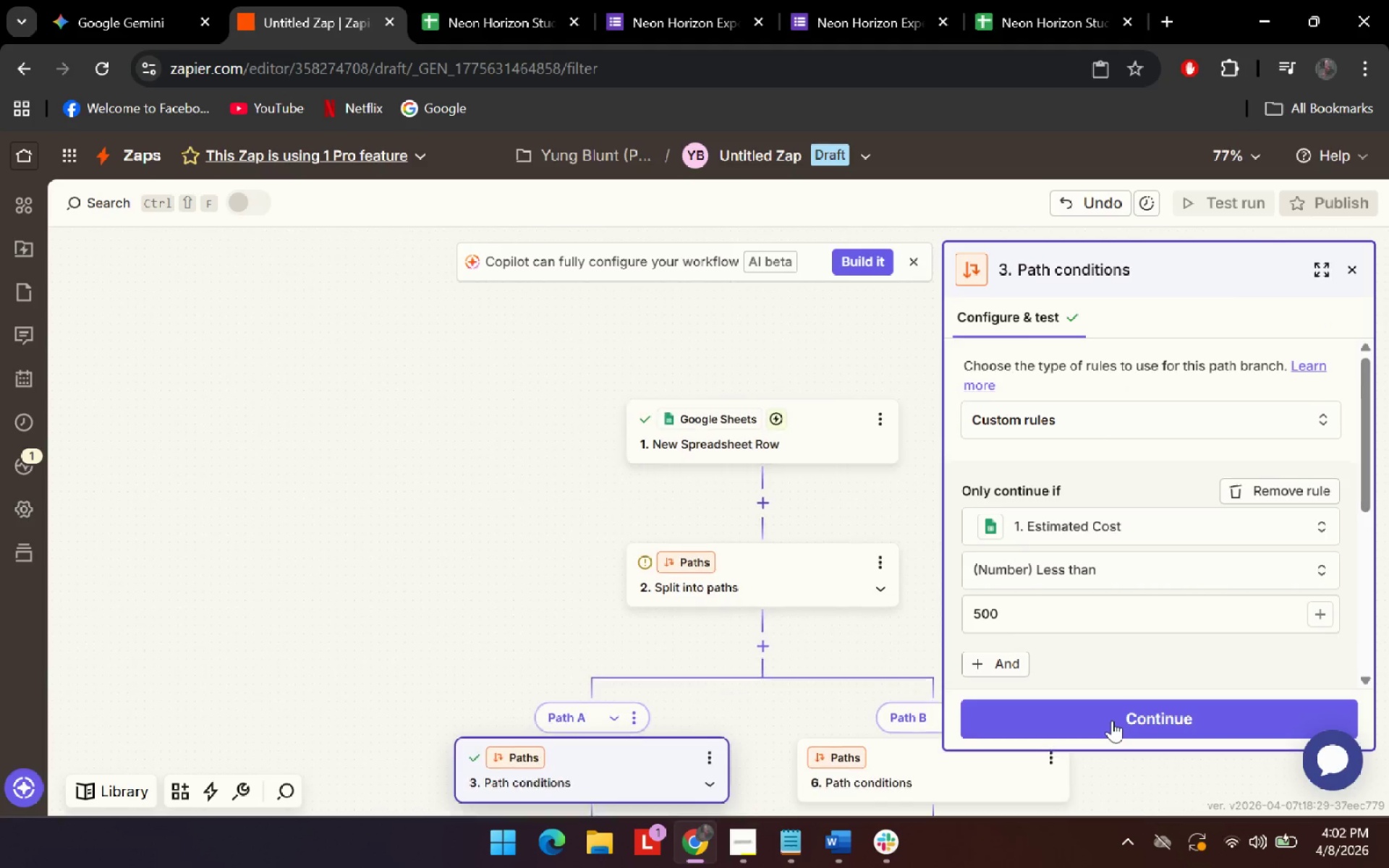 
left_click([1112, 720])
 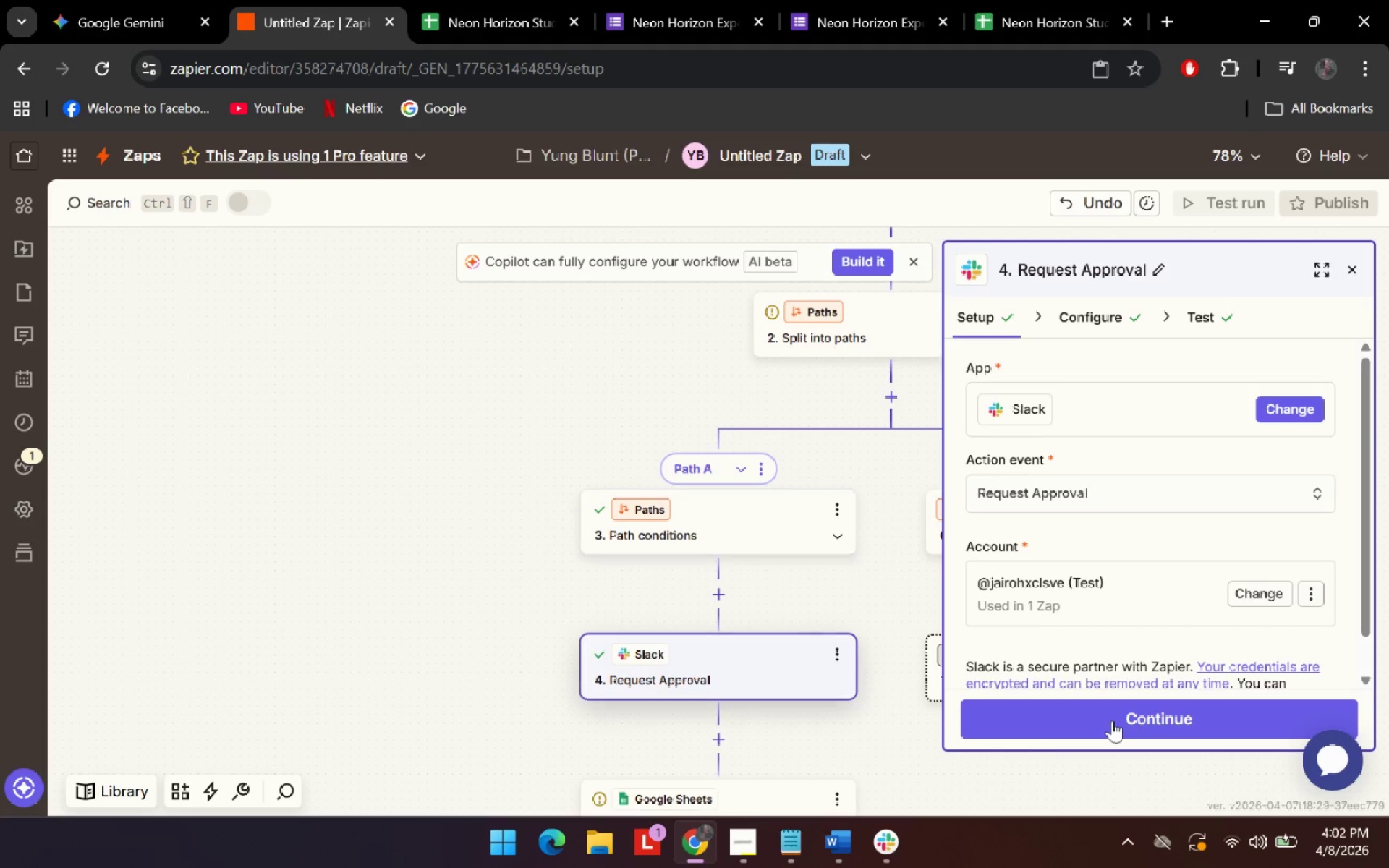 
left_click([1112, 720])
 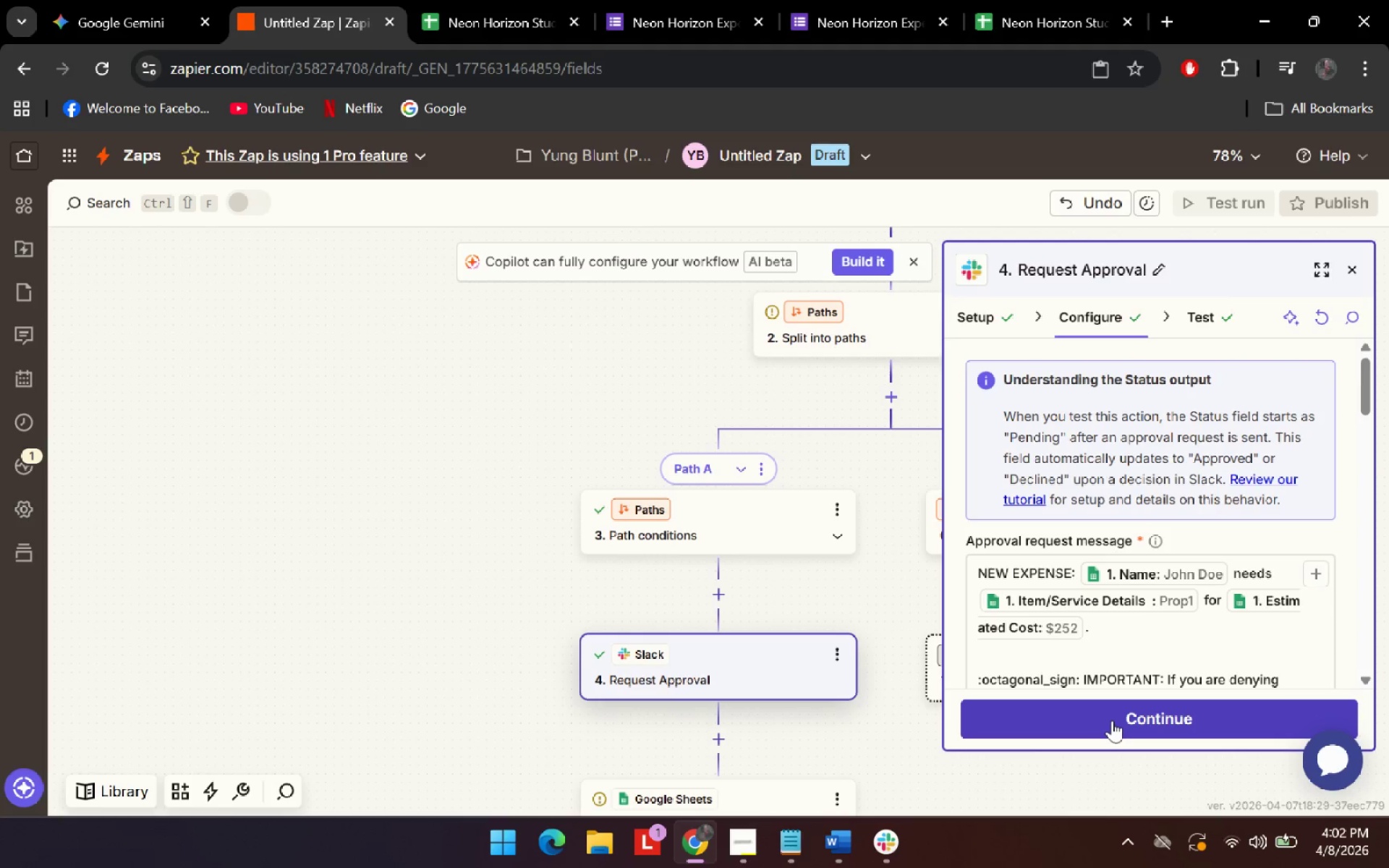 
left_click([1112, 720])
 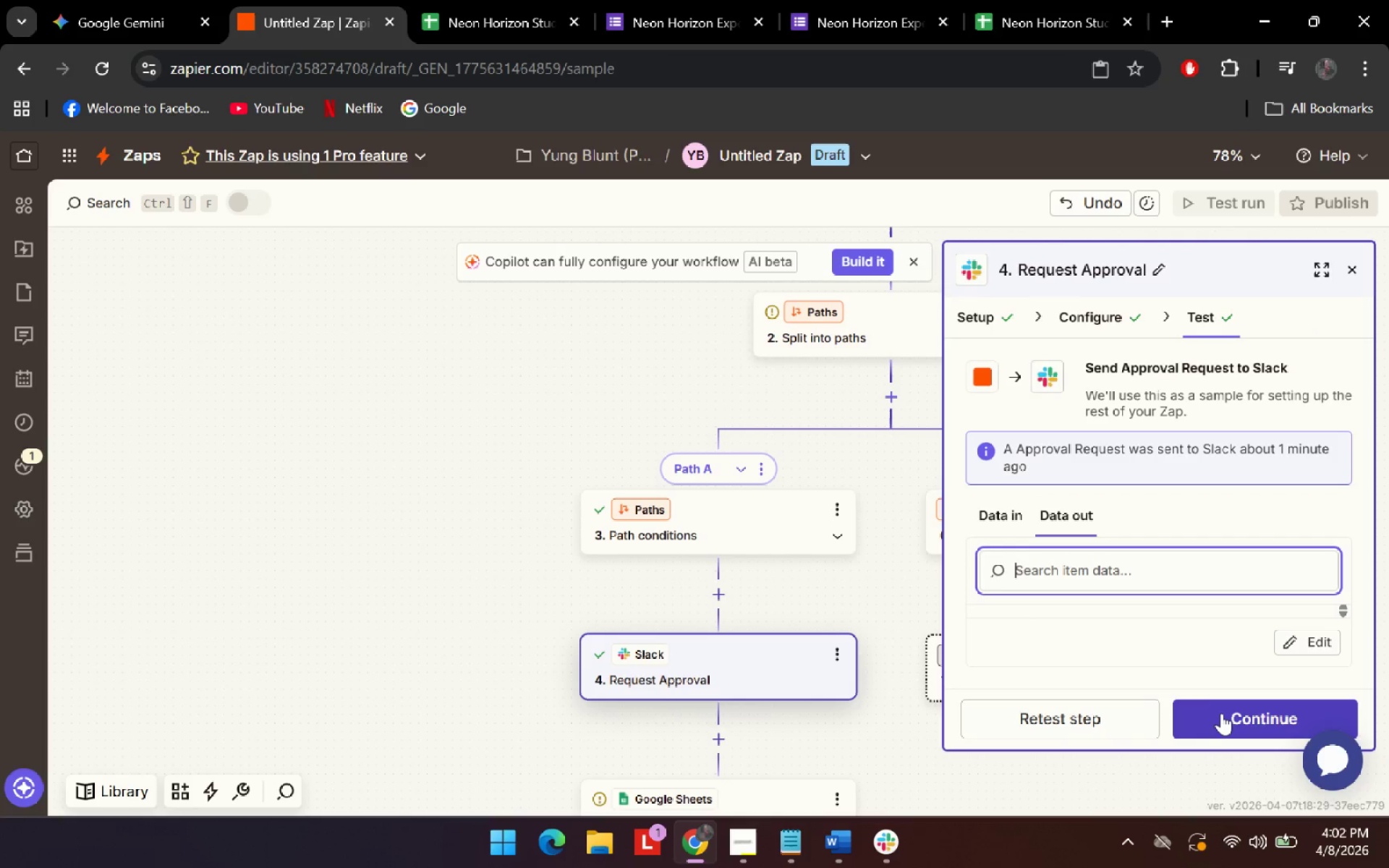 
left_click([1223, 715])
 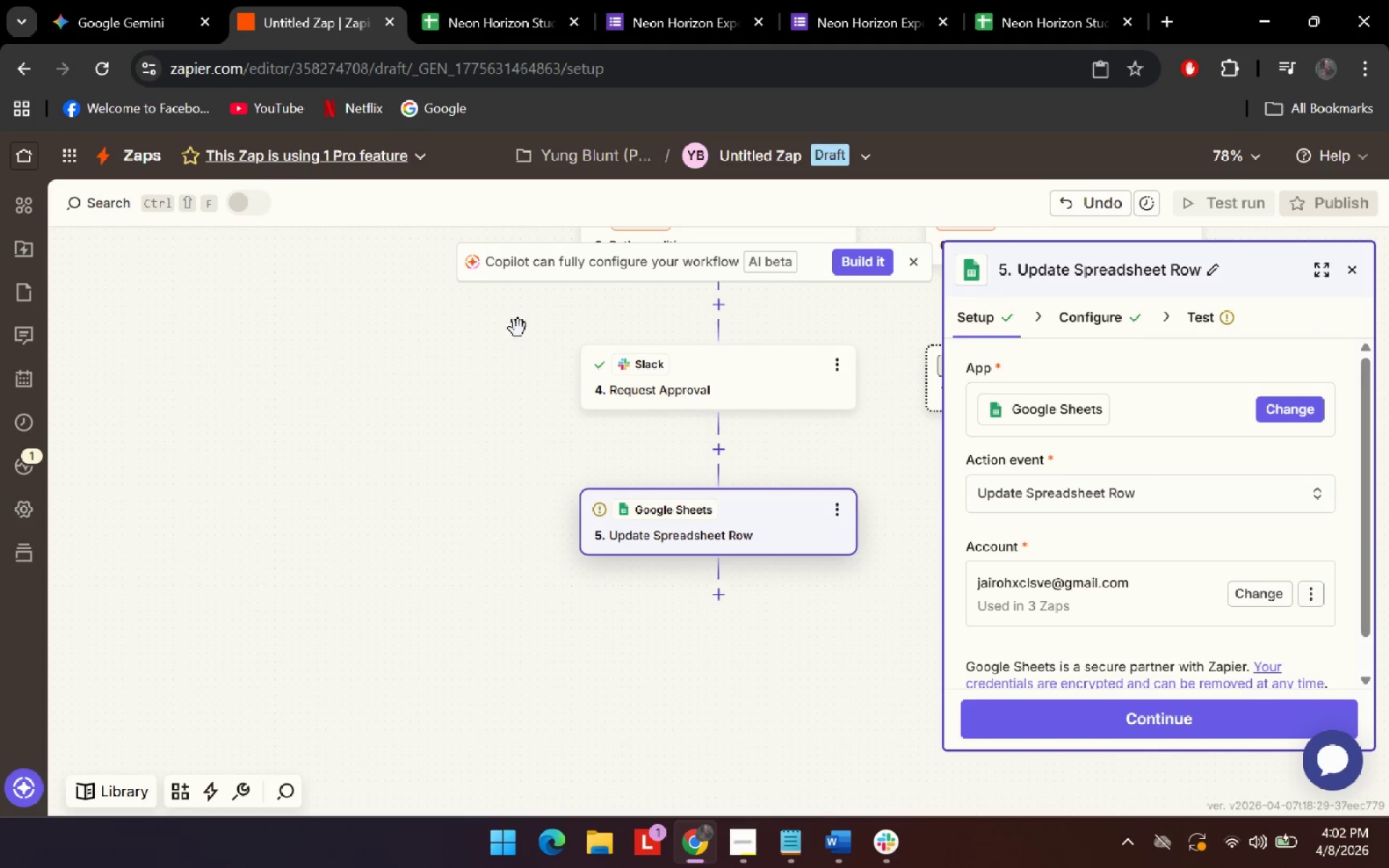 
left_click([190, 0])
 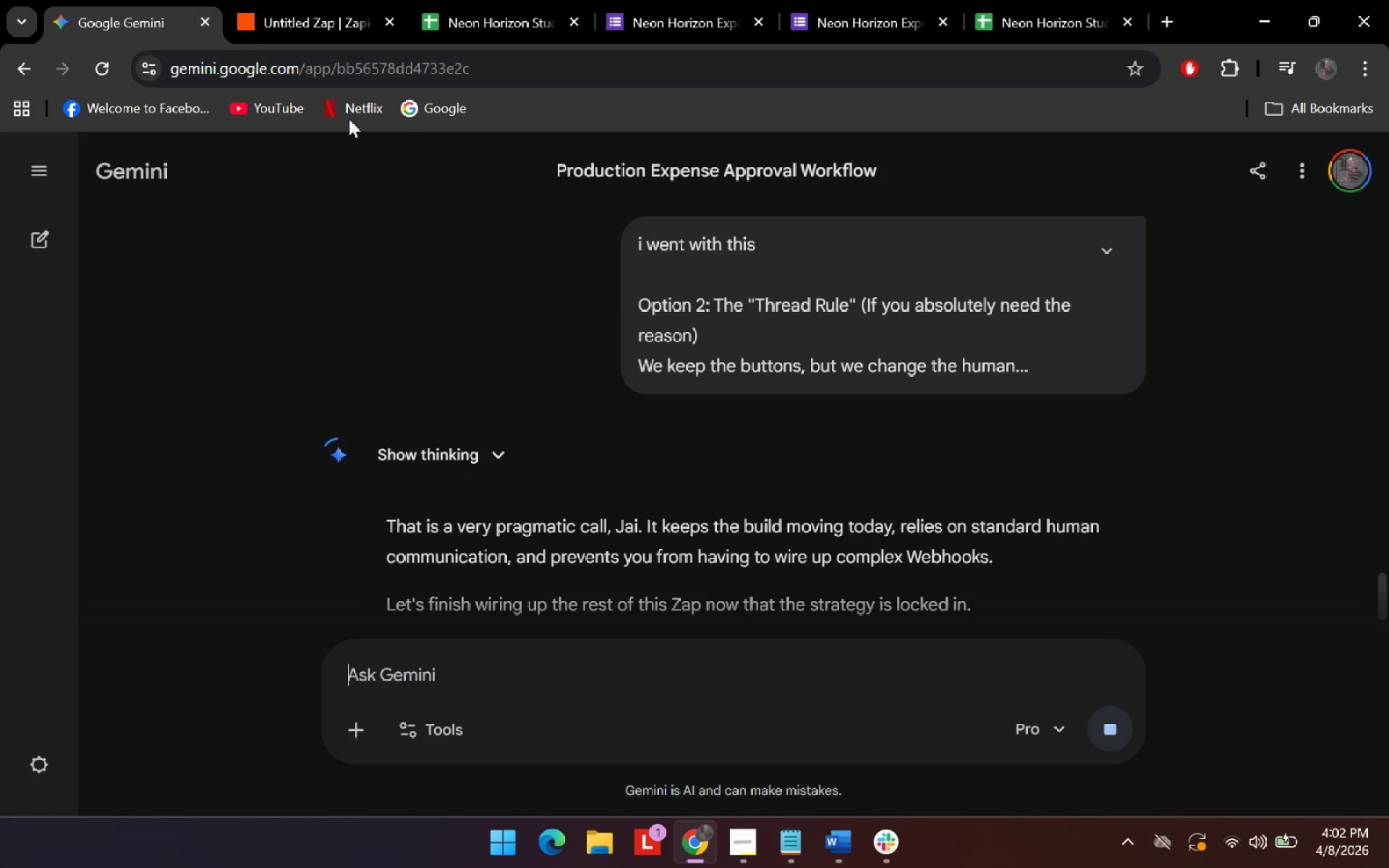 
scroll: coordinate [669, 509], scroll_direction: down, amount: 4.0
 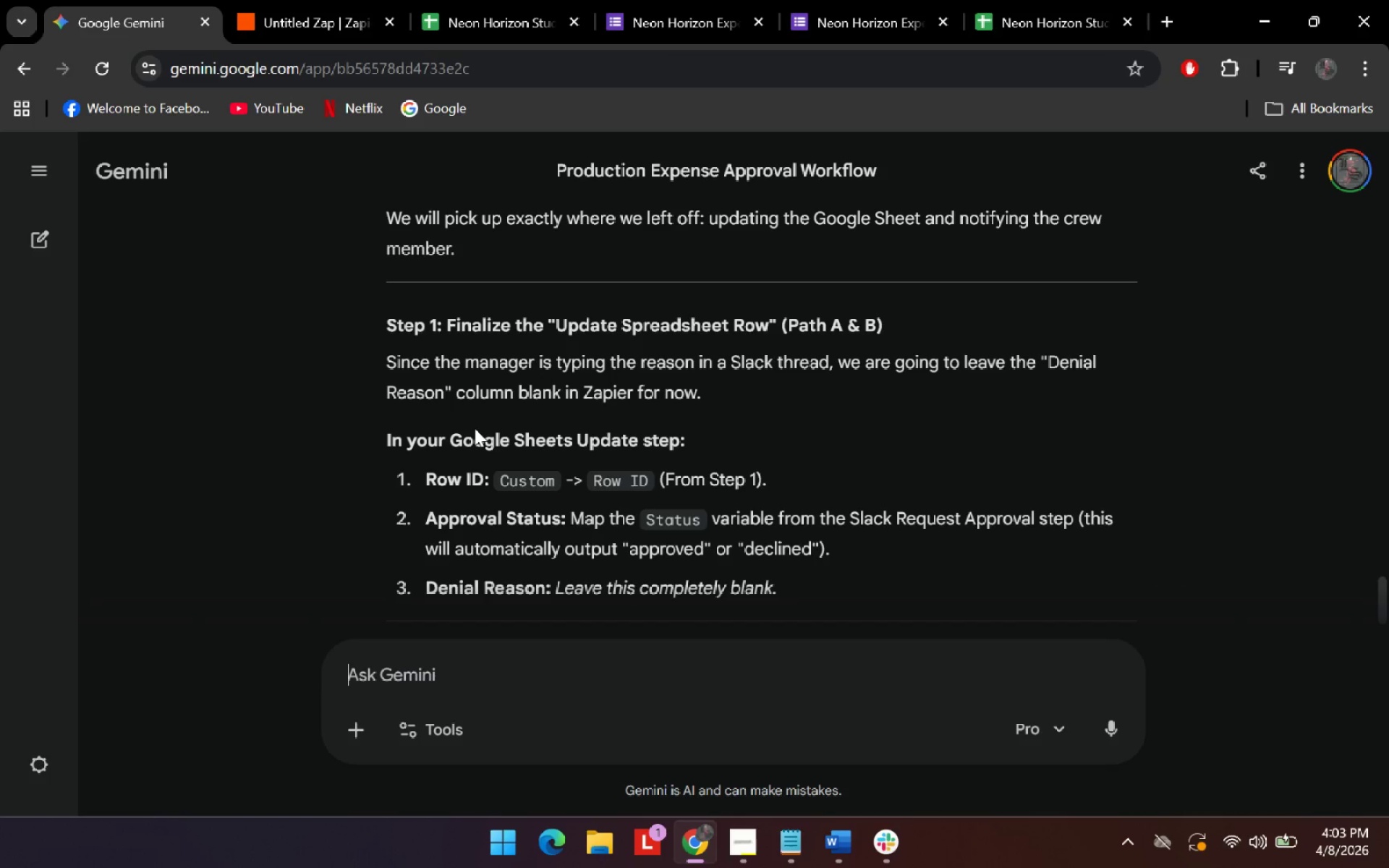 
wait(18.68)
 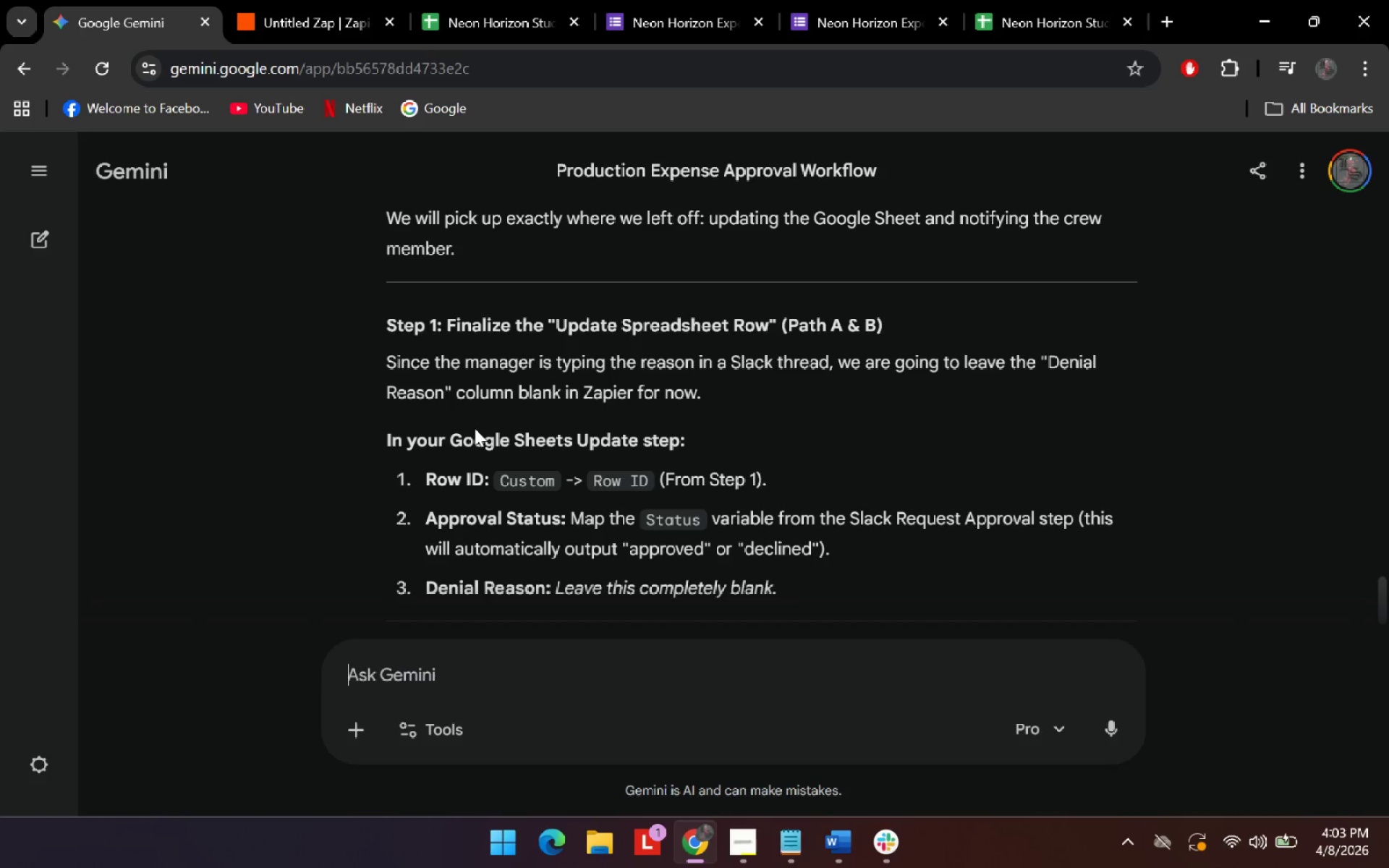 
left_click([314, 0])
 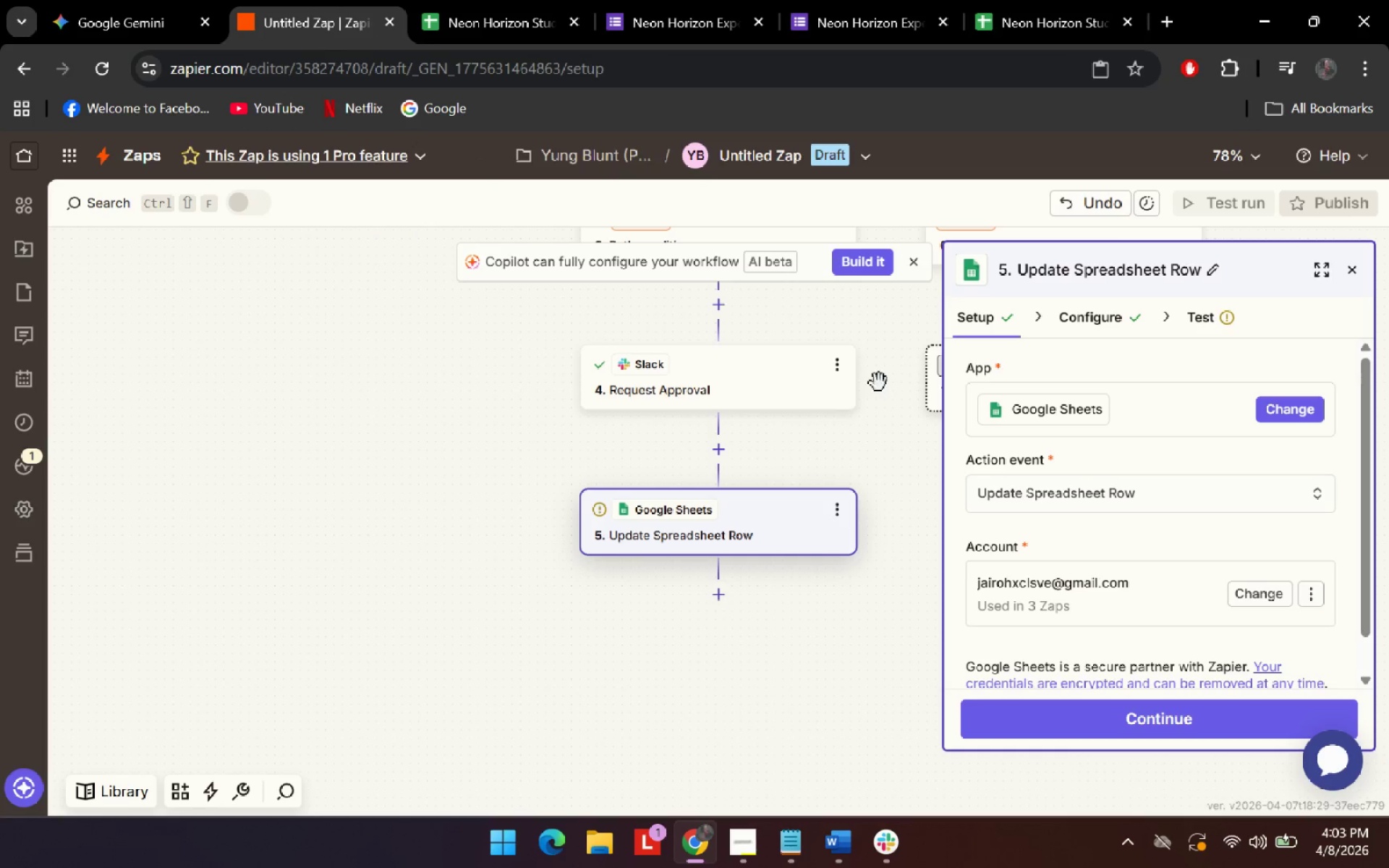 
scroll: coordinate [838, 442], scroll_direction: up, amount: 14.0
 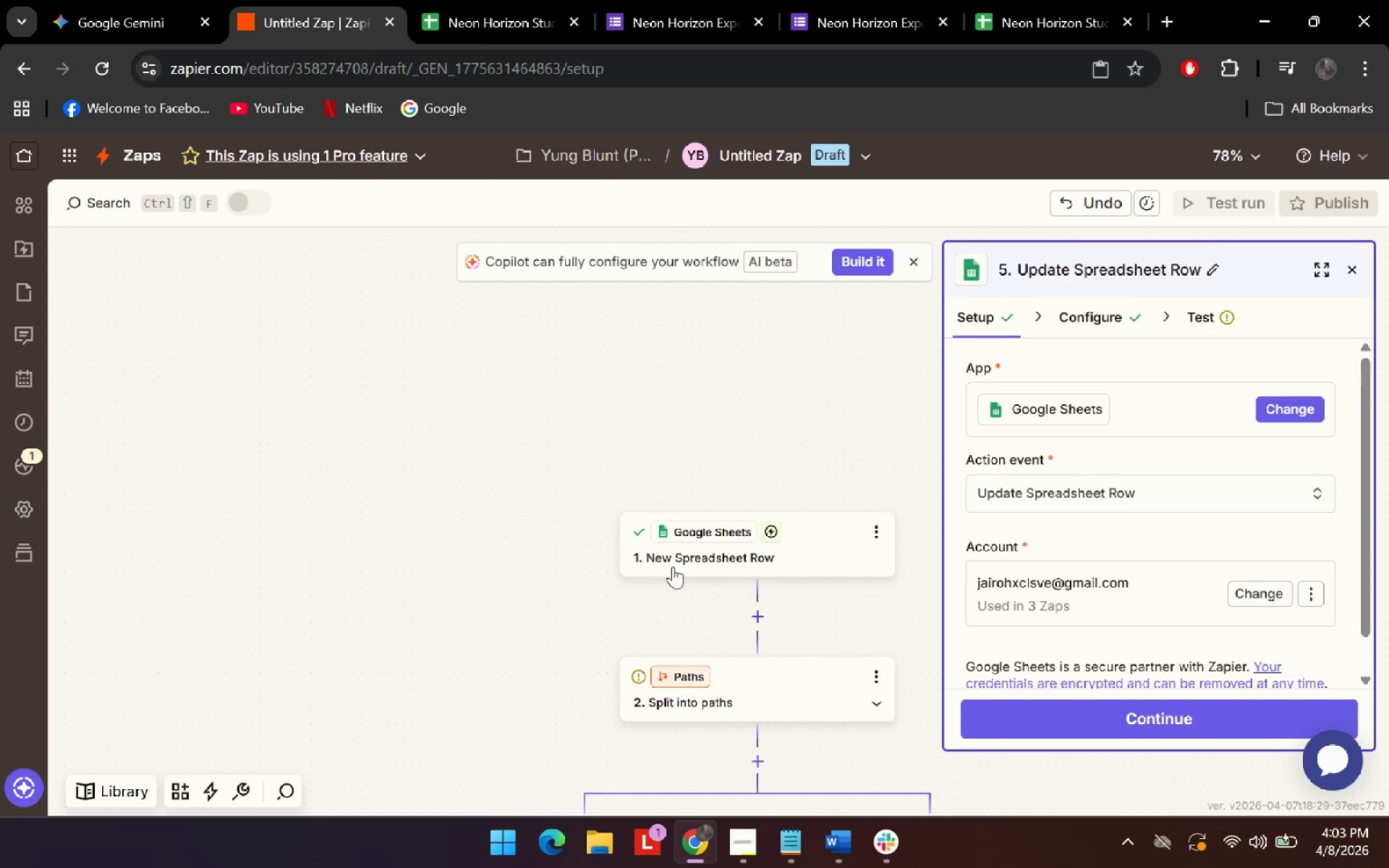 
left_click([712, 527])
 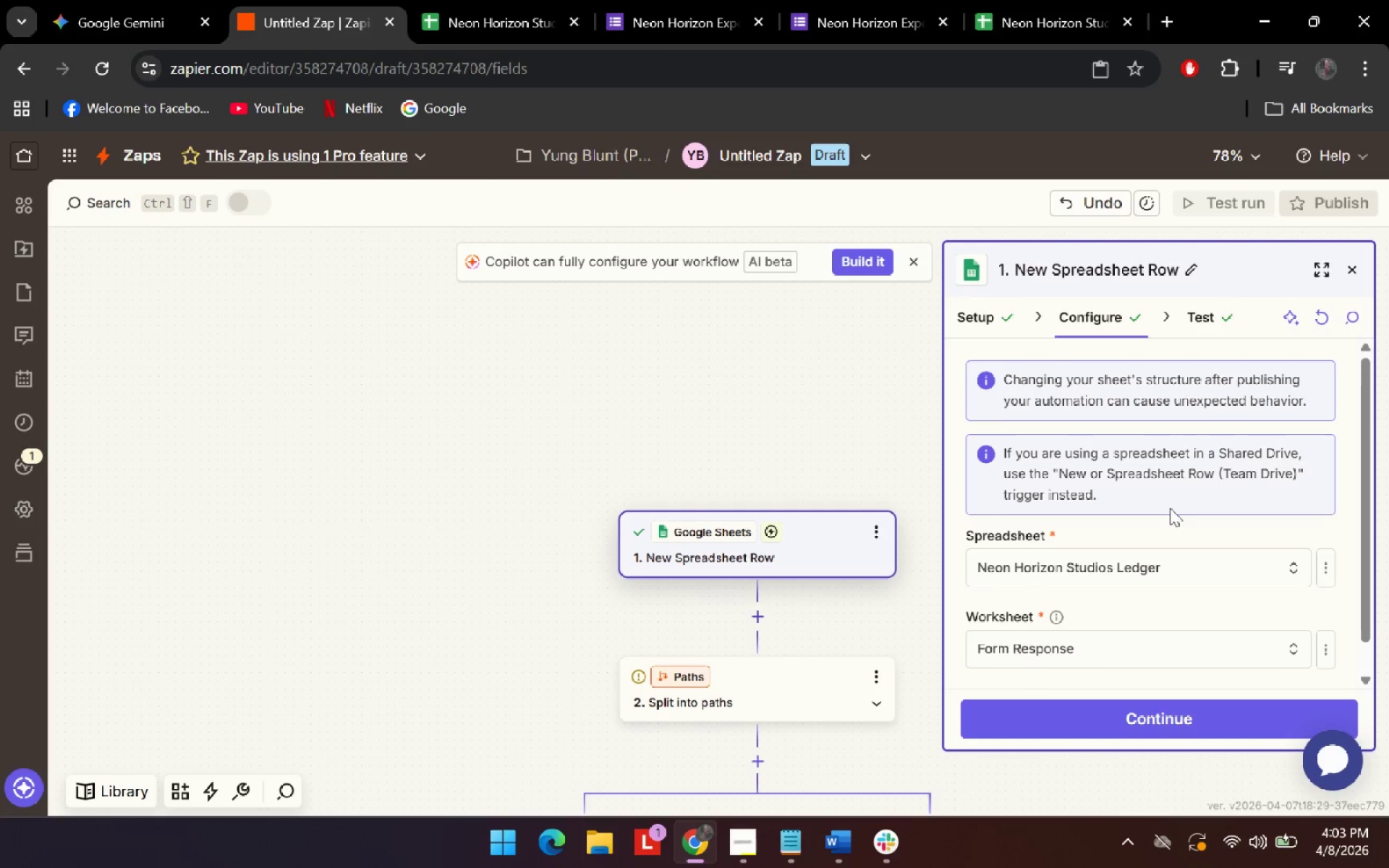 
left_click([1095, 312])
 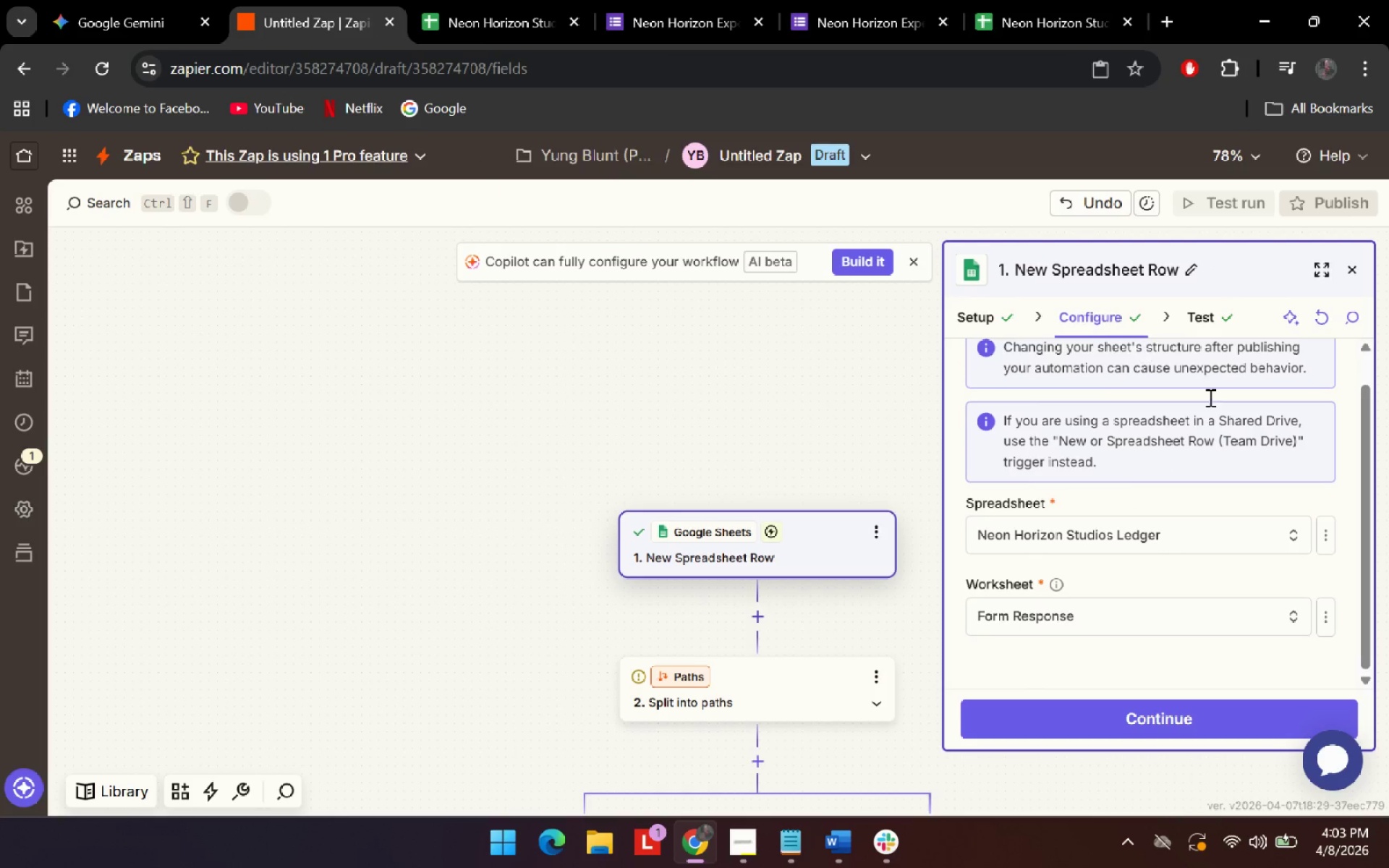 
scroll: coordinate [1261, 452], scroll_direction: down, amount: 10.0
 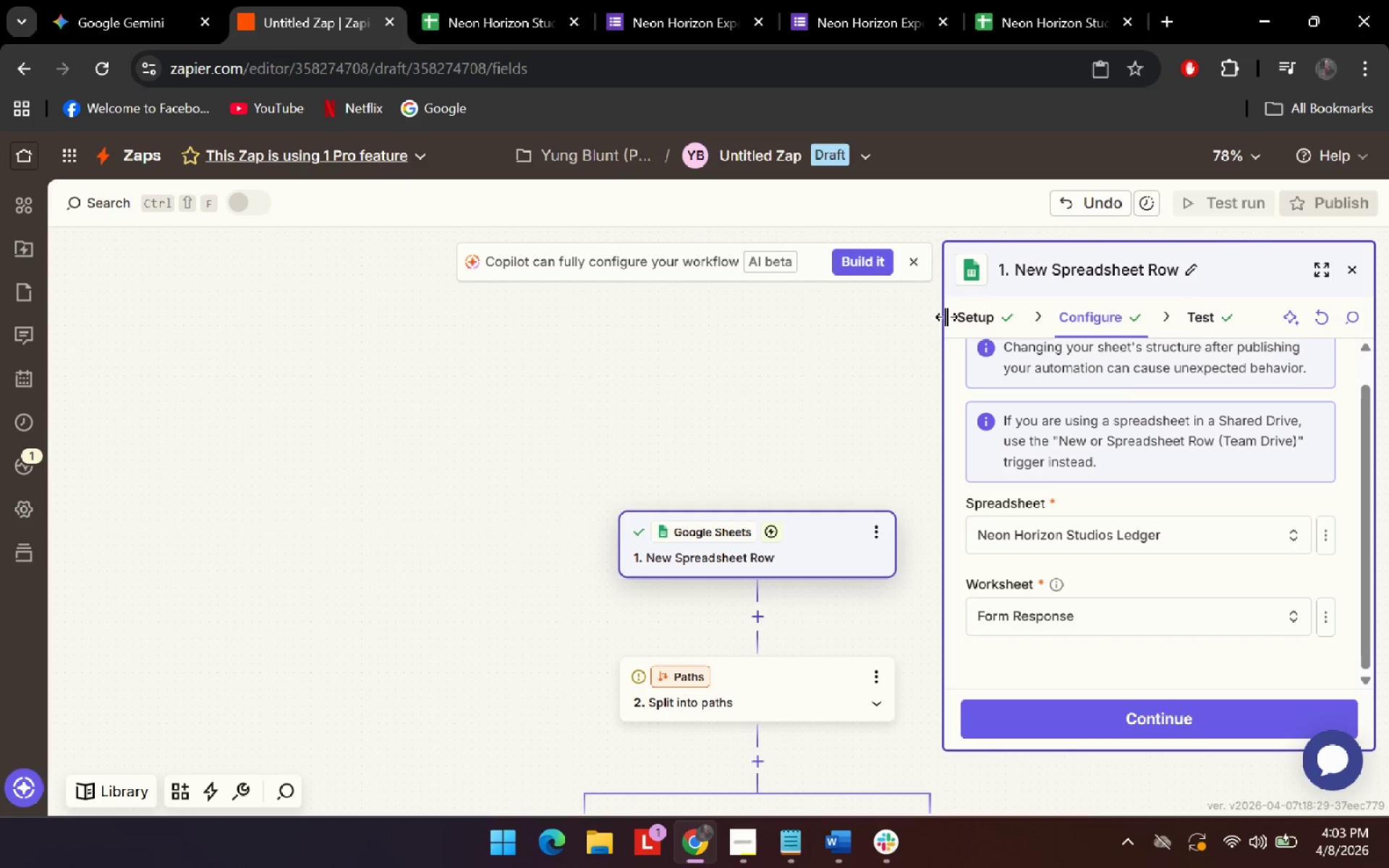 
left_click([976, 322])
 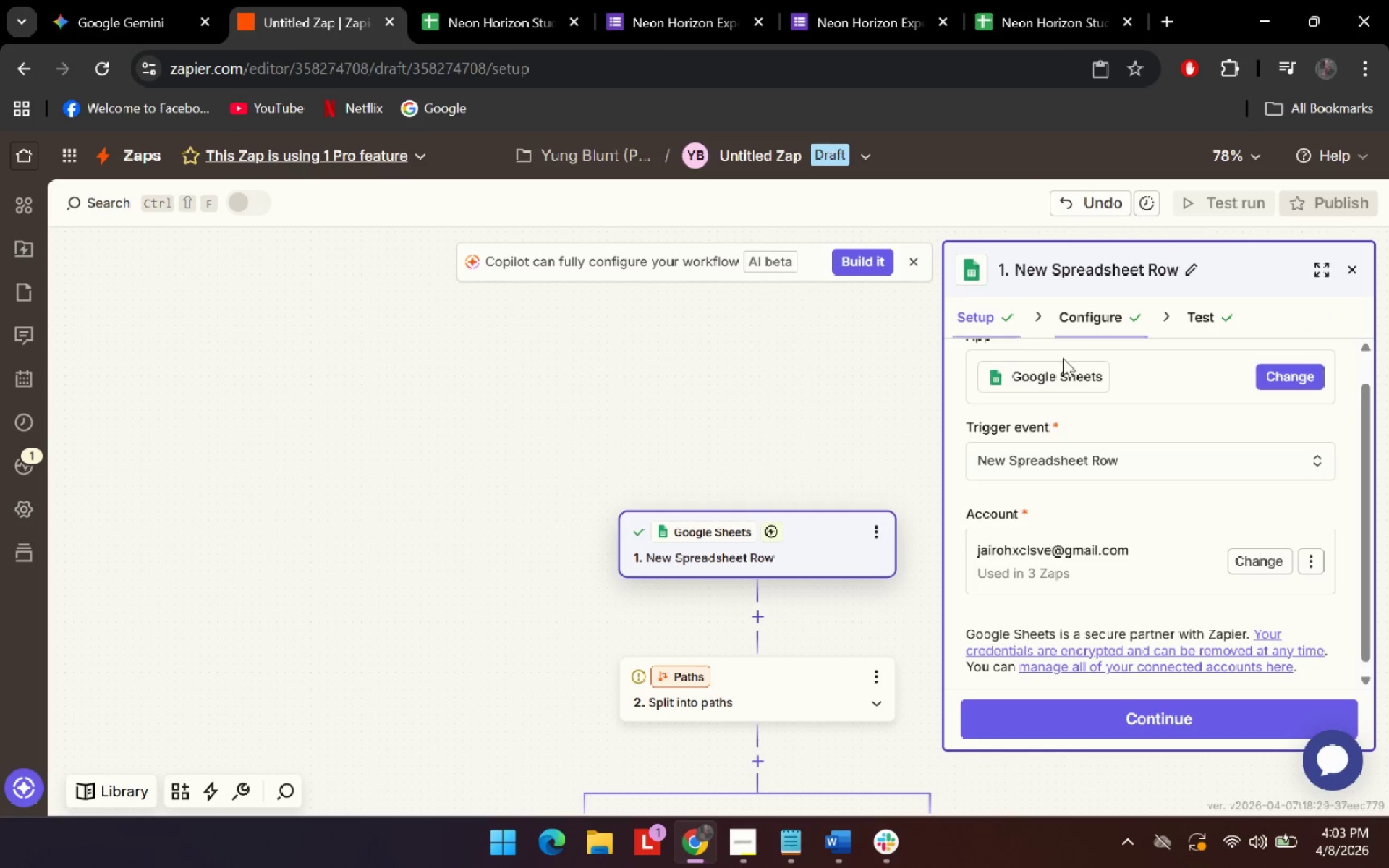 
left_click([1088, 320])
 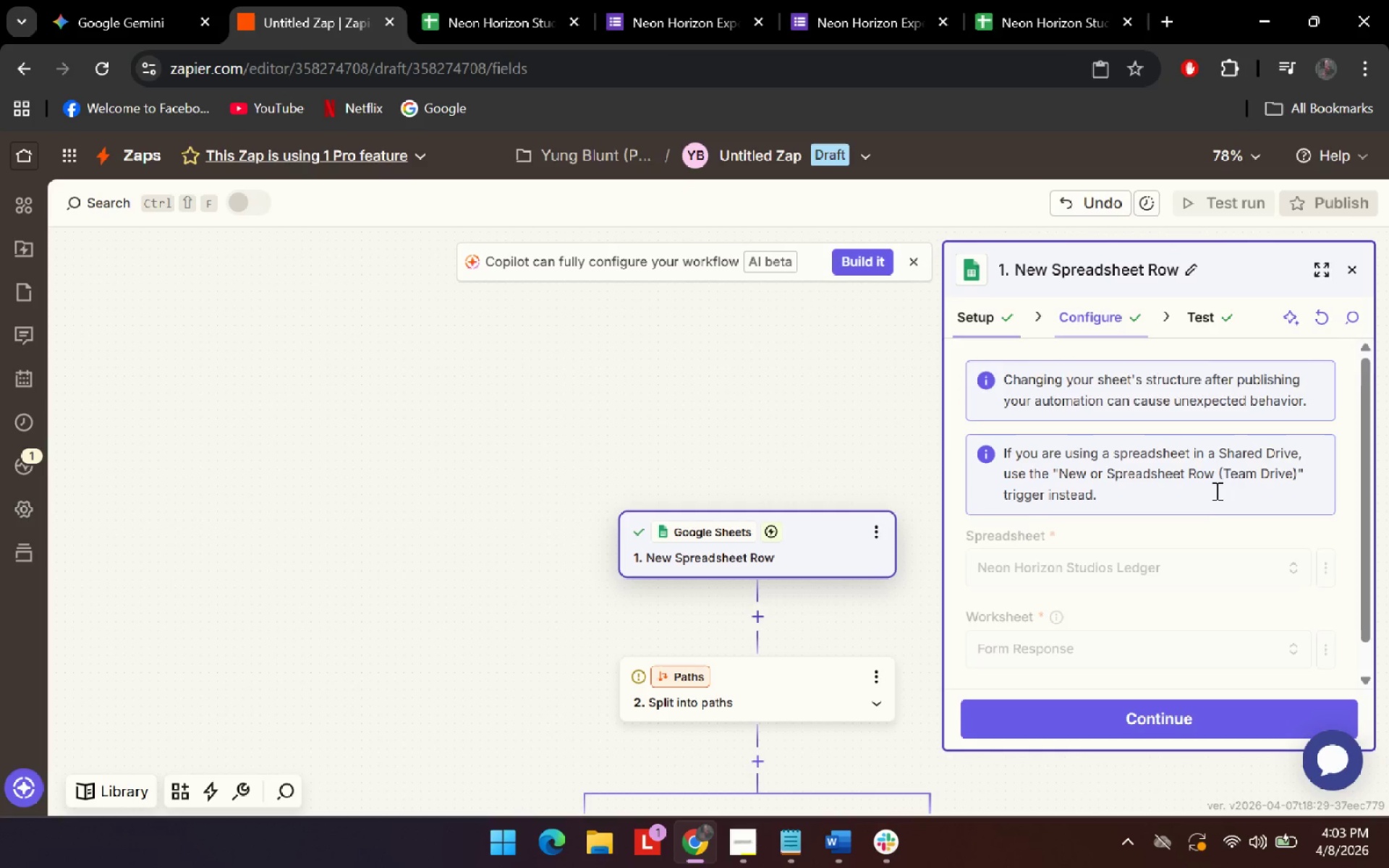 
scroll: coordinate [1189, 580], scroll_direction: down, amount: 14.0
 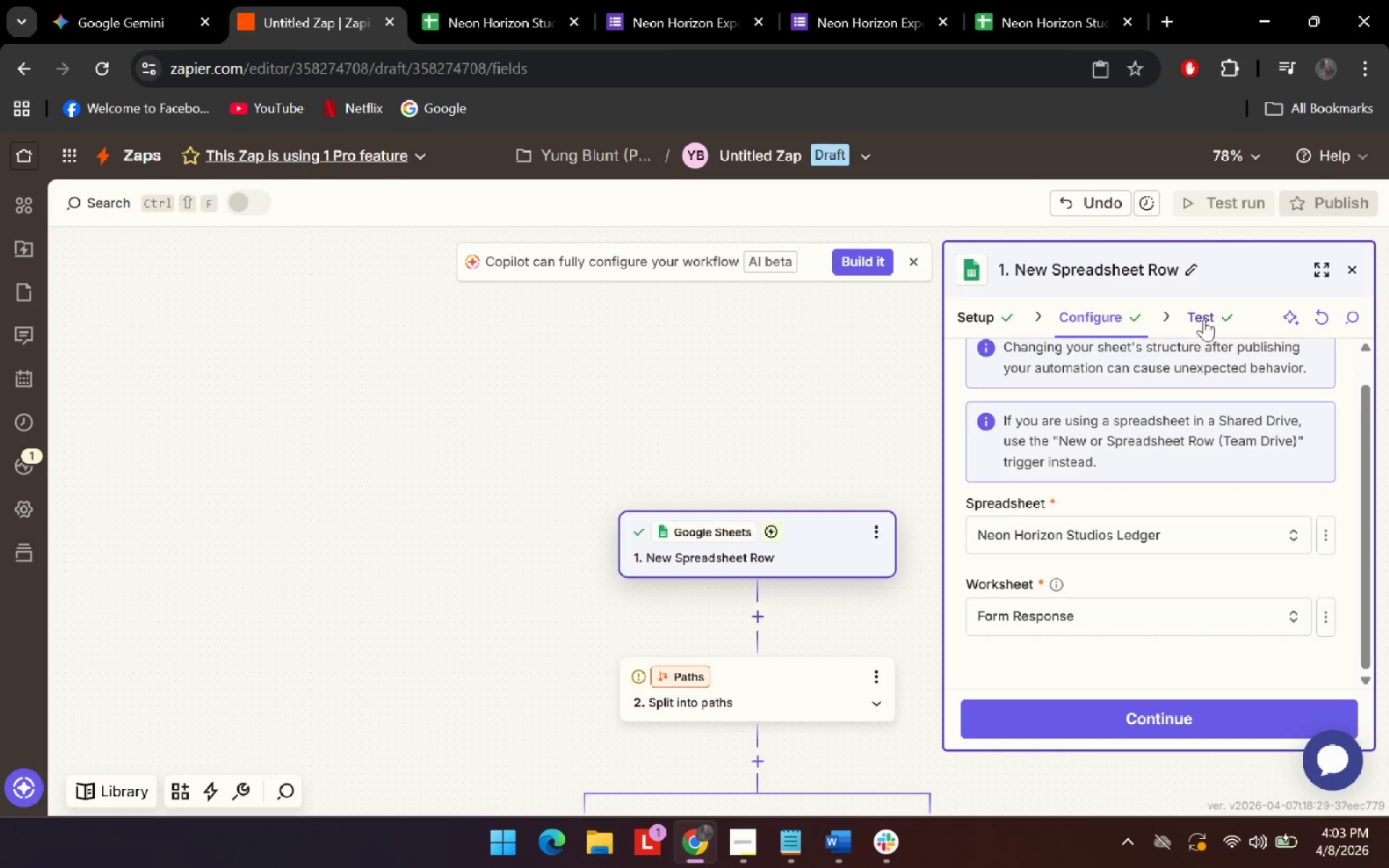 
left_click([1213, 310])
 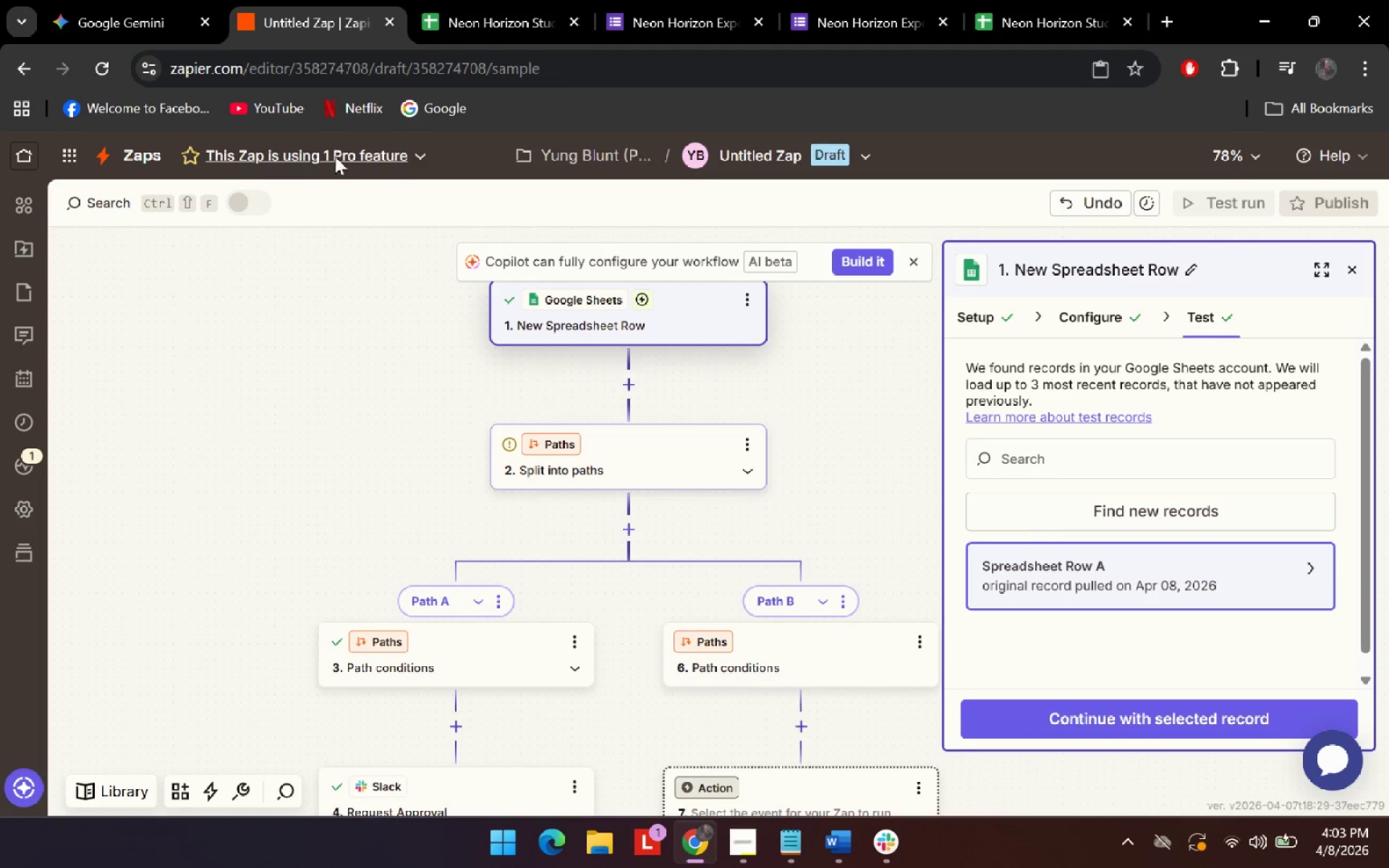 
left_click([116, 0])
 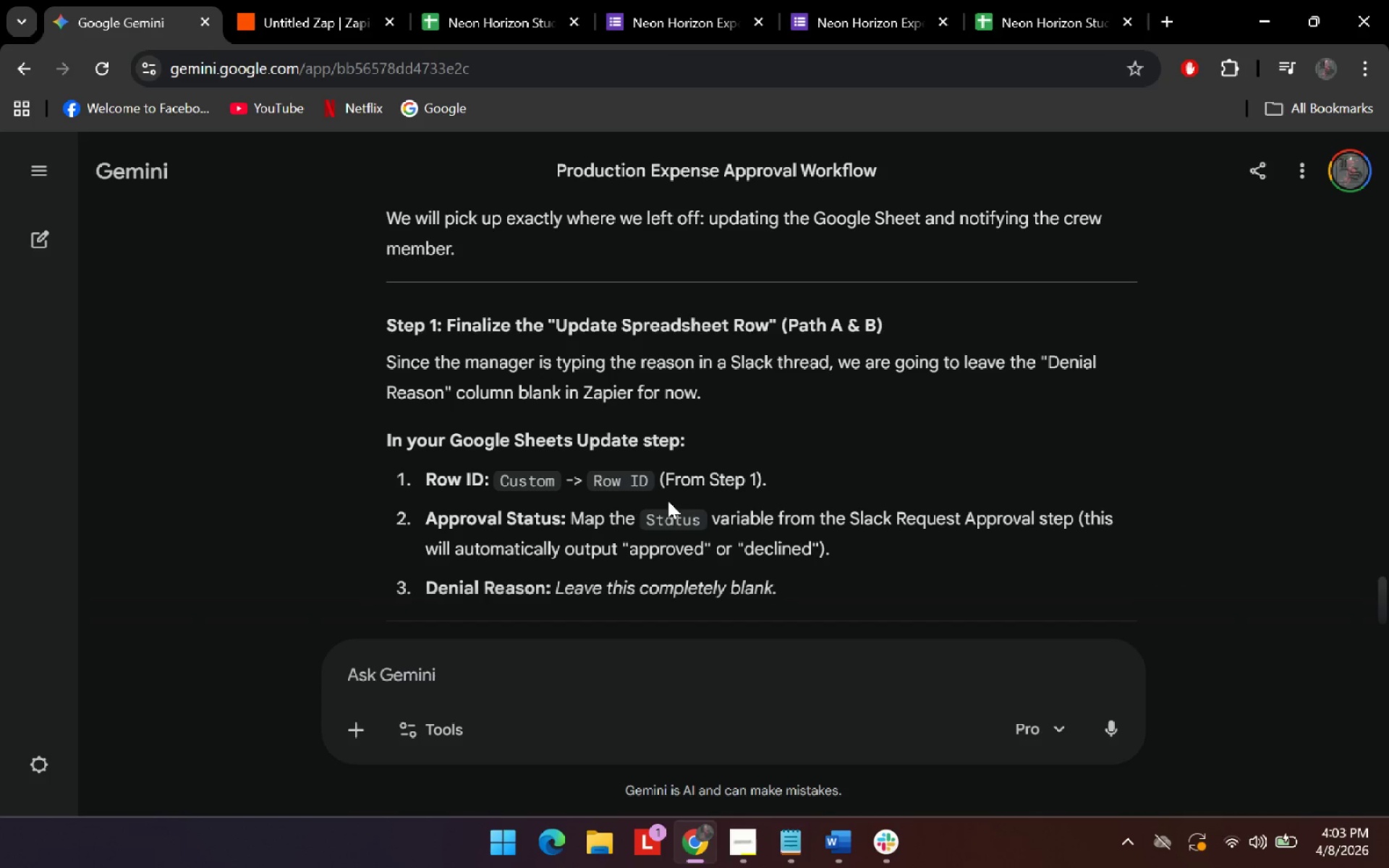 
left_click([692, 663])
 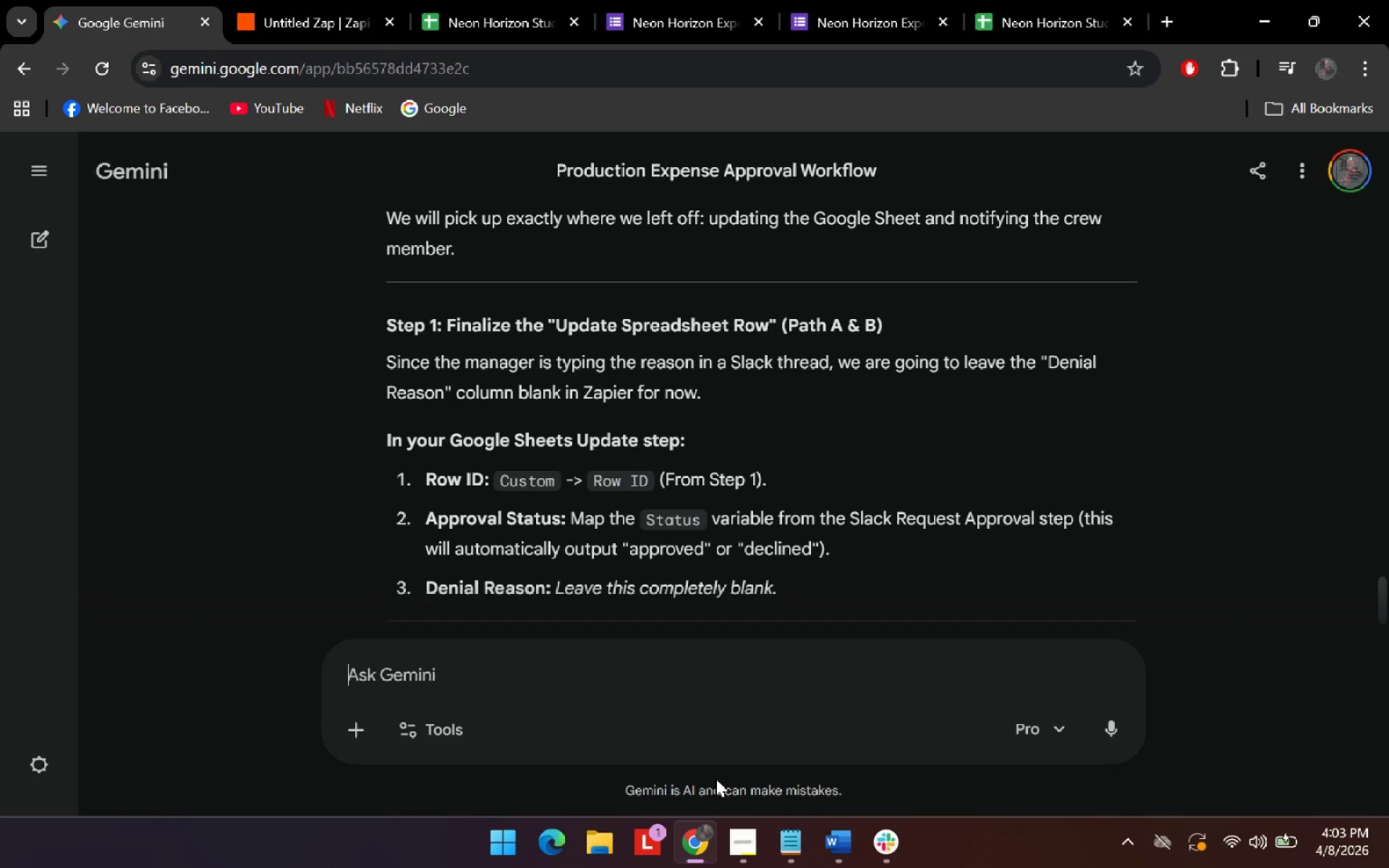 
type(oh my god. cn)
key(Backspace)
type(an we start gain a)
key(Backspace)
key(Backspace)
key(Backspace)
key(Backspace)
key(Backspace)
key(Backspace)
type(a)
key(Backspace)
type(ga)
key(Backspace)
key(Backspace)
type(again and remember all the details i have provided?)
 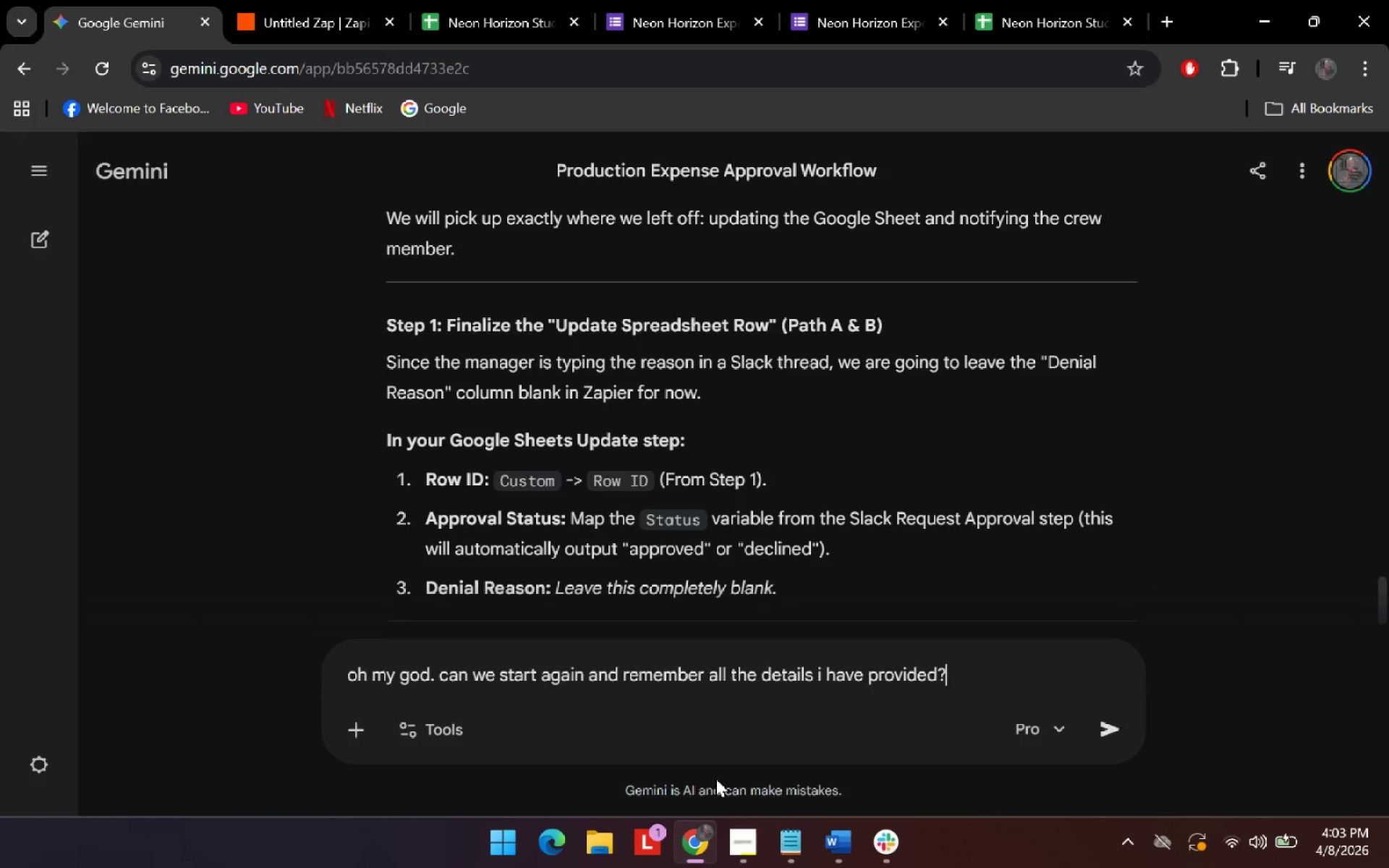 
key(Enter)
 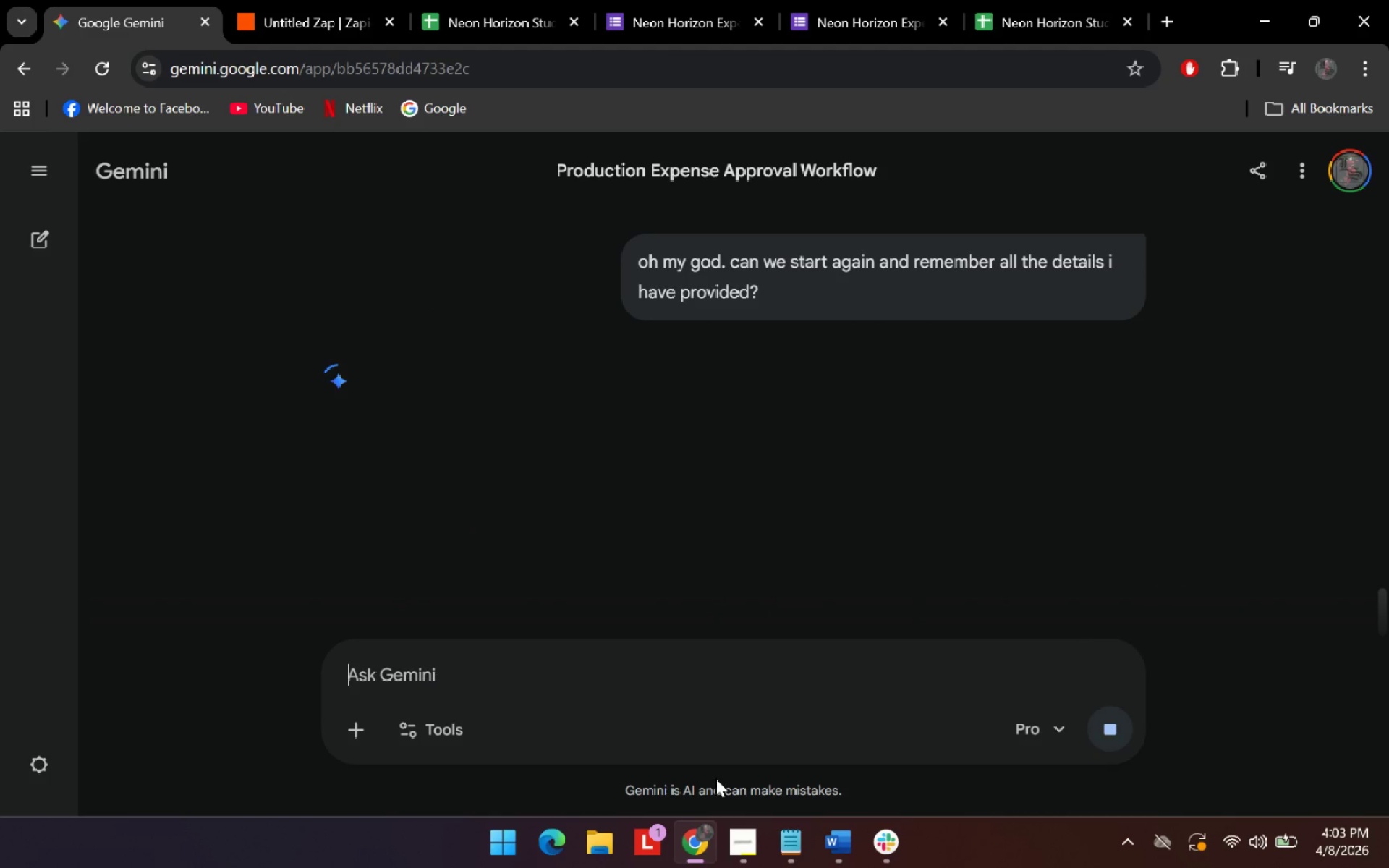 
wait(12.06)
 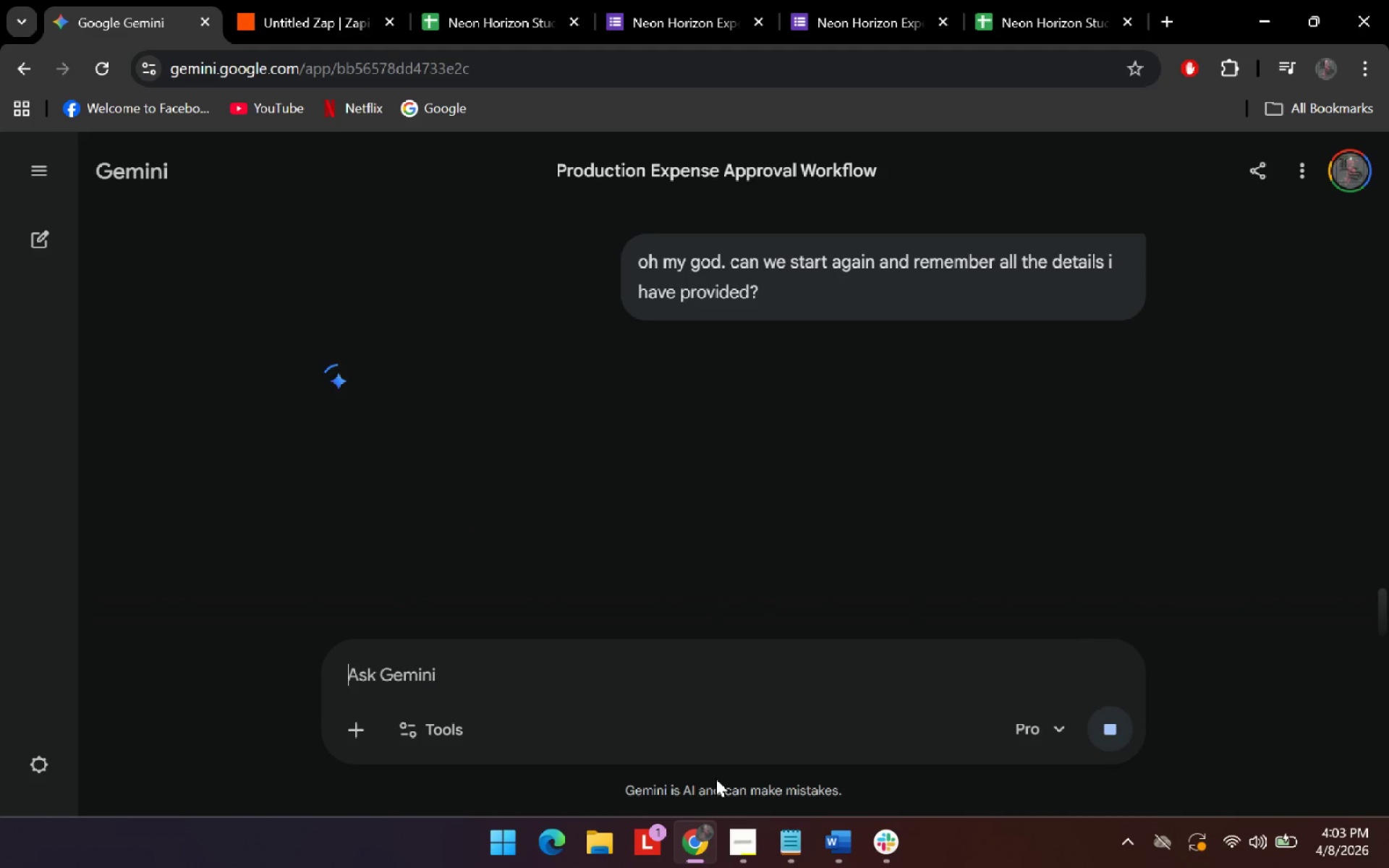 
left_click([301, 0])
 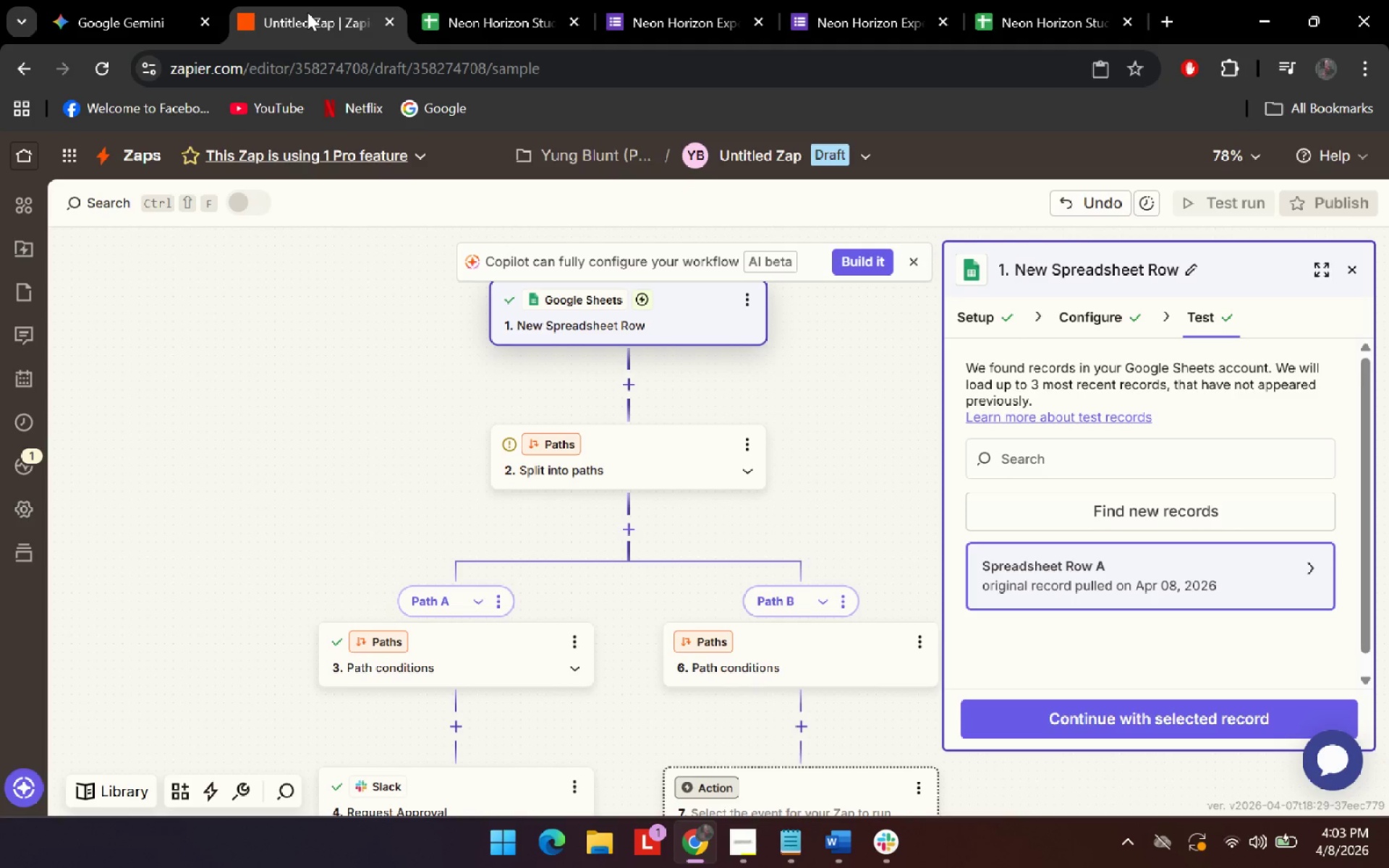 
wait(12.23)
 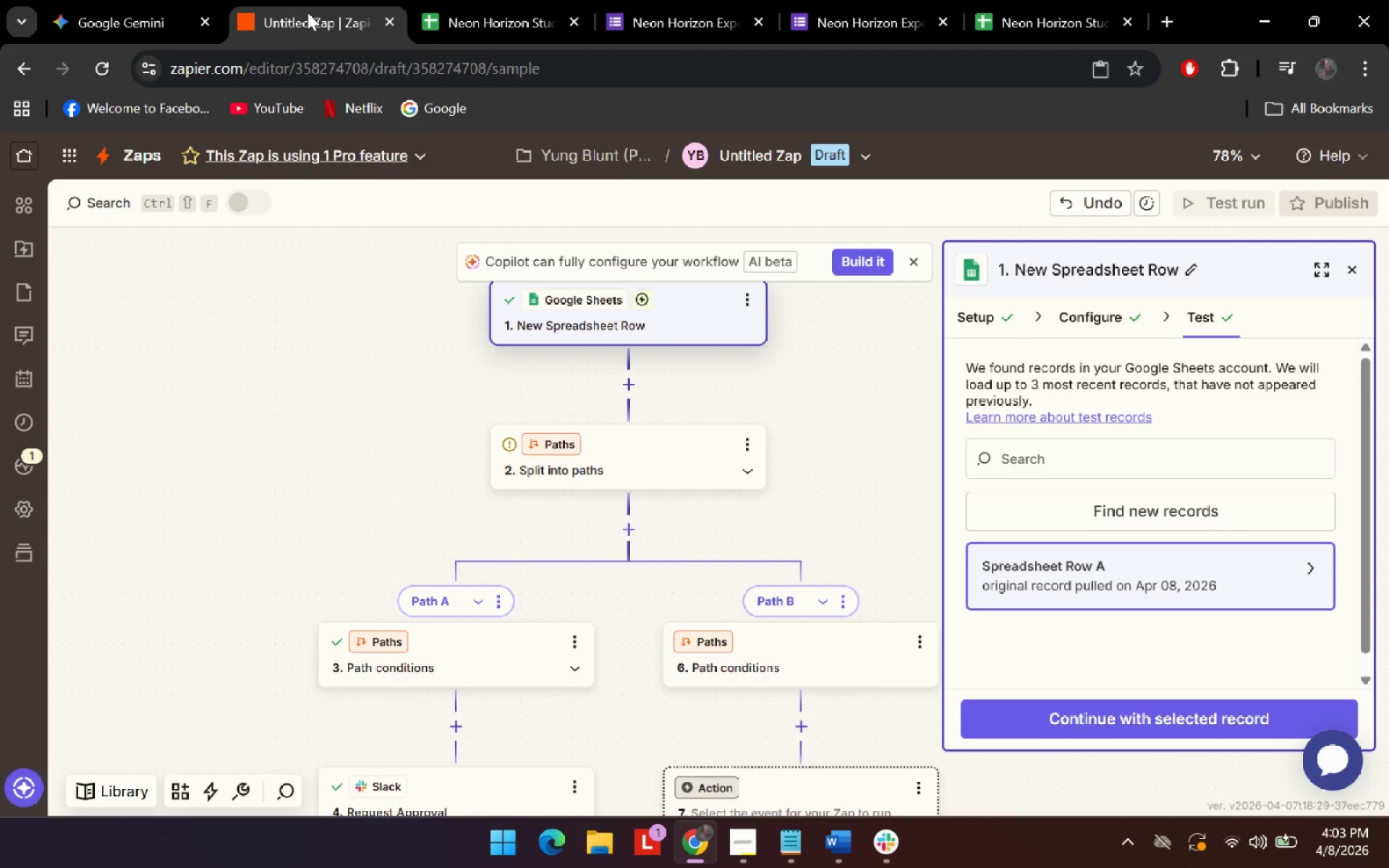 
left_click([134, 20])
 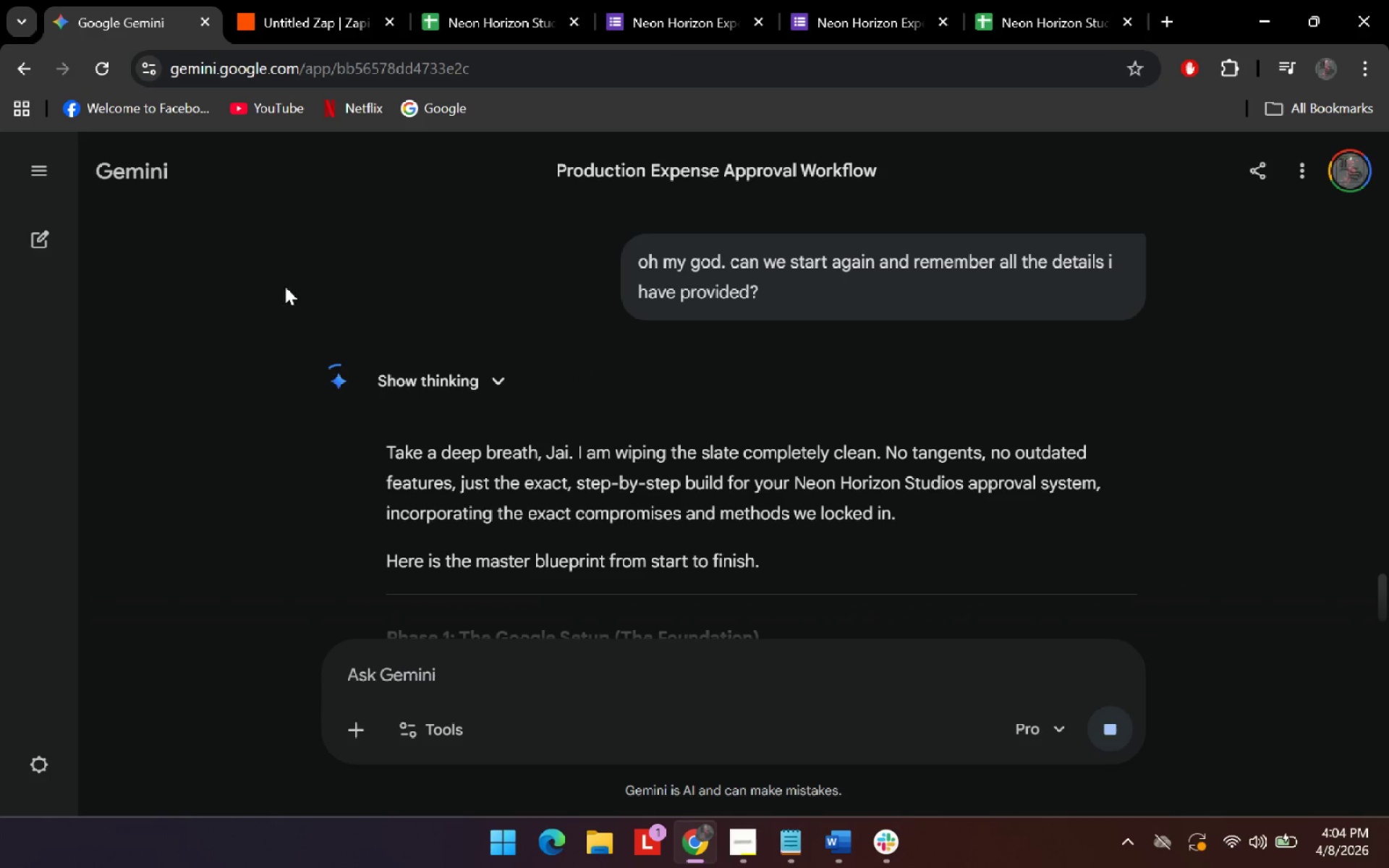 
scroll: coordinate [709, 431], scroll_direction: down, amount: 5.0
 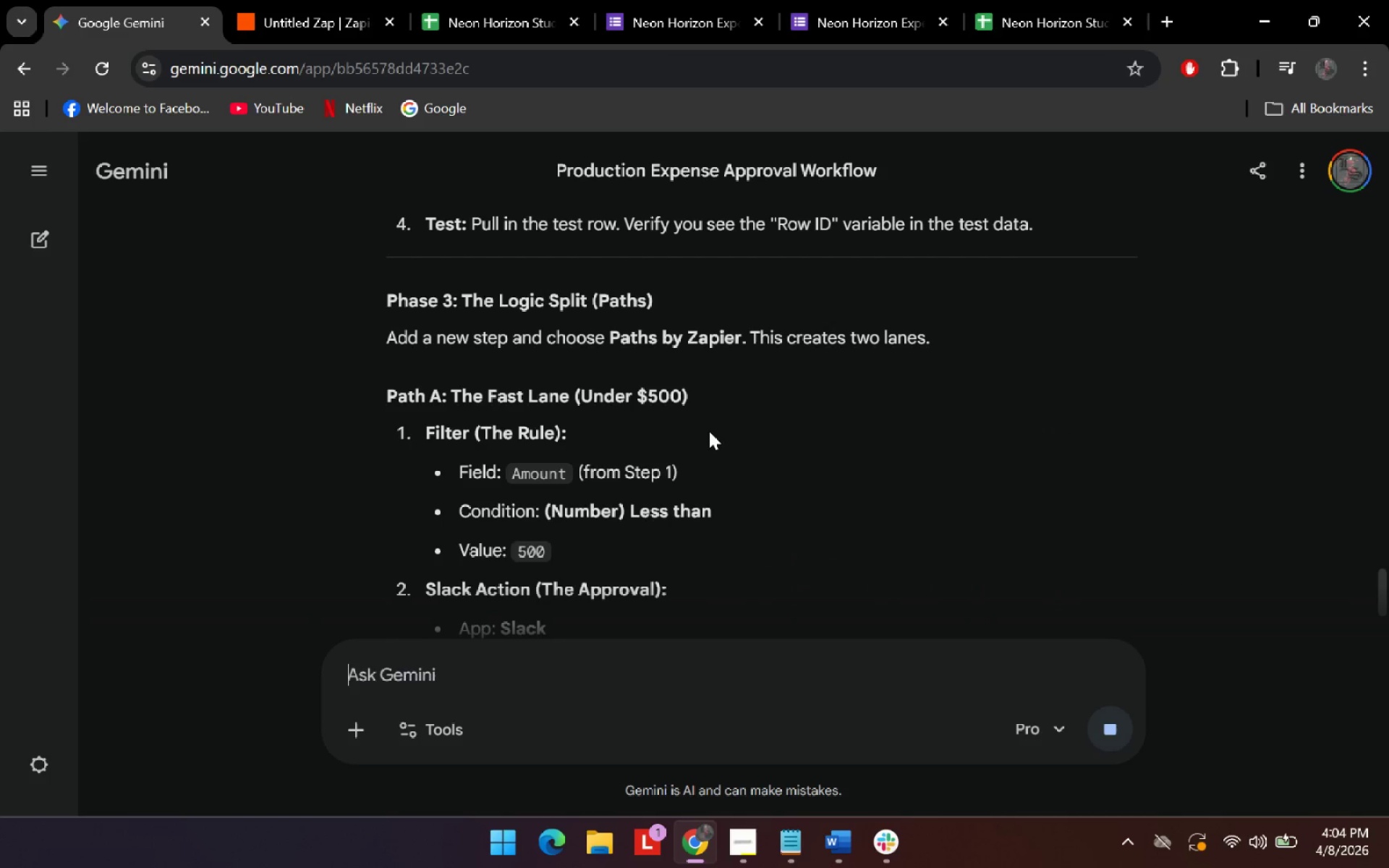 
scroll: coordinate [702, 497], scroll_direction: up, amount: 4.0
 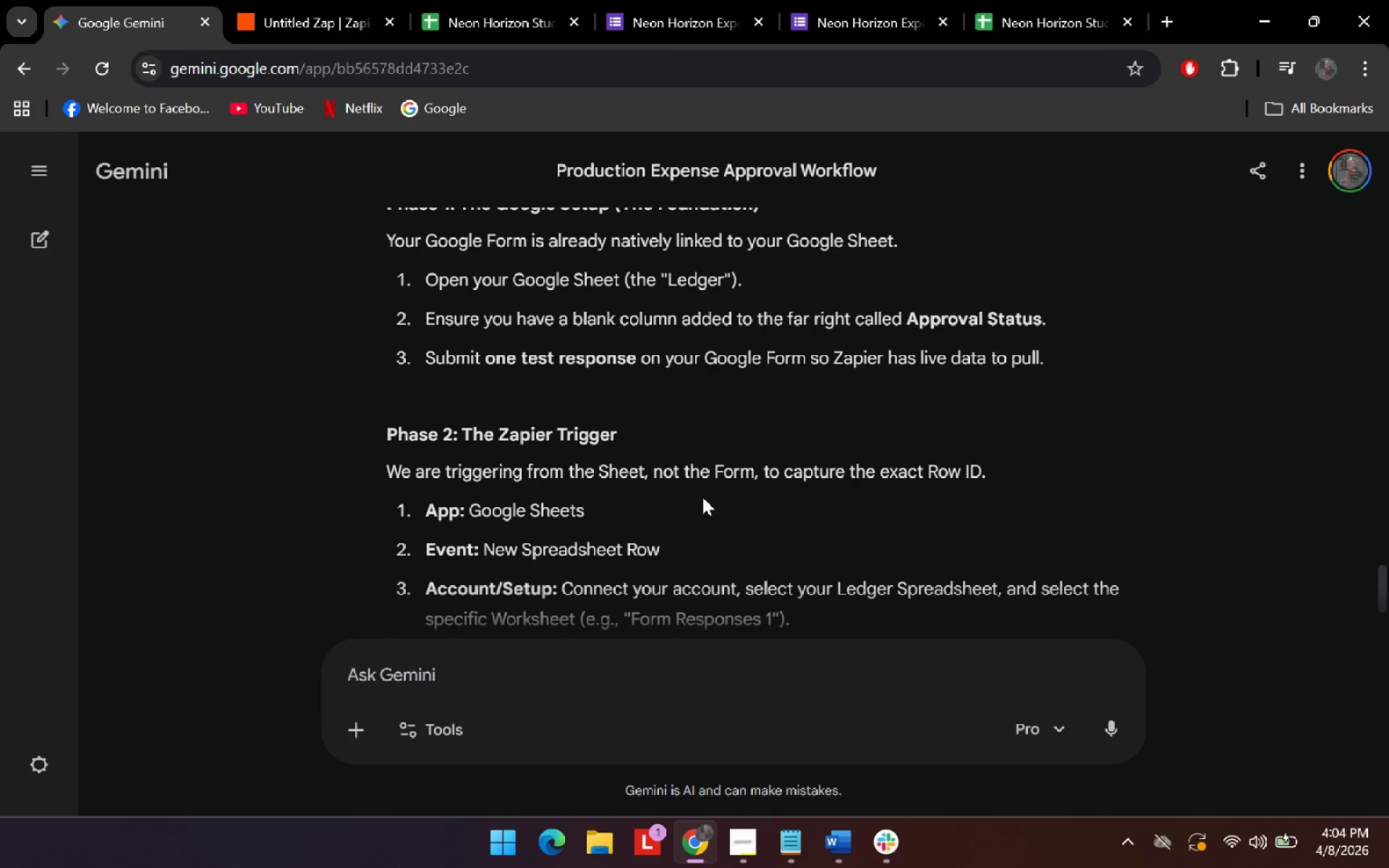 
scroll: coordinate [775, 393], scroll_direction: down, amount: 2.0
 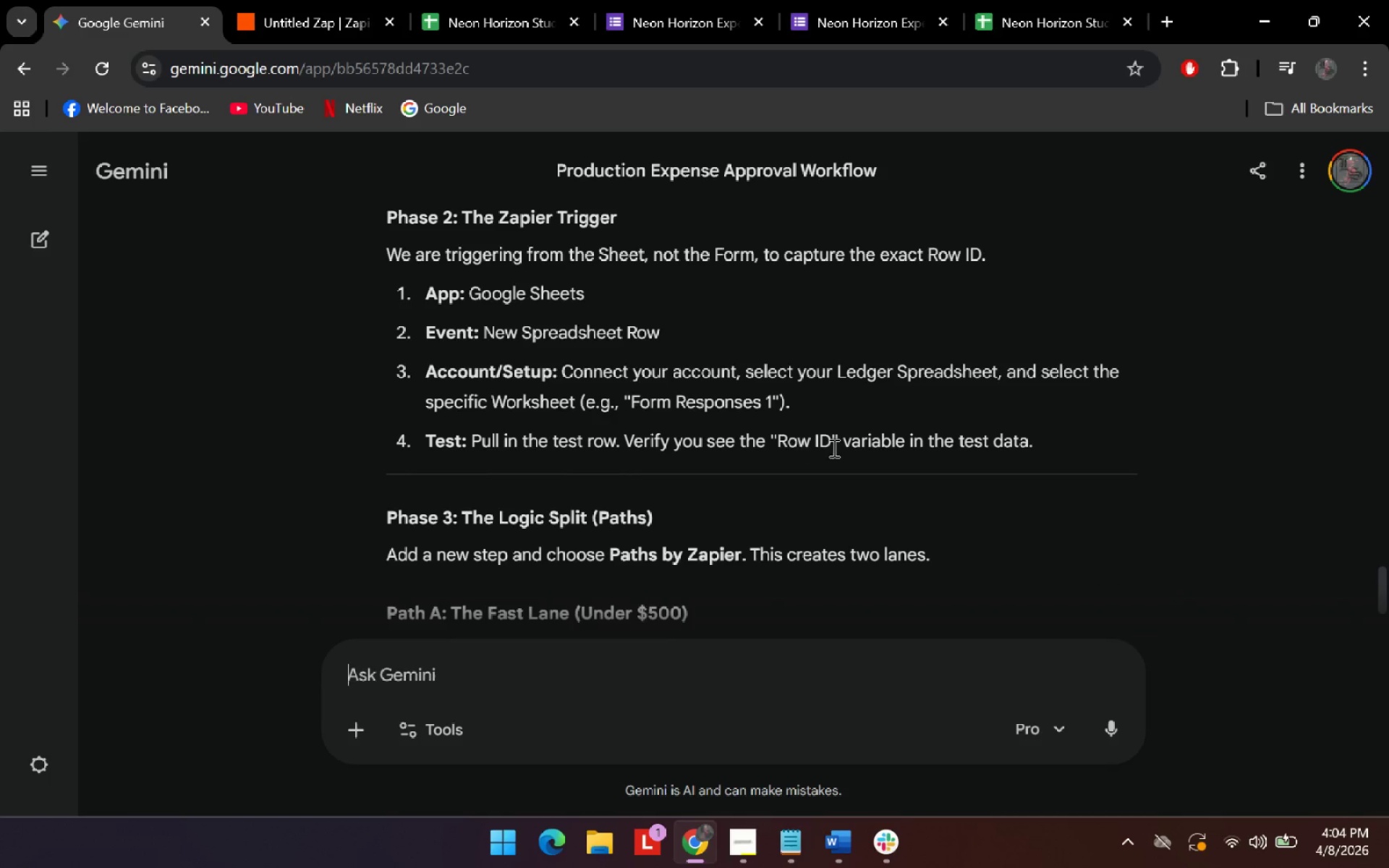 
left_click([276, 0])
 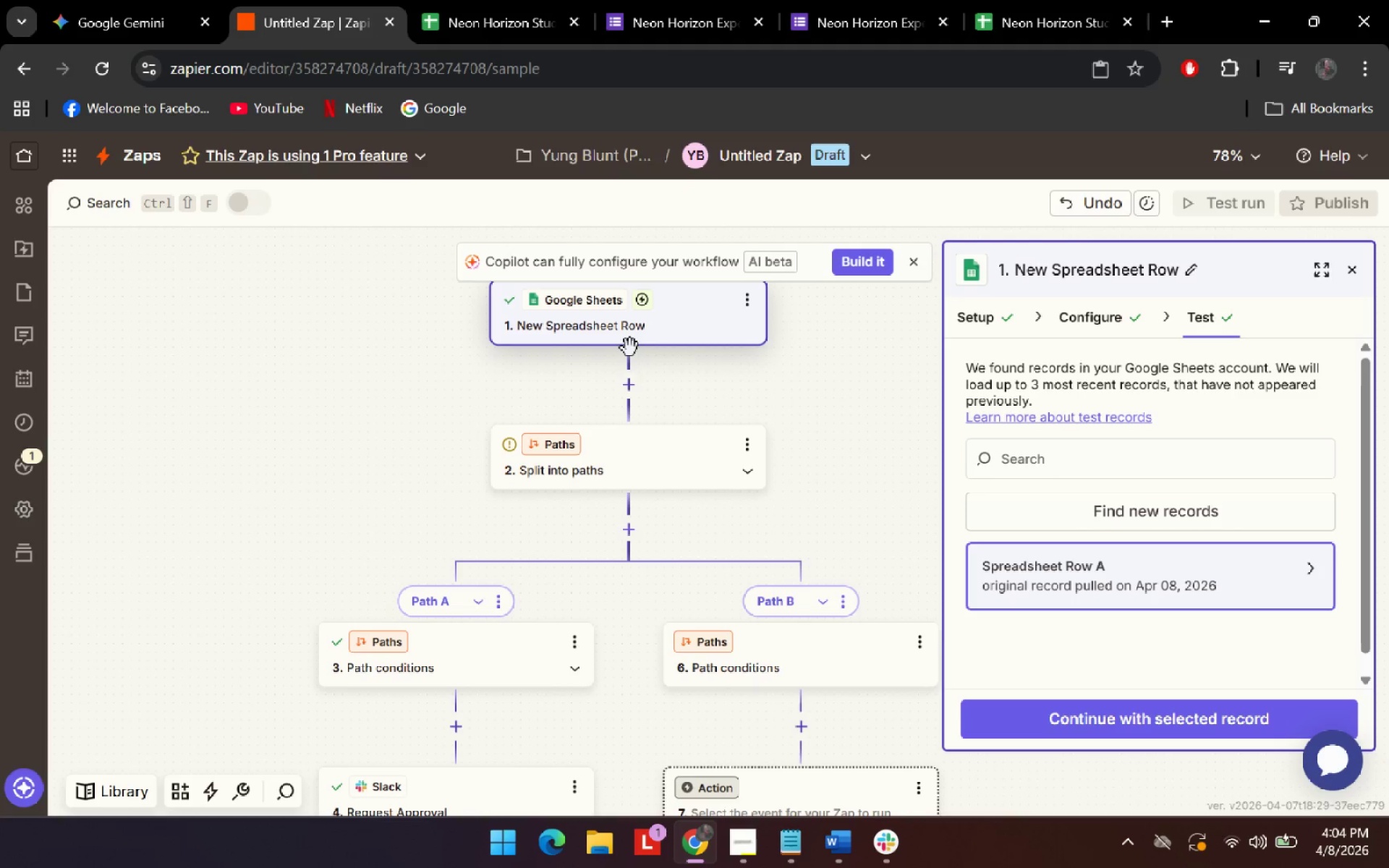 
left_click([648, 312])
 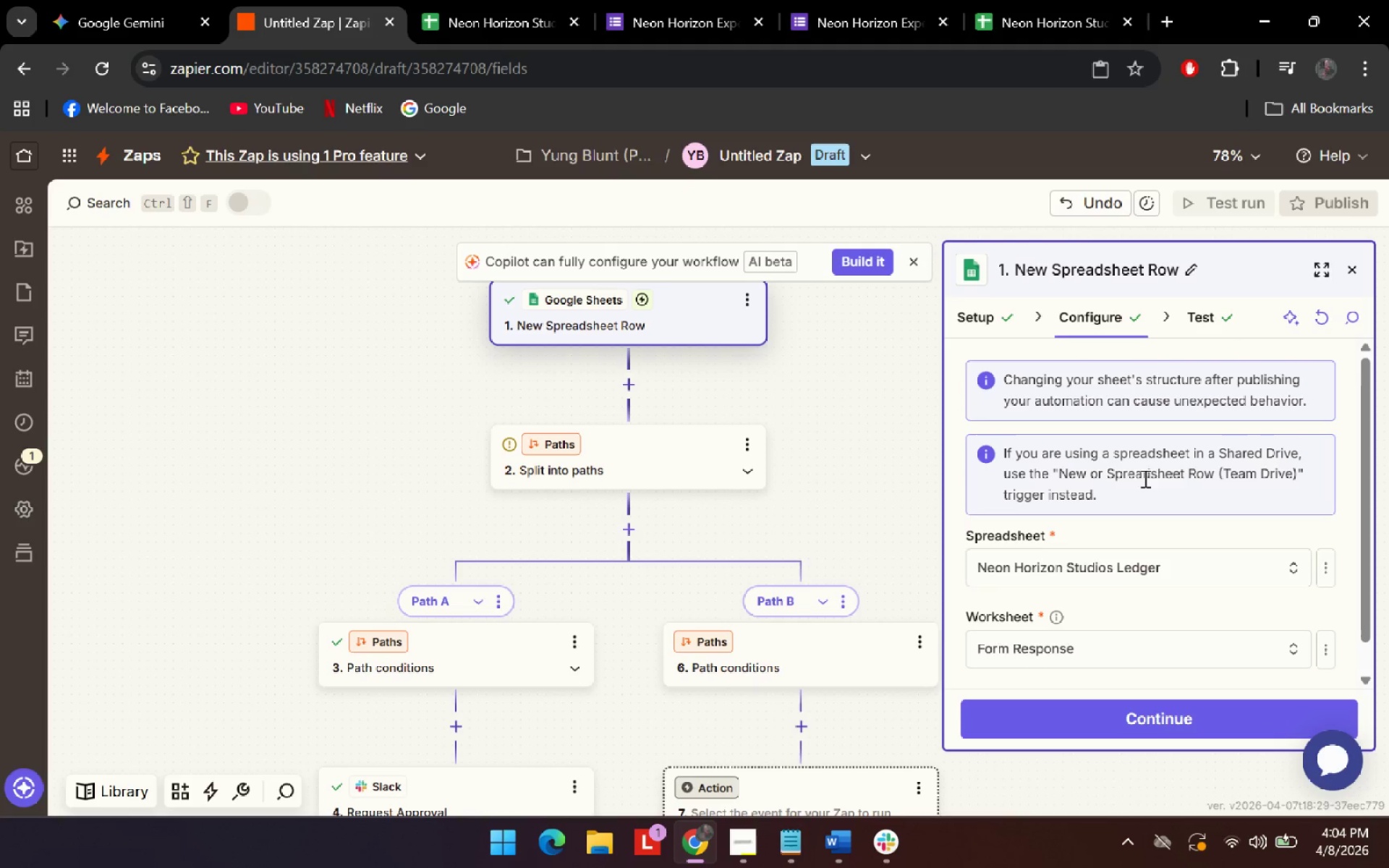 
left_click([1179, 702])
 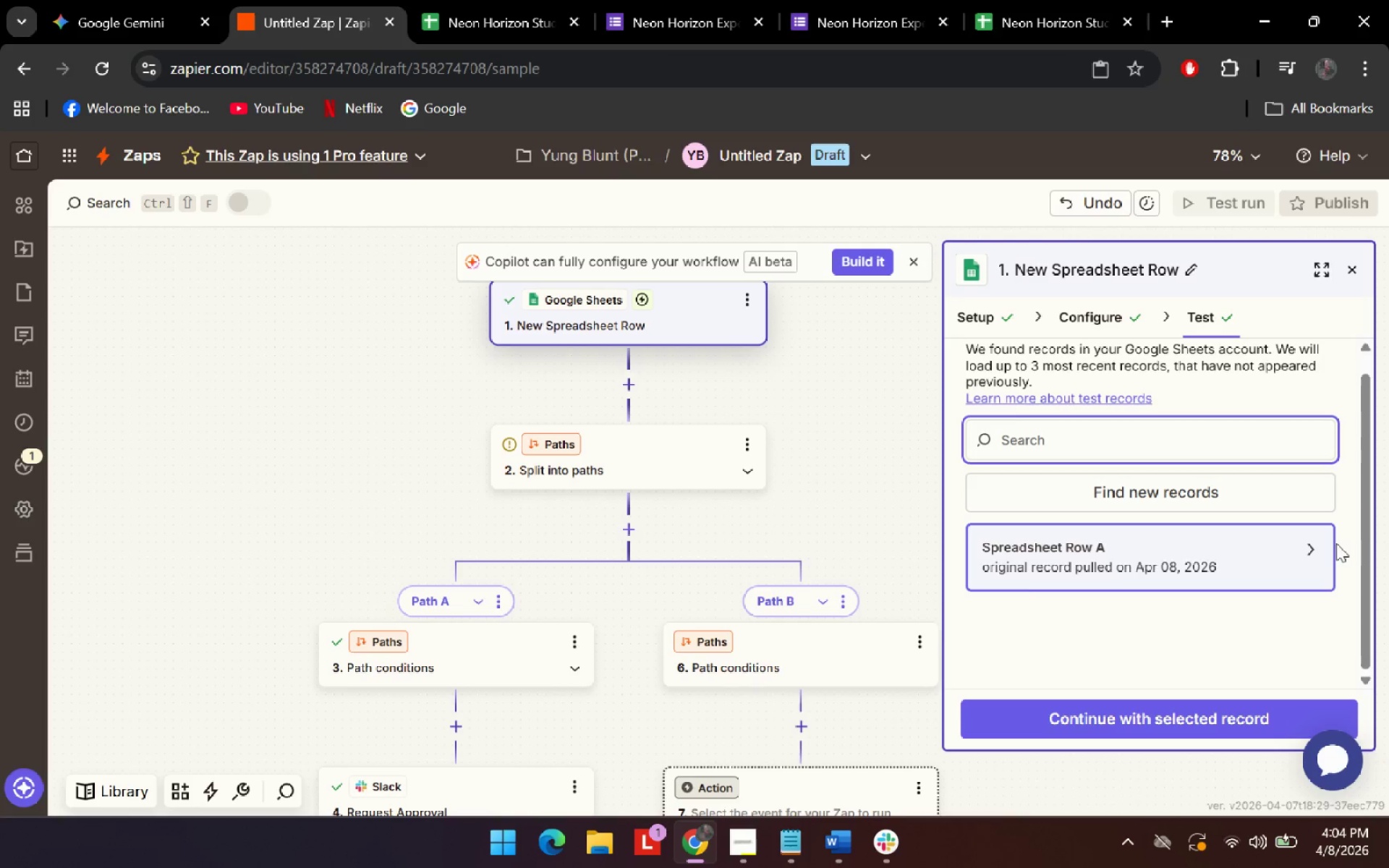 
scroll: coordinate [1194, 588], scroll_direction: down, amount: 4.0
 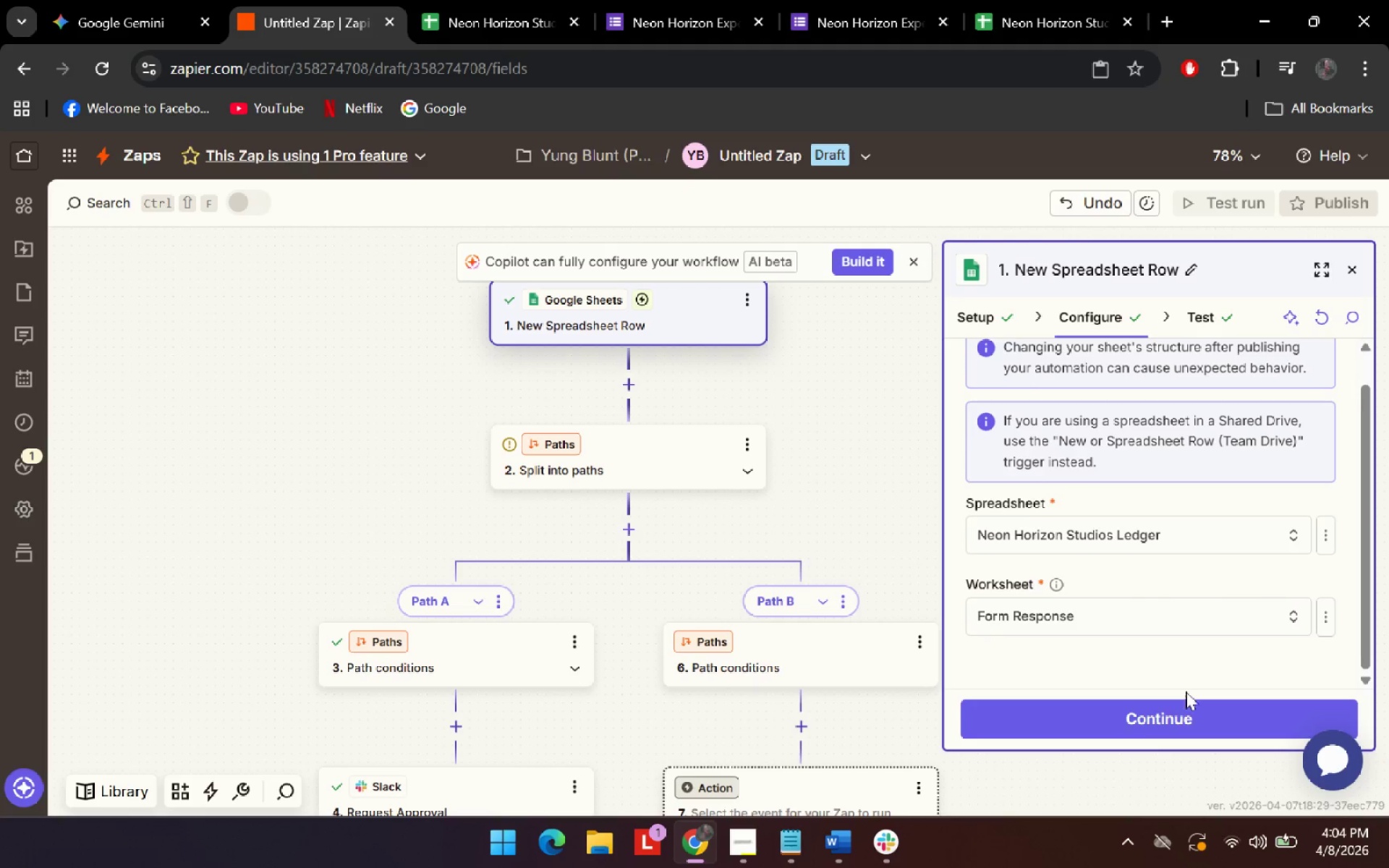 
double_click([1313, 550])
 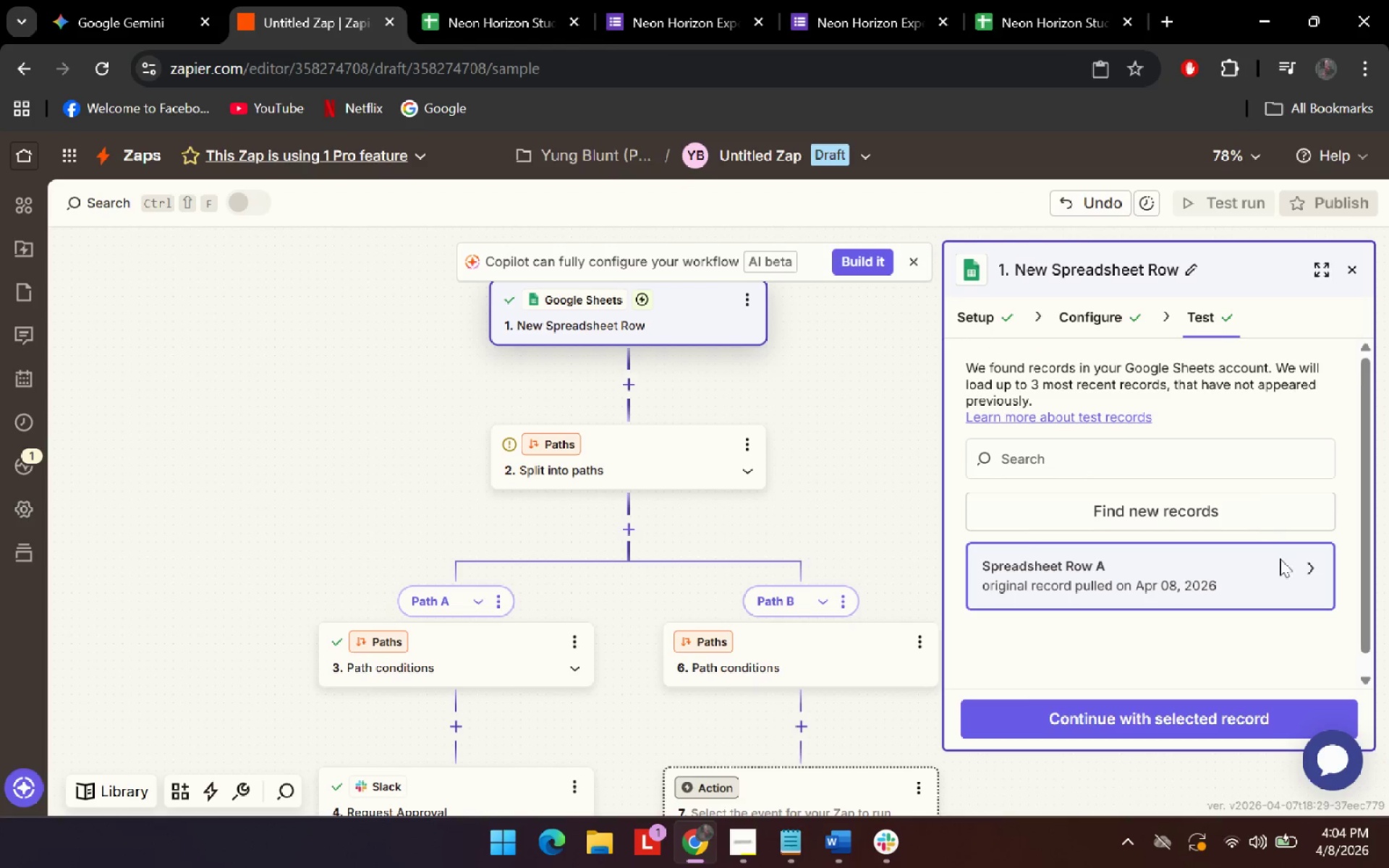 
left_click([1323, 566])
 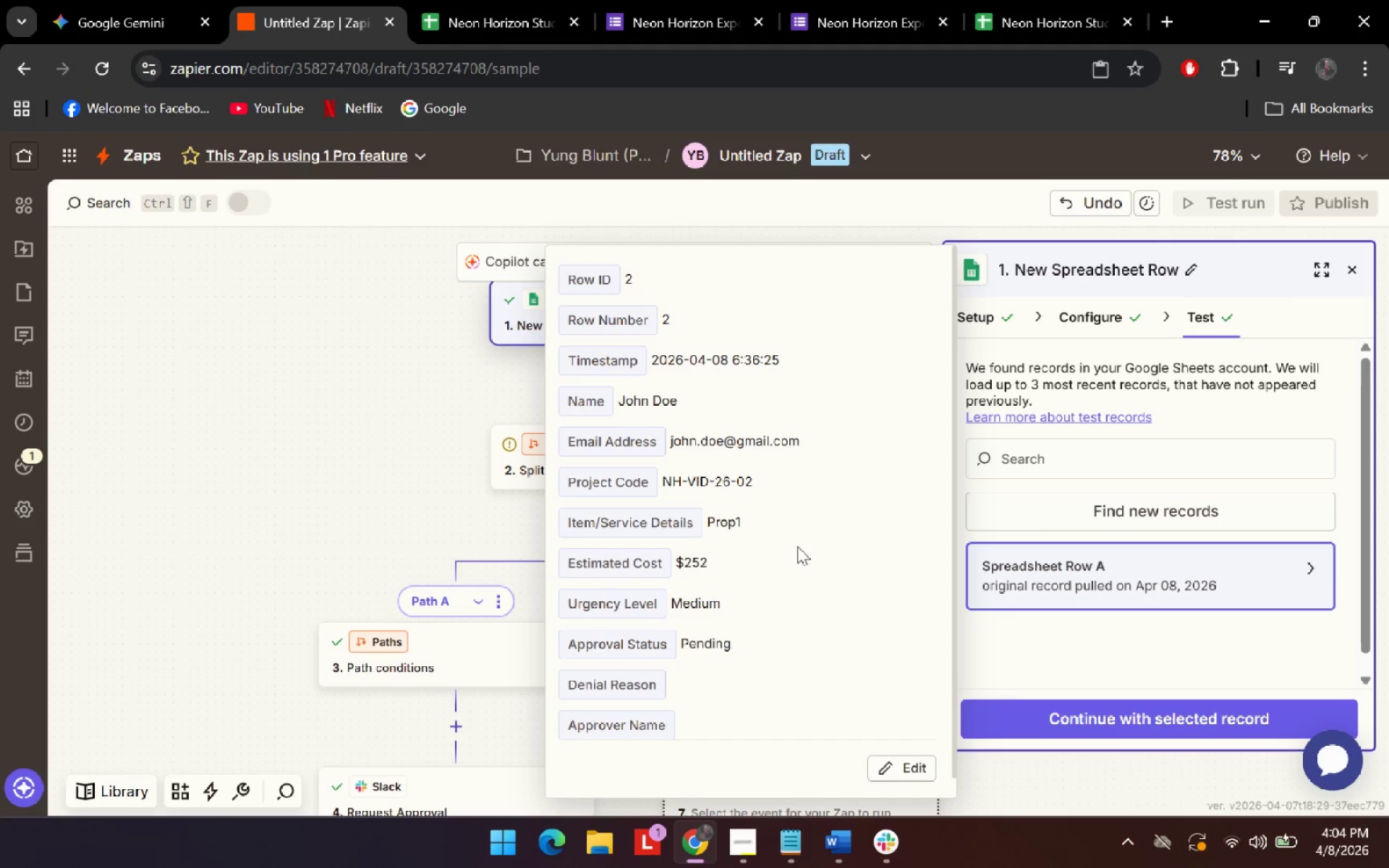 
left_click([130, 0])
 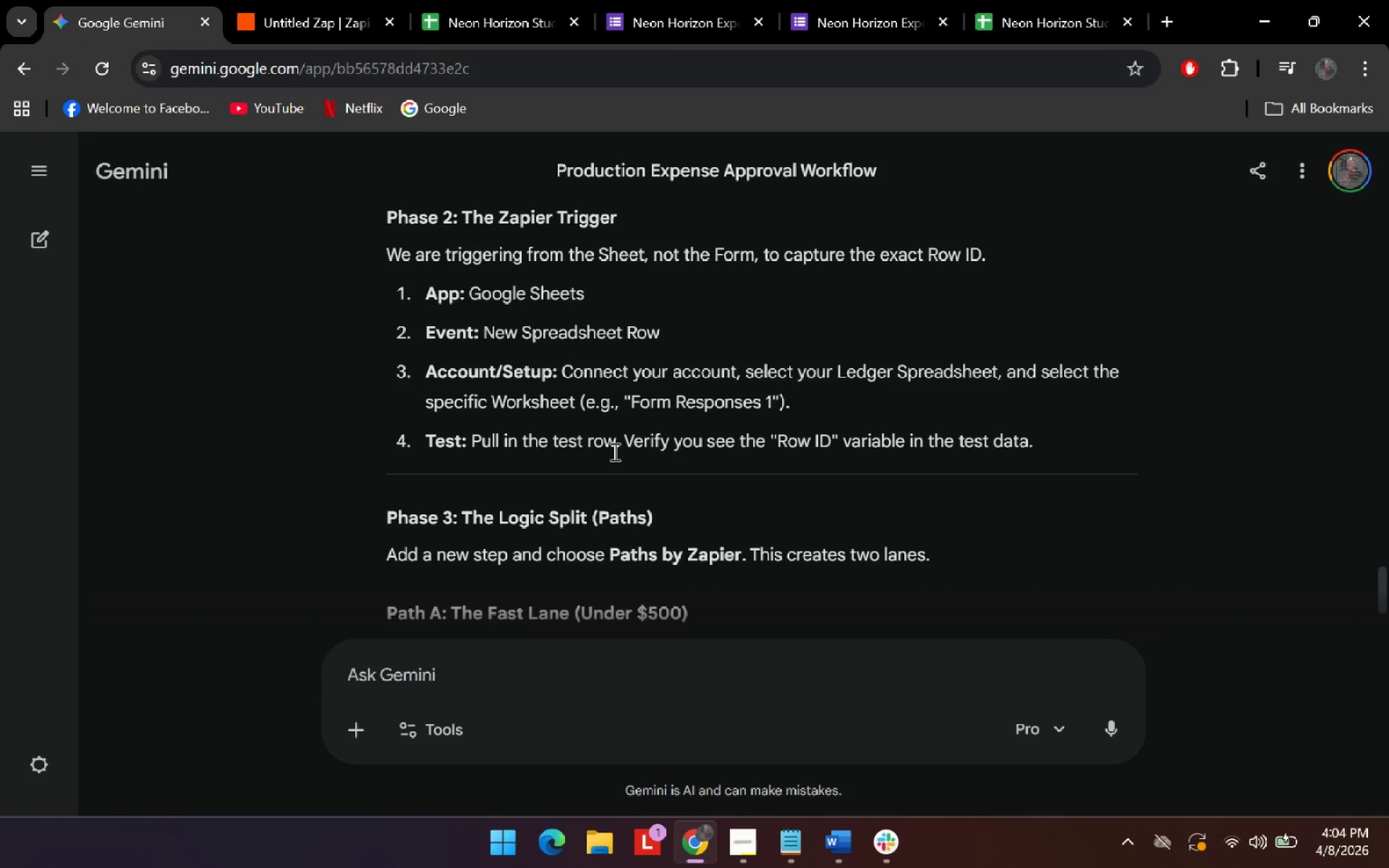 
scroll: coordinate [794, 576], scroll_direction: none, amount: 0.0
 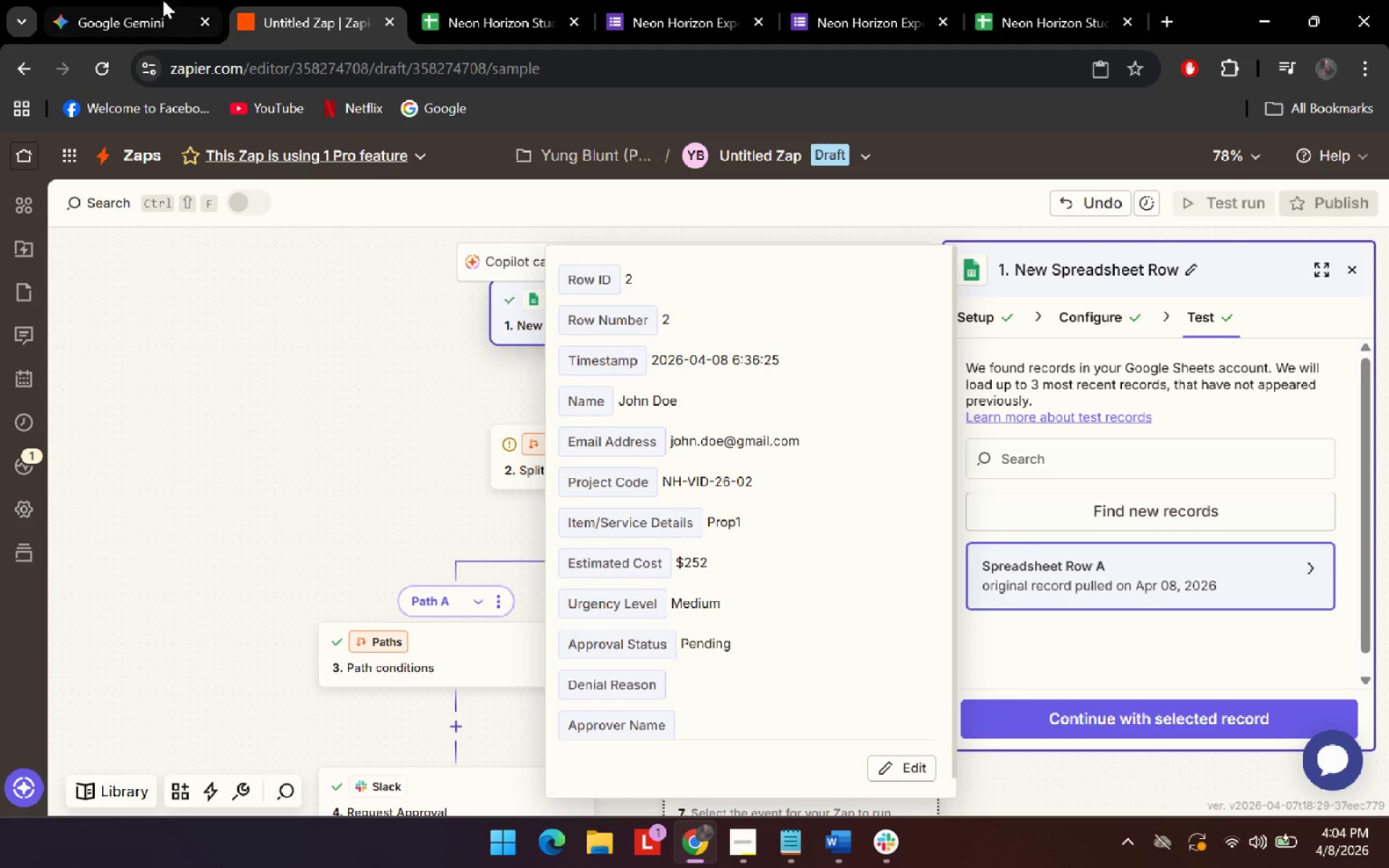 
scroll: coordinate [613, 451], scroll_direction: down, amount: 2.0
 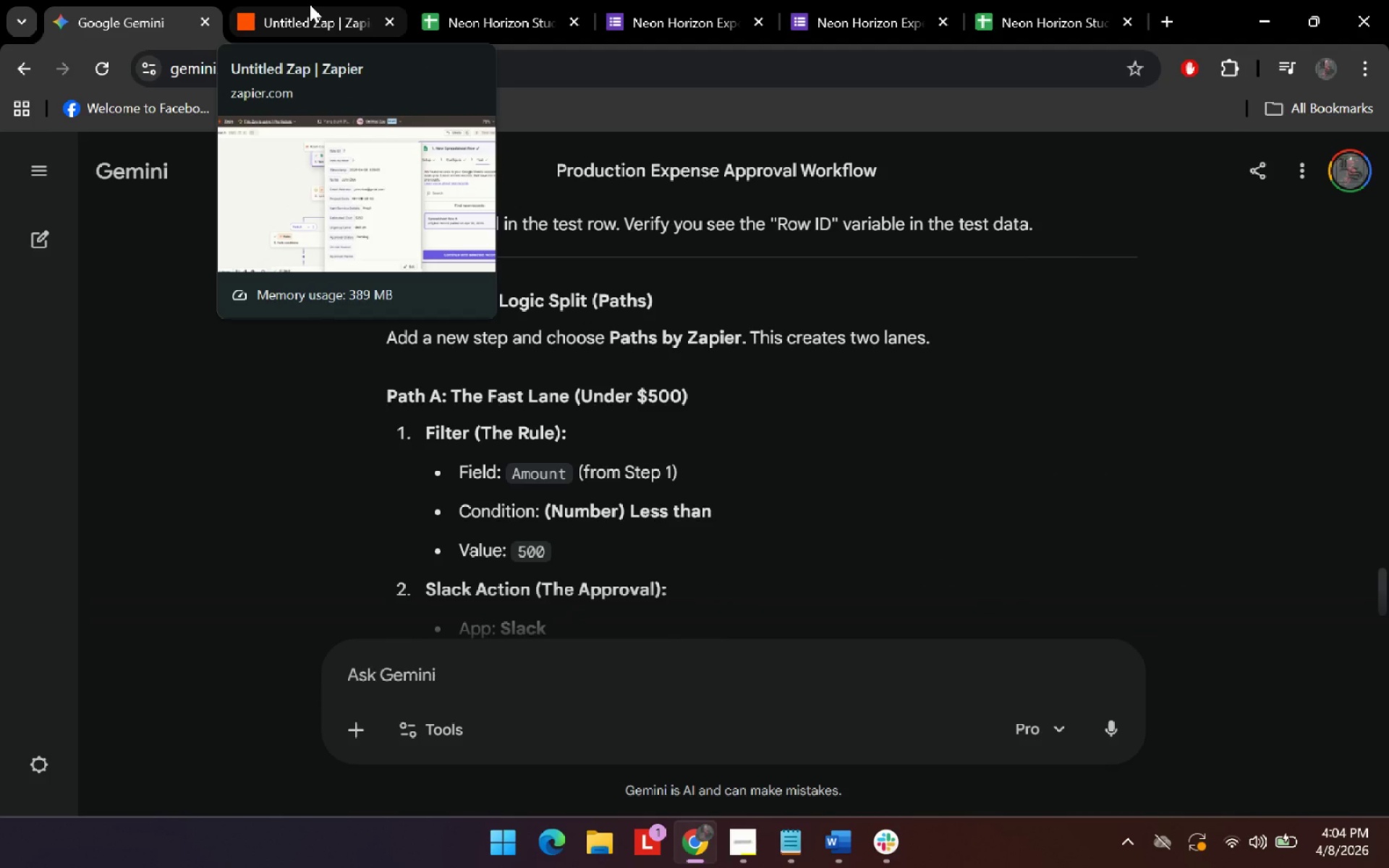 
left_click([310, 4])
 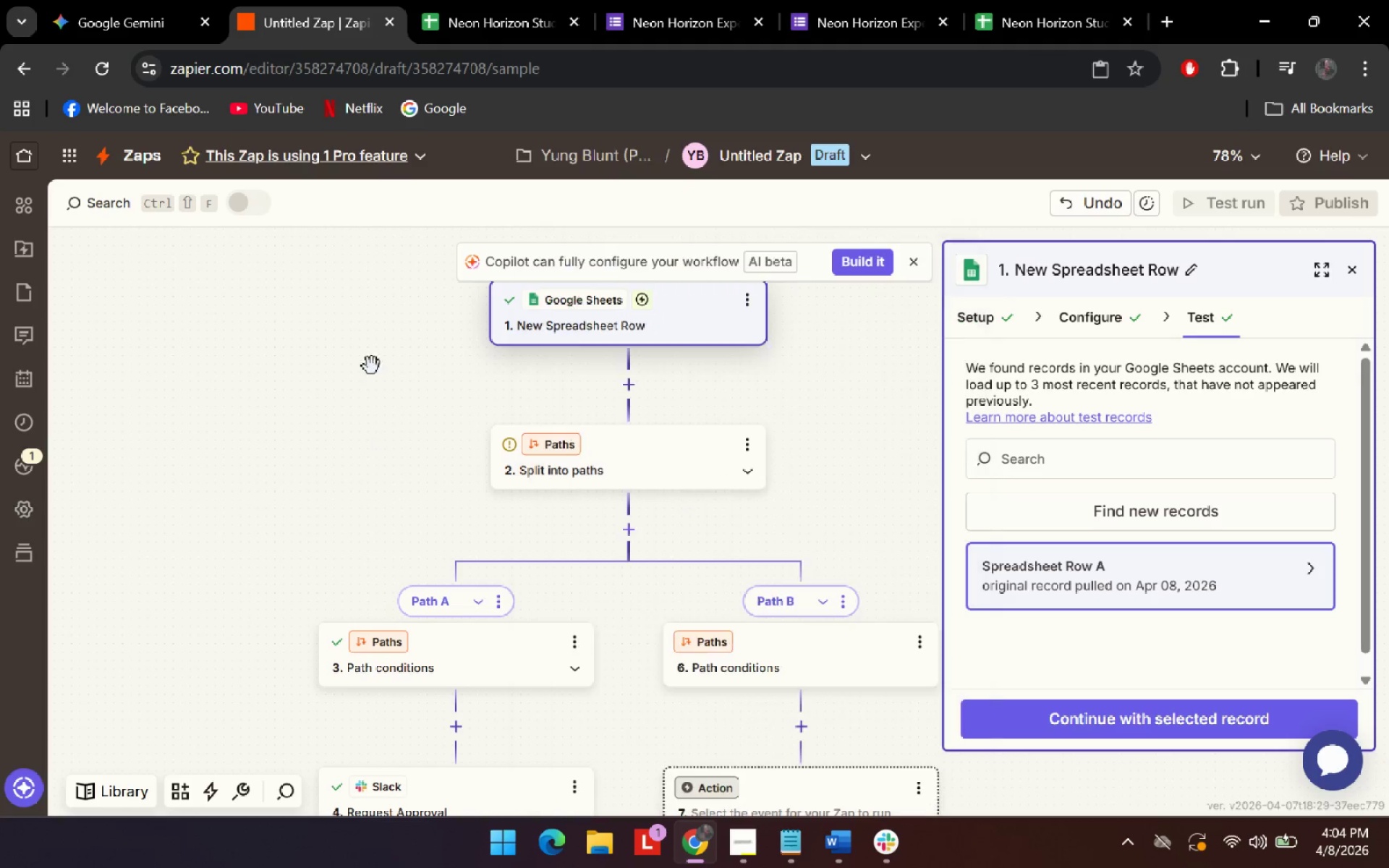 
double_click([169, 0])
 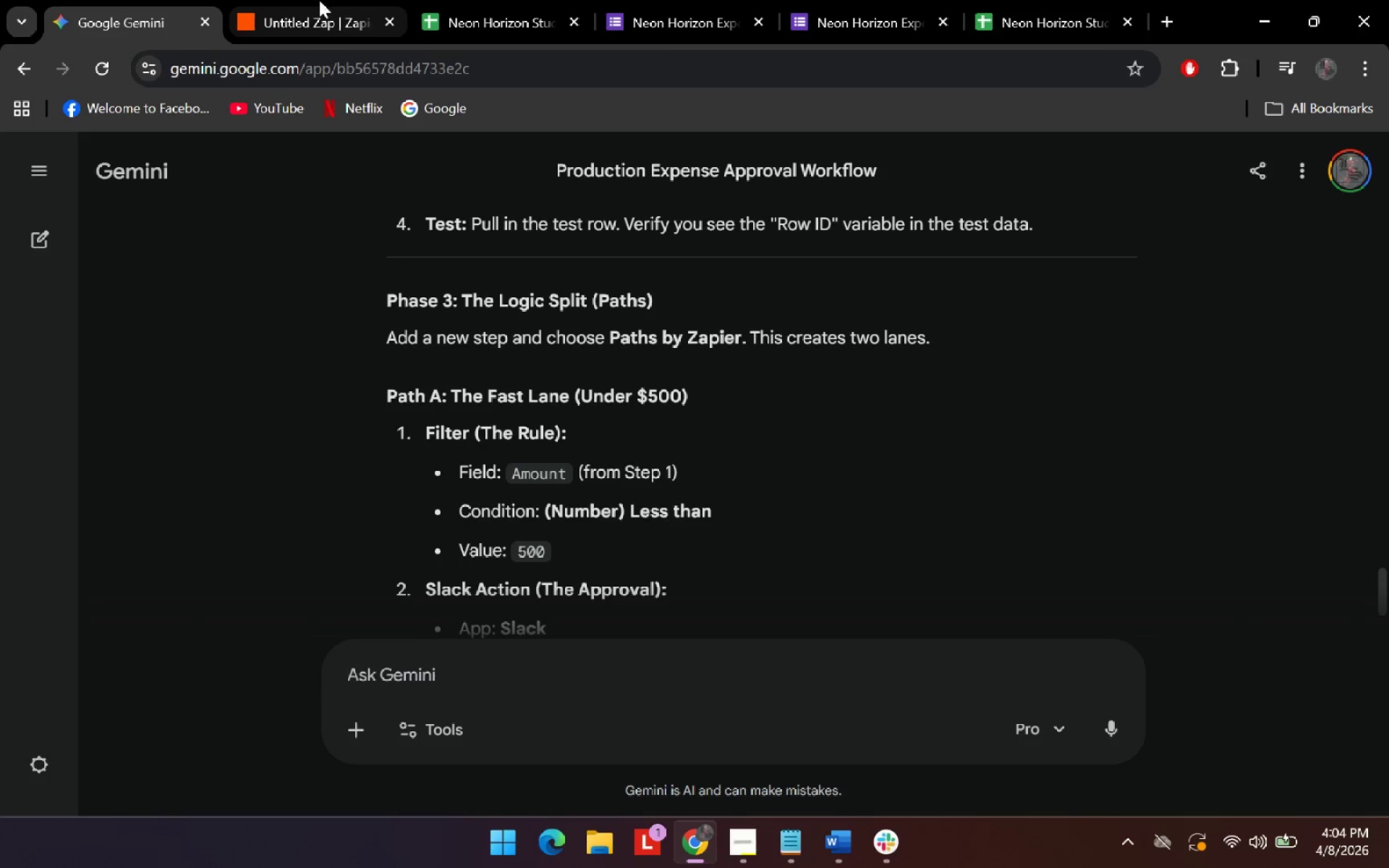 
left_click([315, 0])
 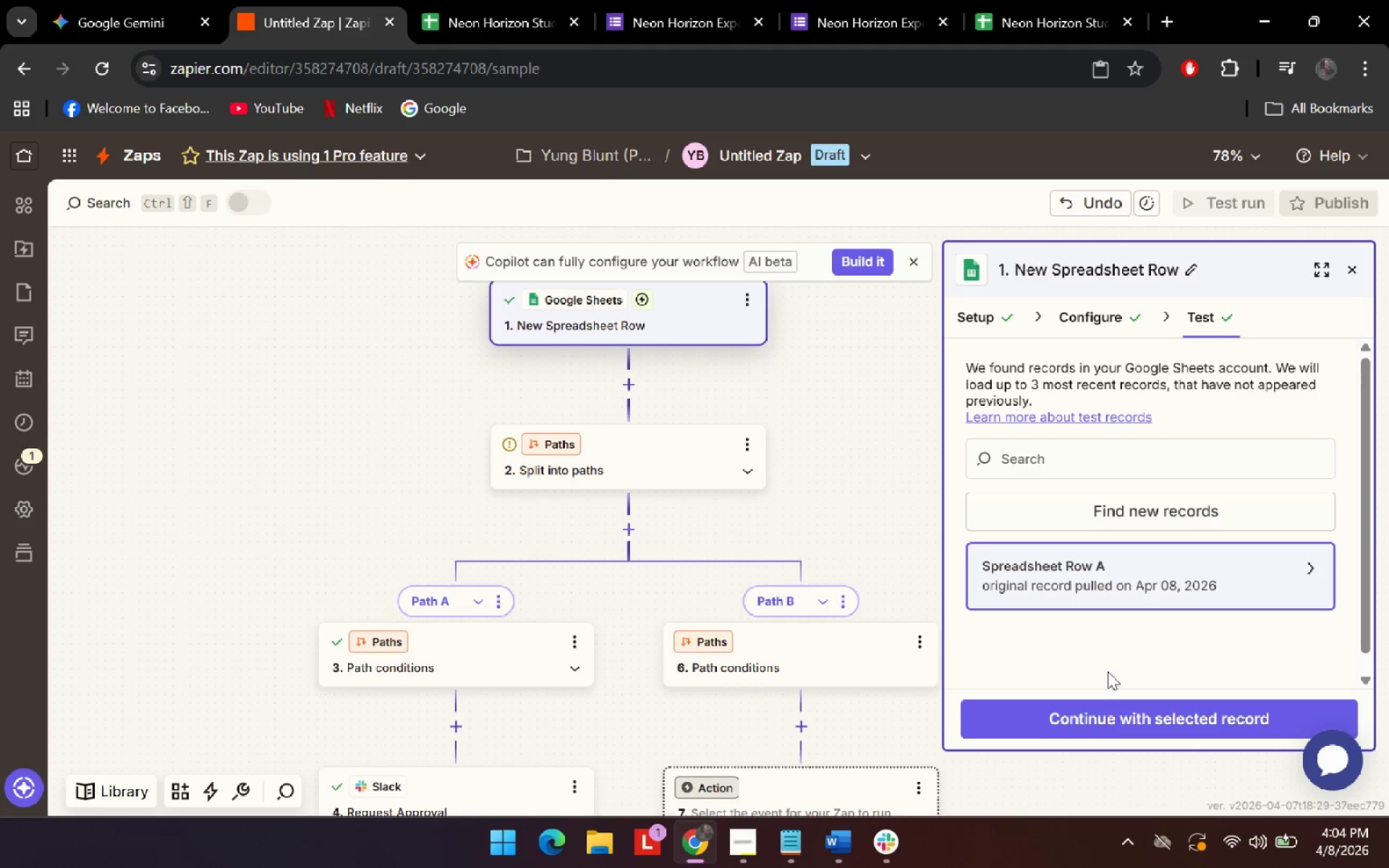 
left_click([1115, 712])
 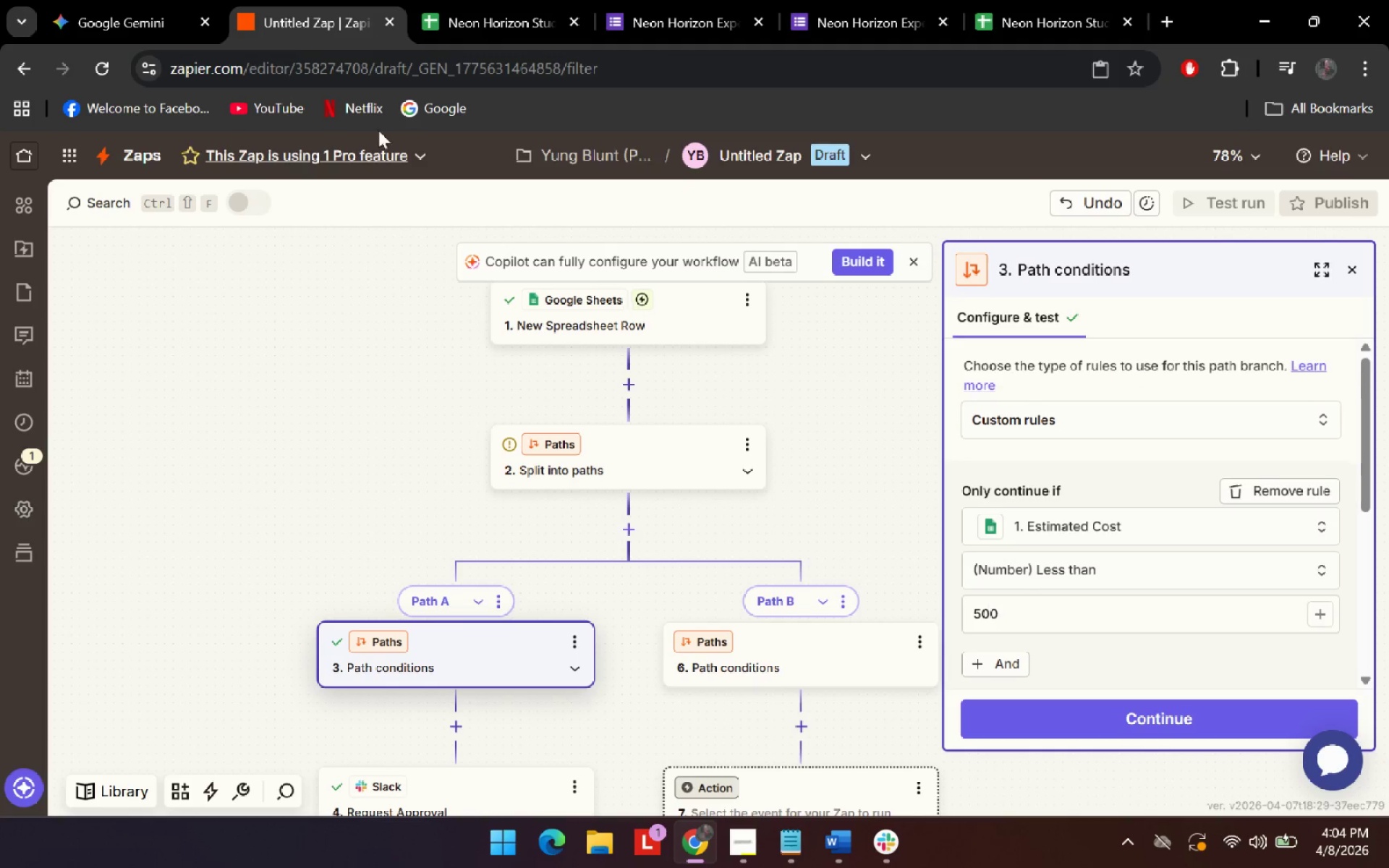 
left_click_drag(start_coordinate=[209, 0], to_coordinate=[202, 1])
 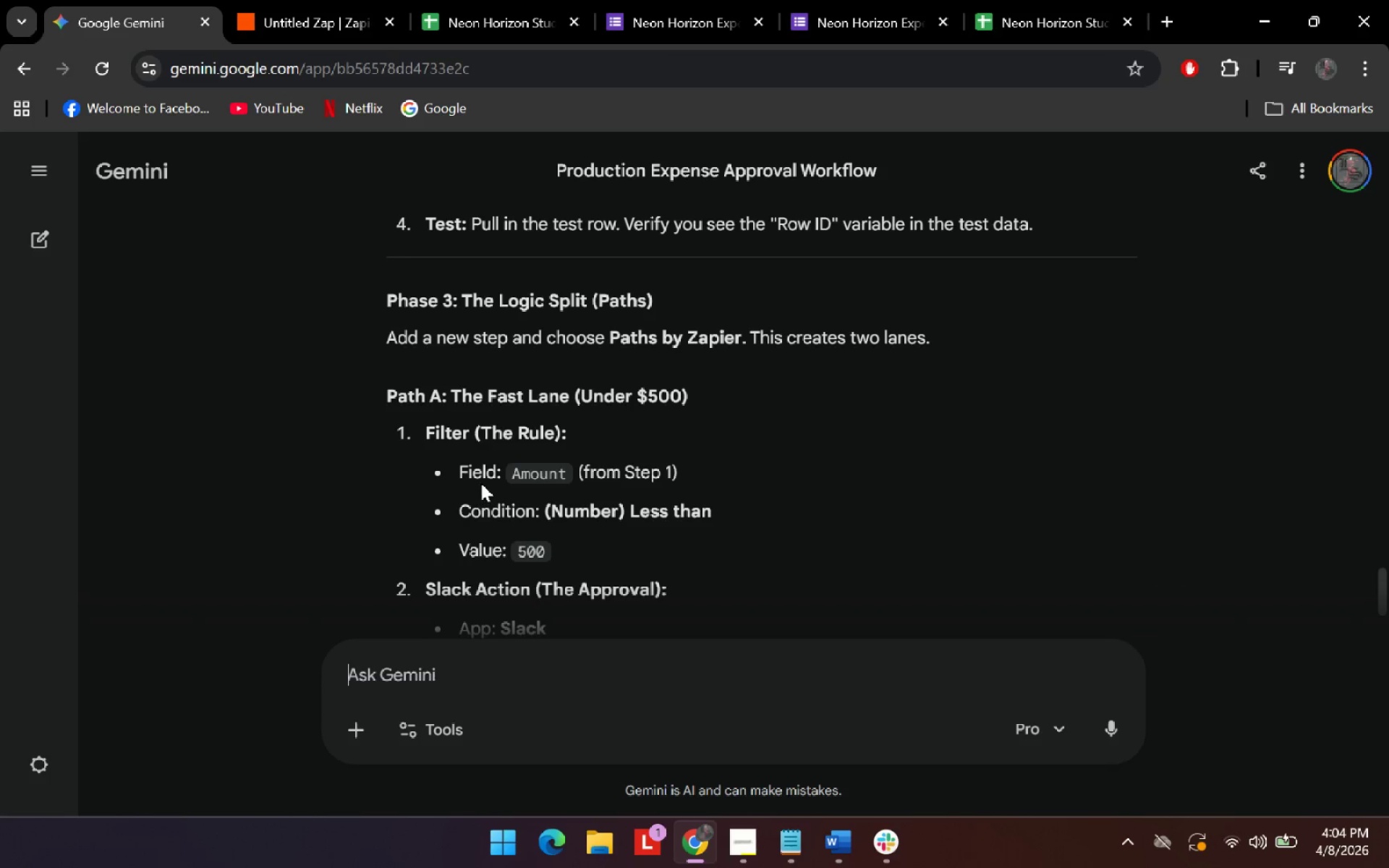 
scroll: coordinate [481, 495], scroll_direction: down, amount: 2.0
 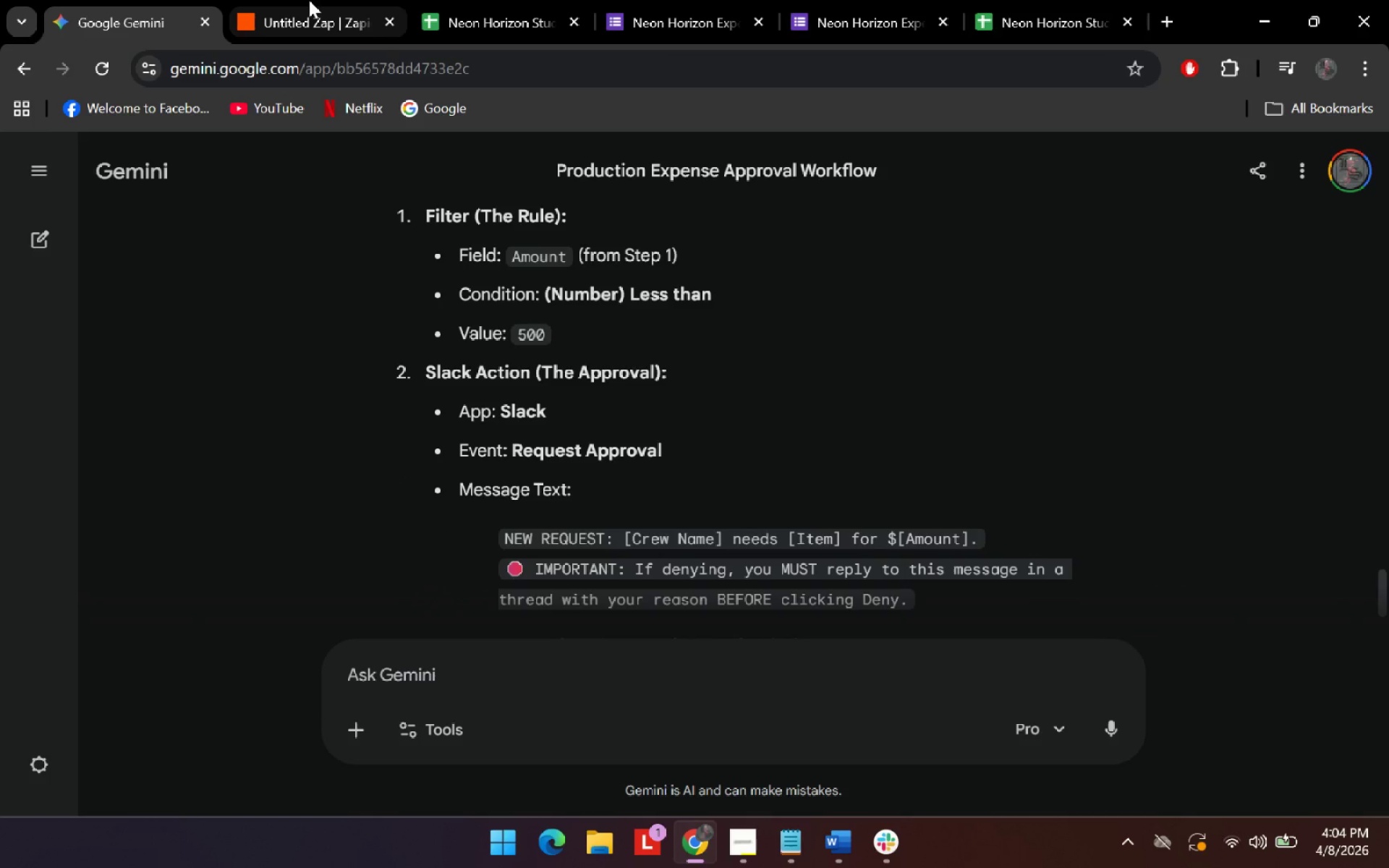 
left_click([309, 0])
 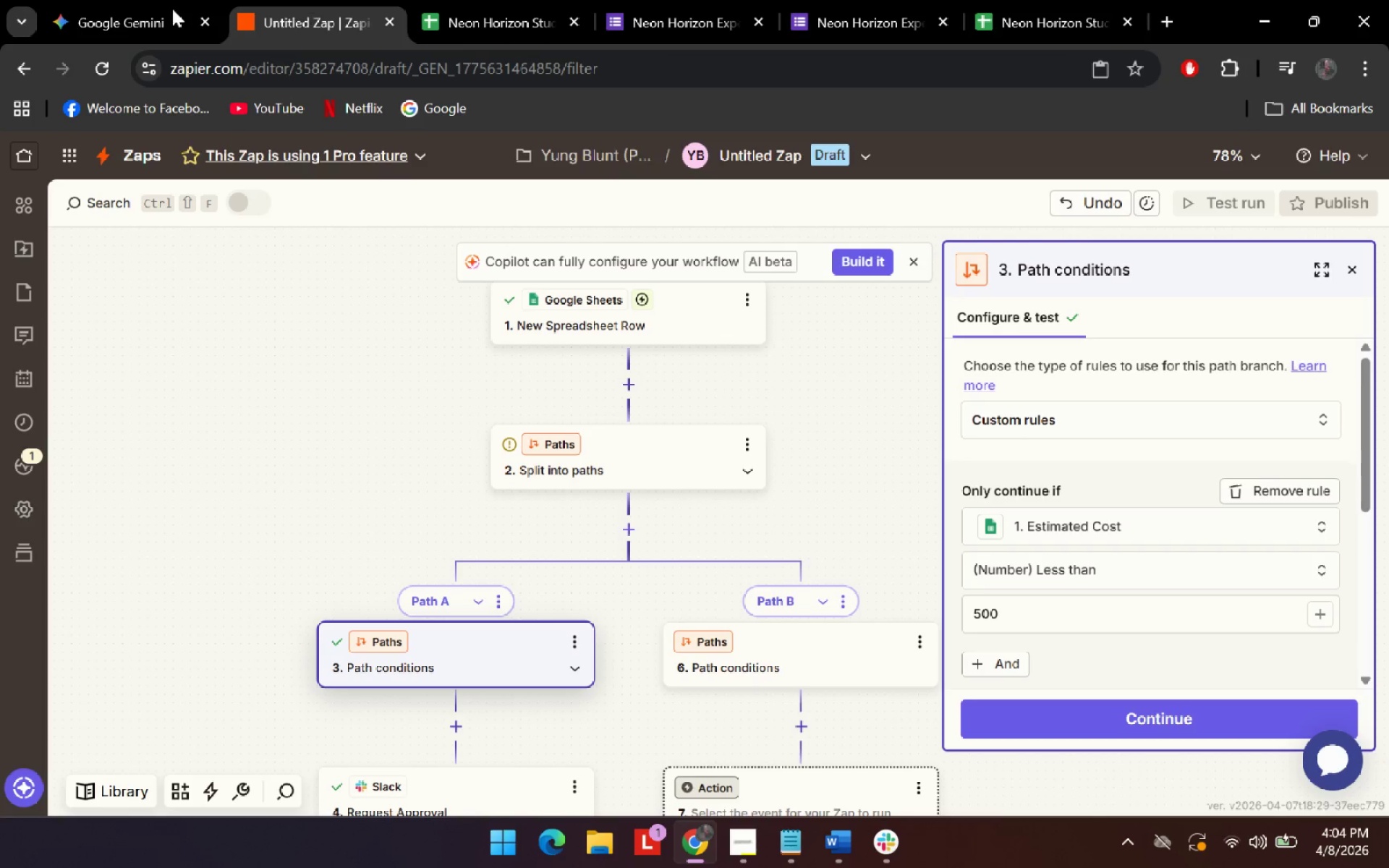 
left_click([95, 1])
 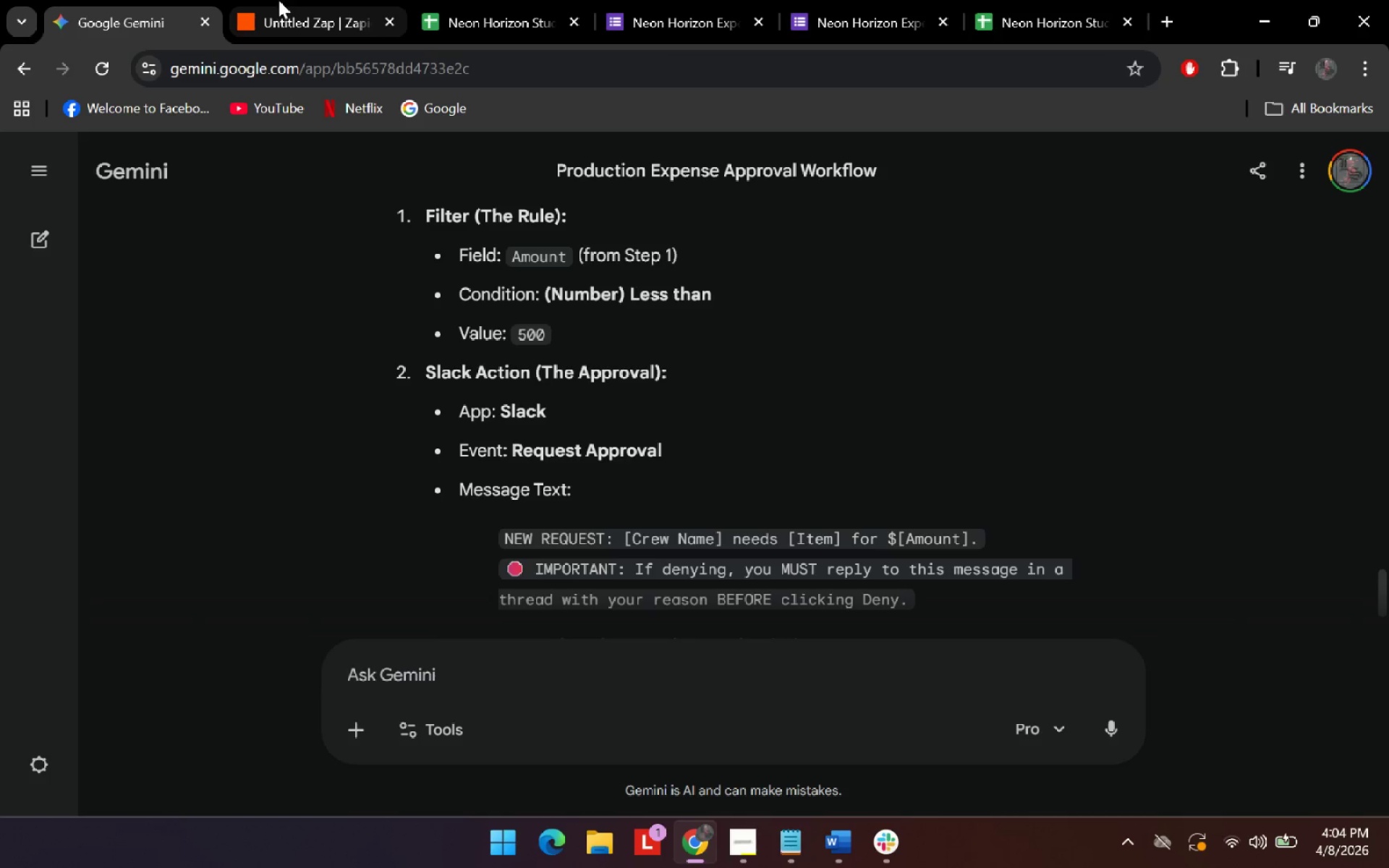 
left_click([318, 1])
 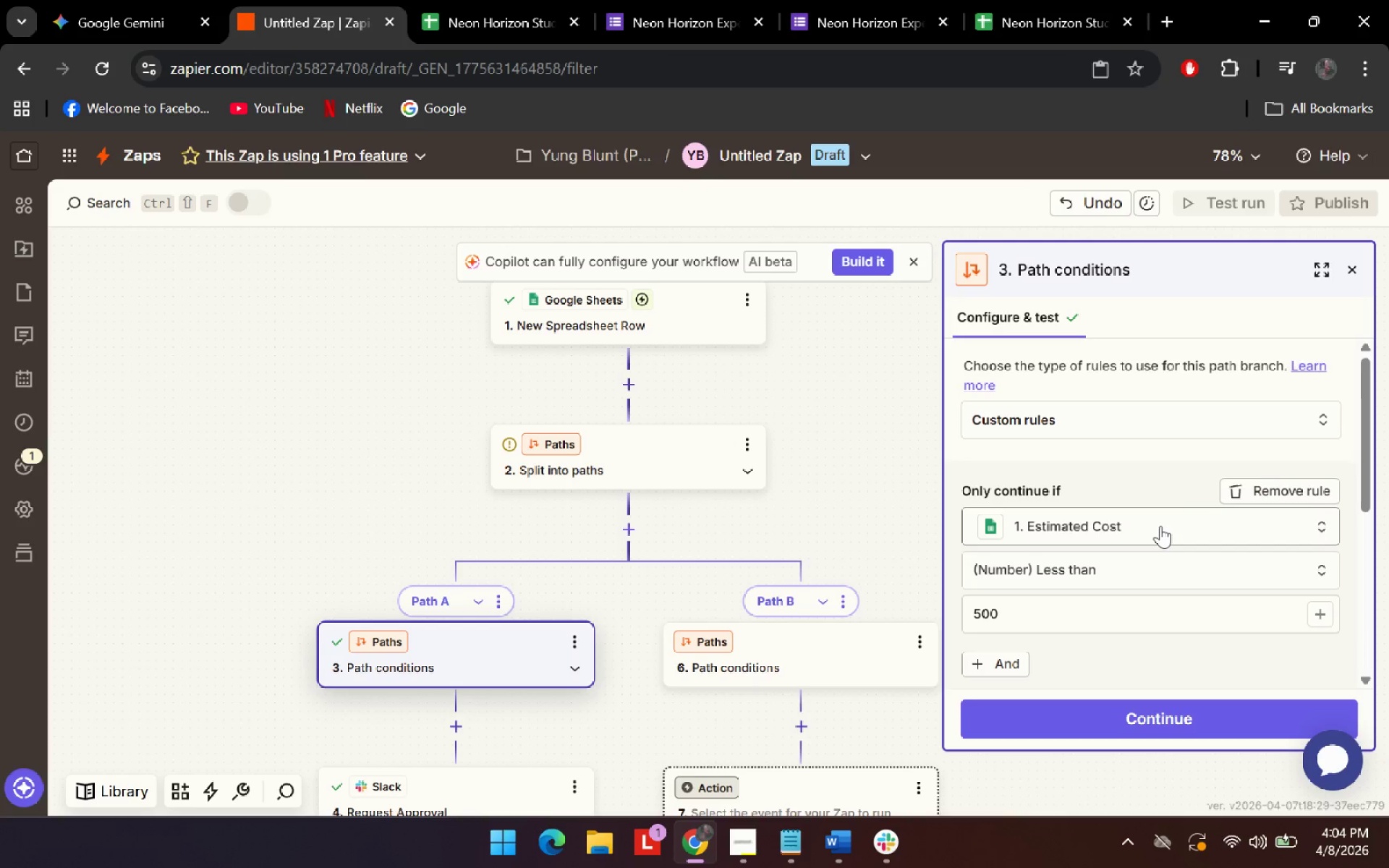 
left_click([146, 0])
 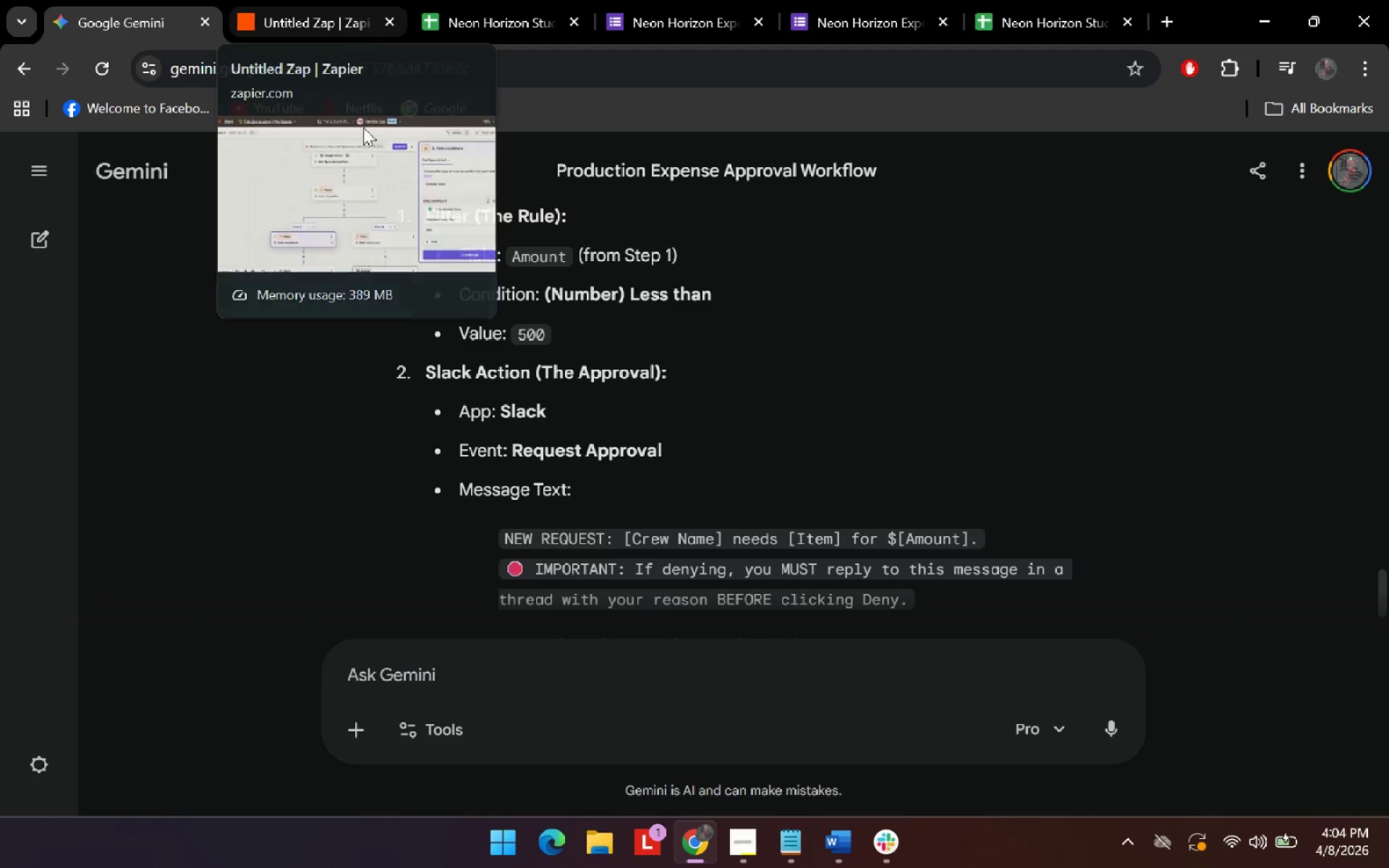 
scroll: coordinate [569, 456], scroll_direction: down, amount: 3.0
 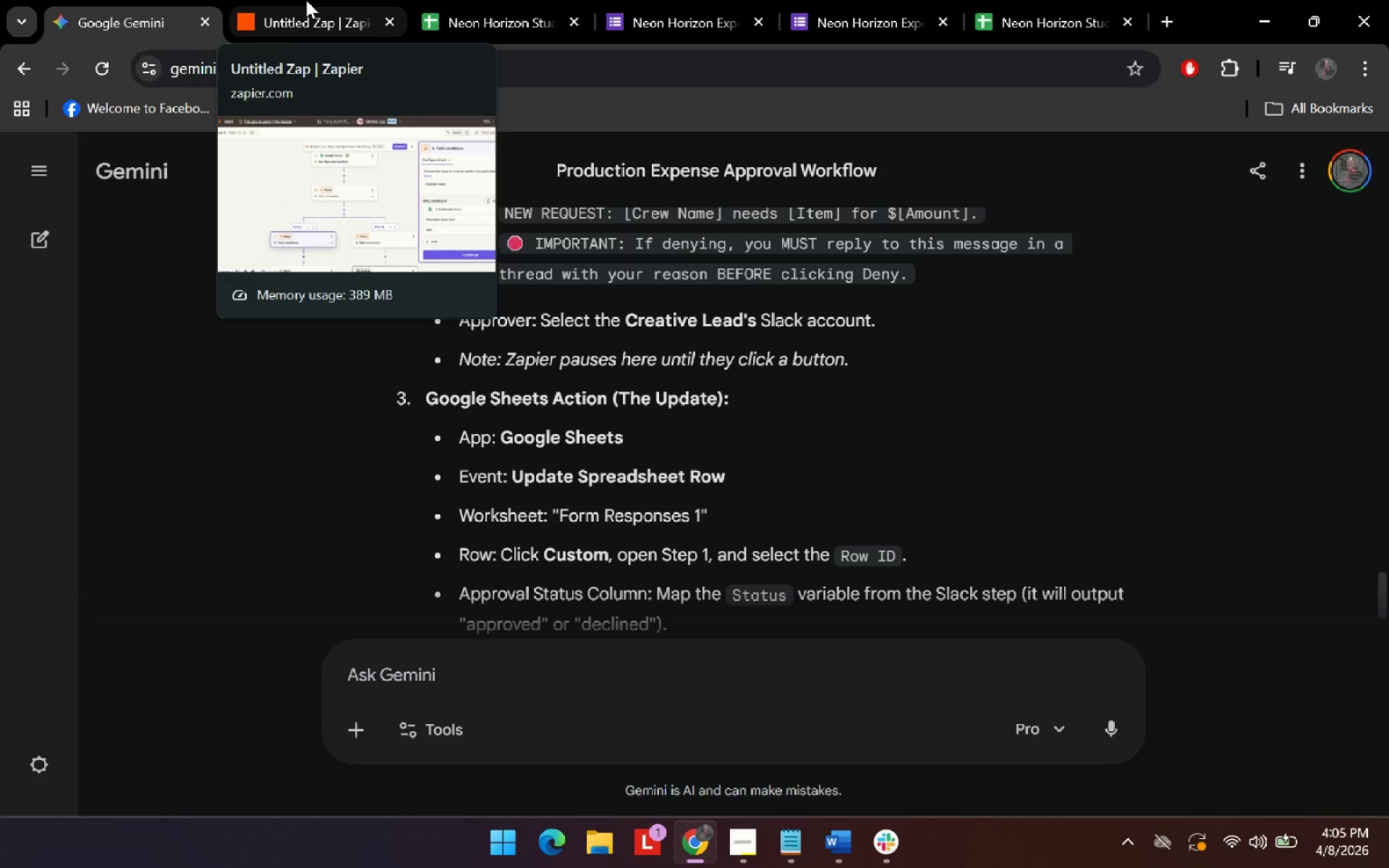 
wait(5.85)
 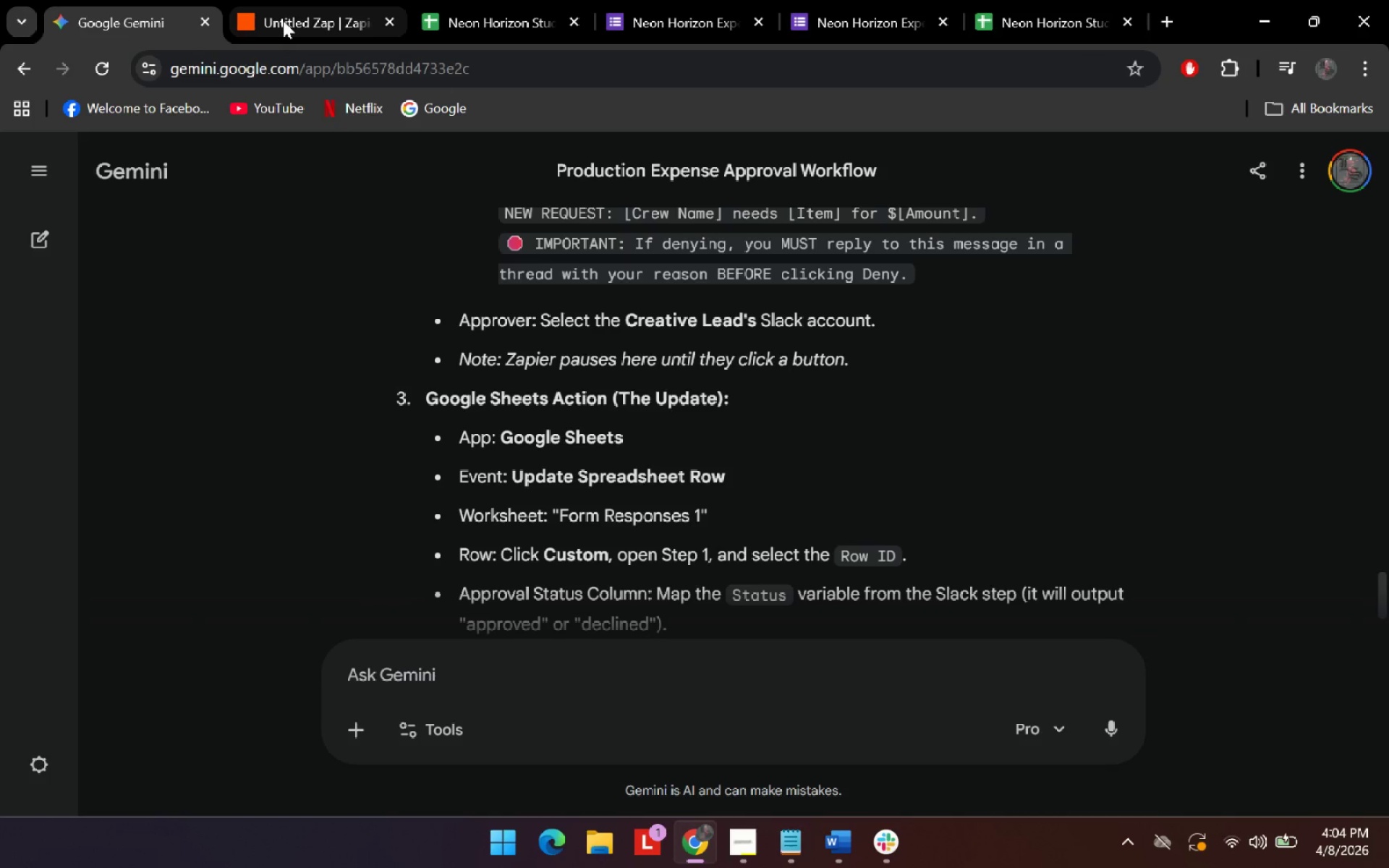 
left_click([306, 0])
 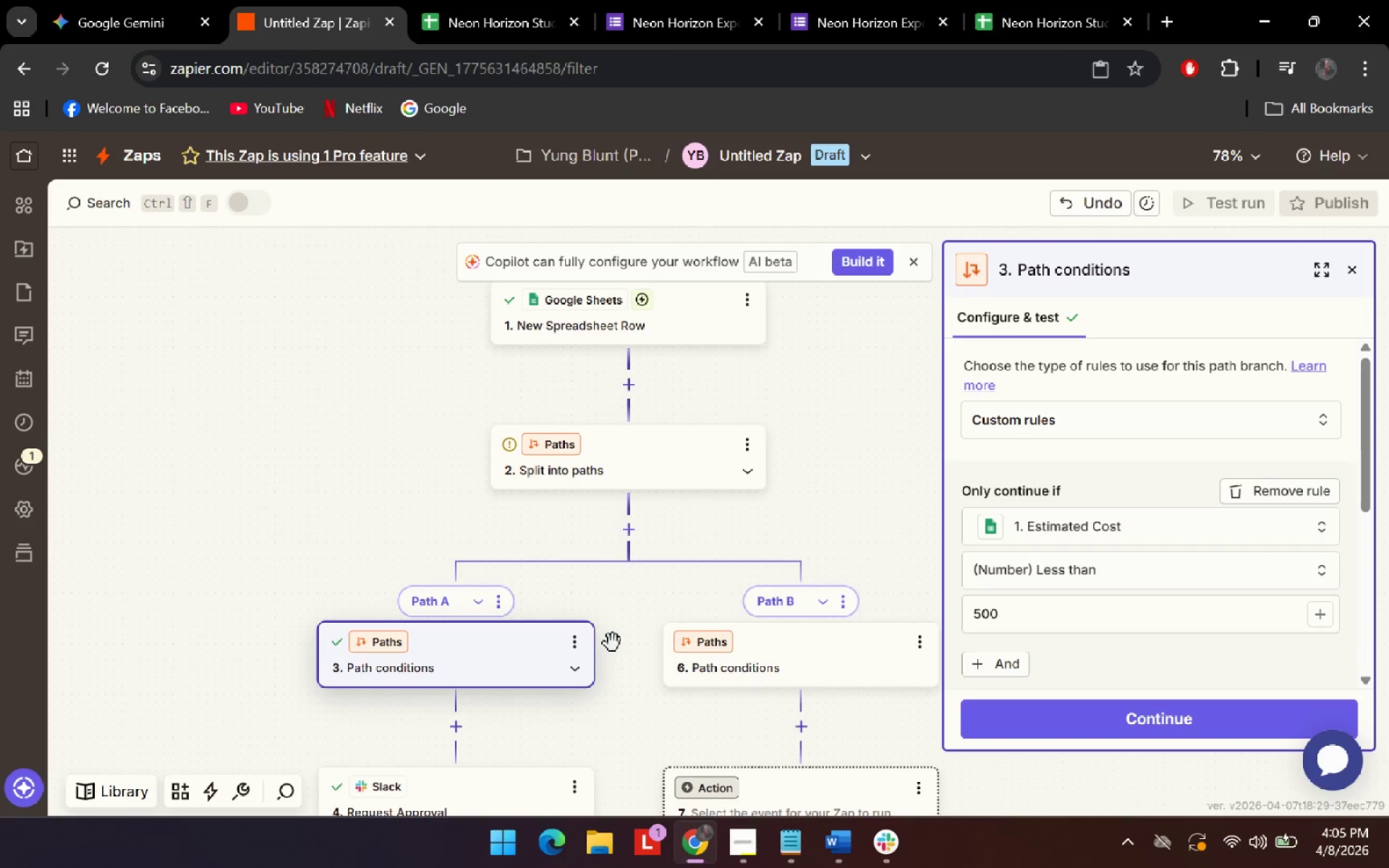 
scroll: coordinate [565, 674], scroll_direction: down, amount: 3.0
 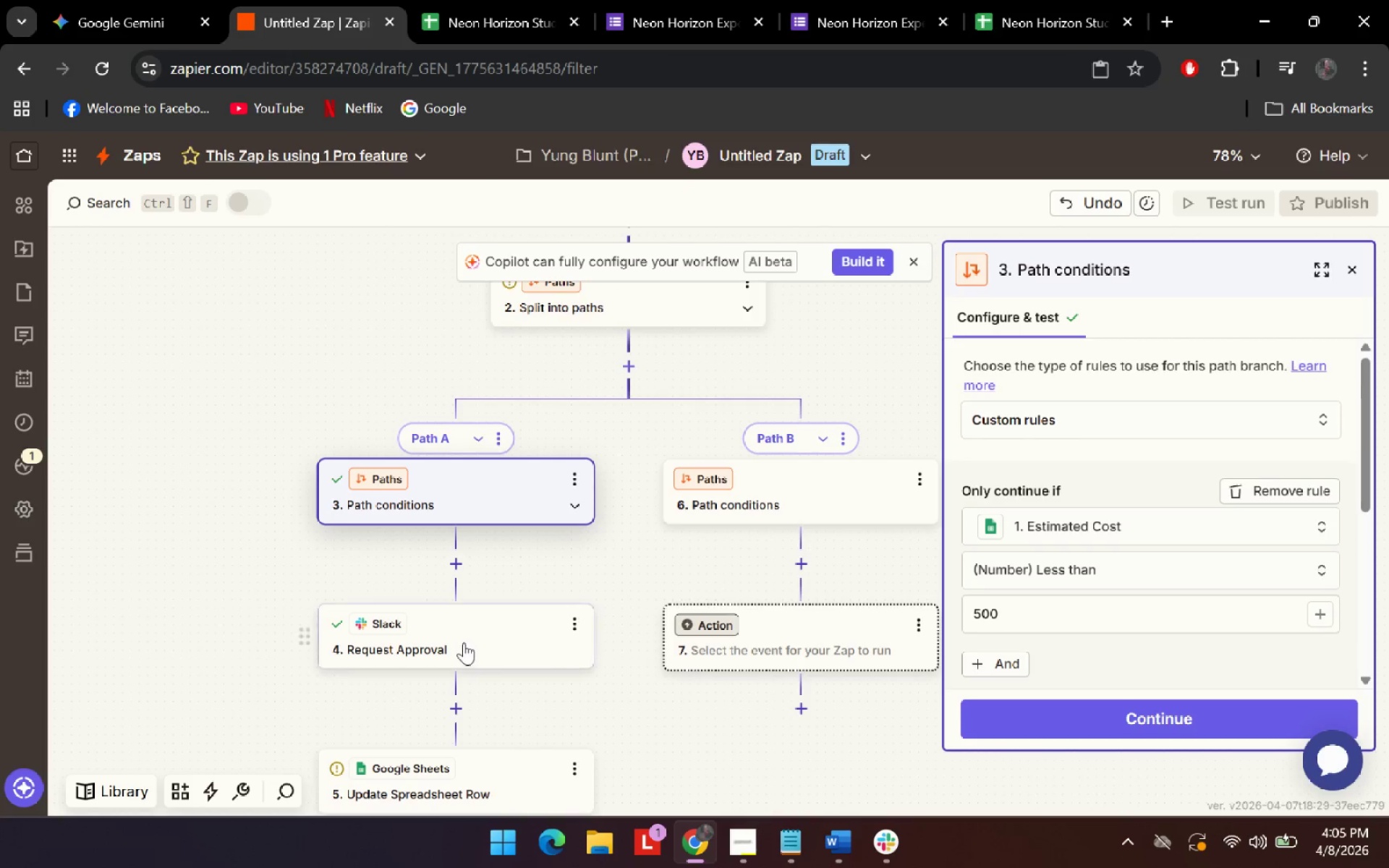 
left_click([421, 666])
 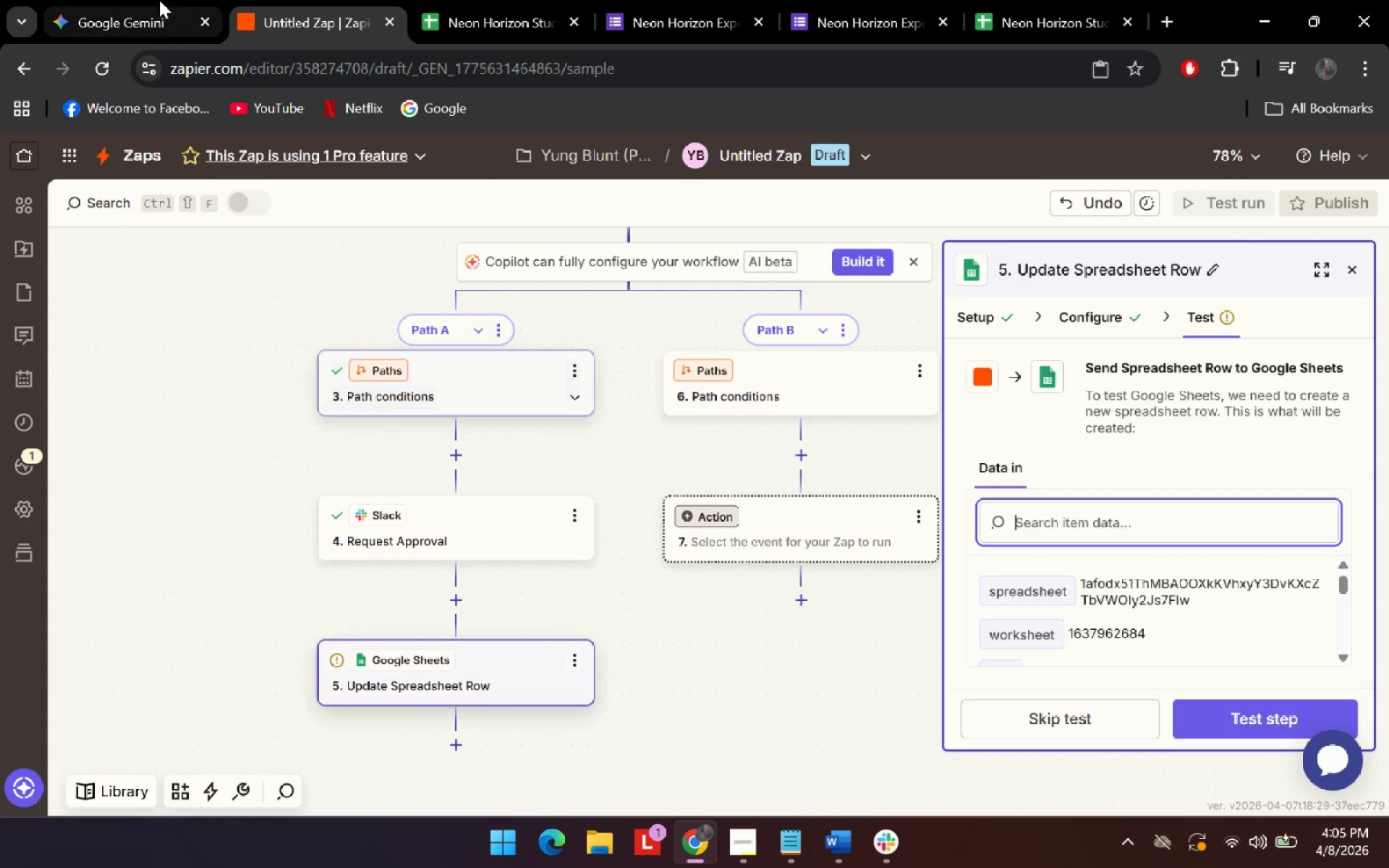 
scroll: coordinate [469, 651], scroll_direction: down, amount: 2.0
 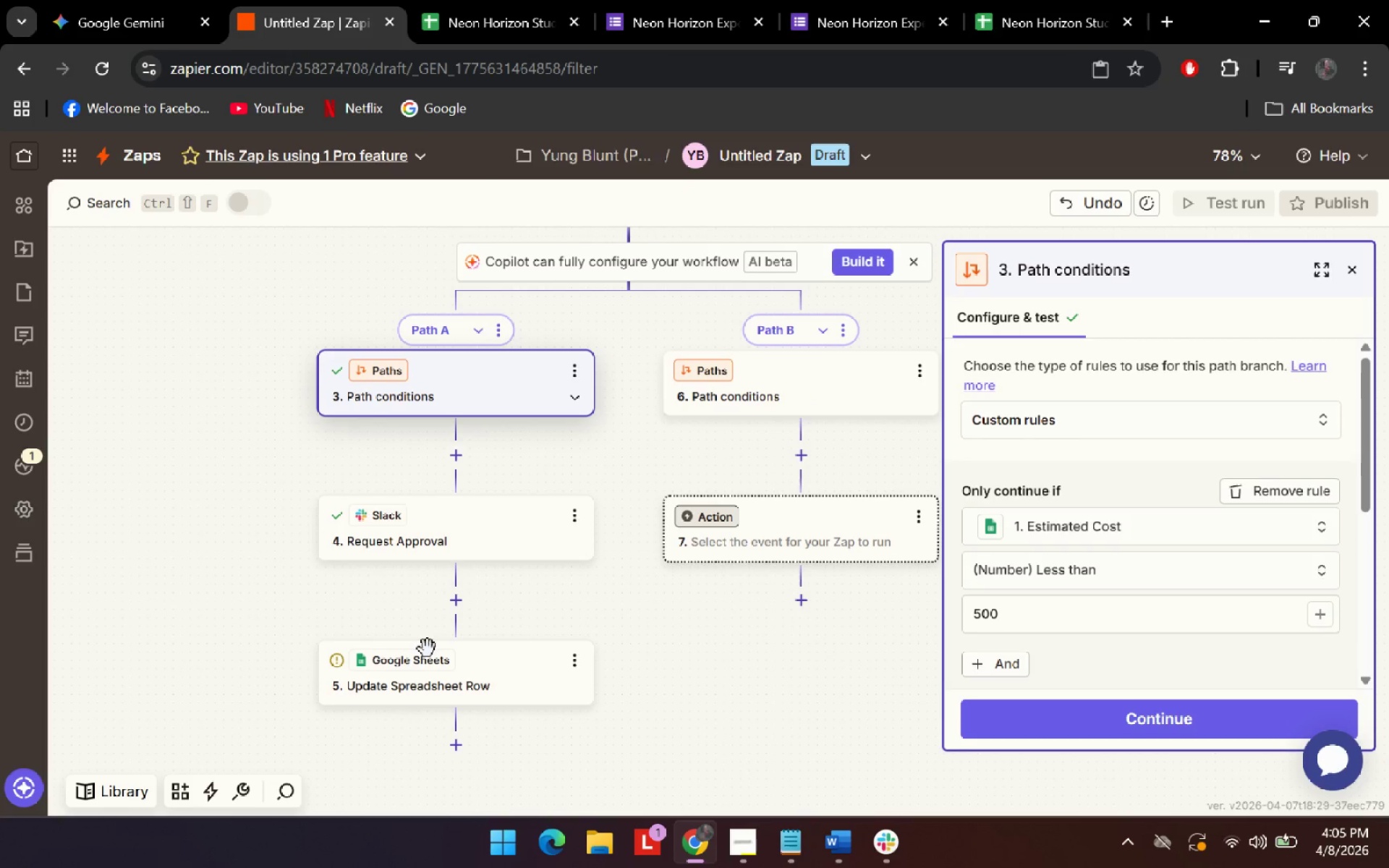 
left_click([159, 0])
 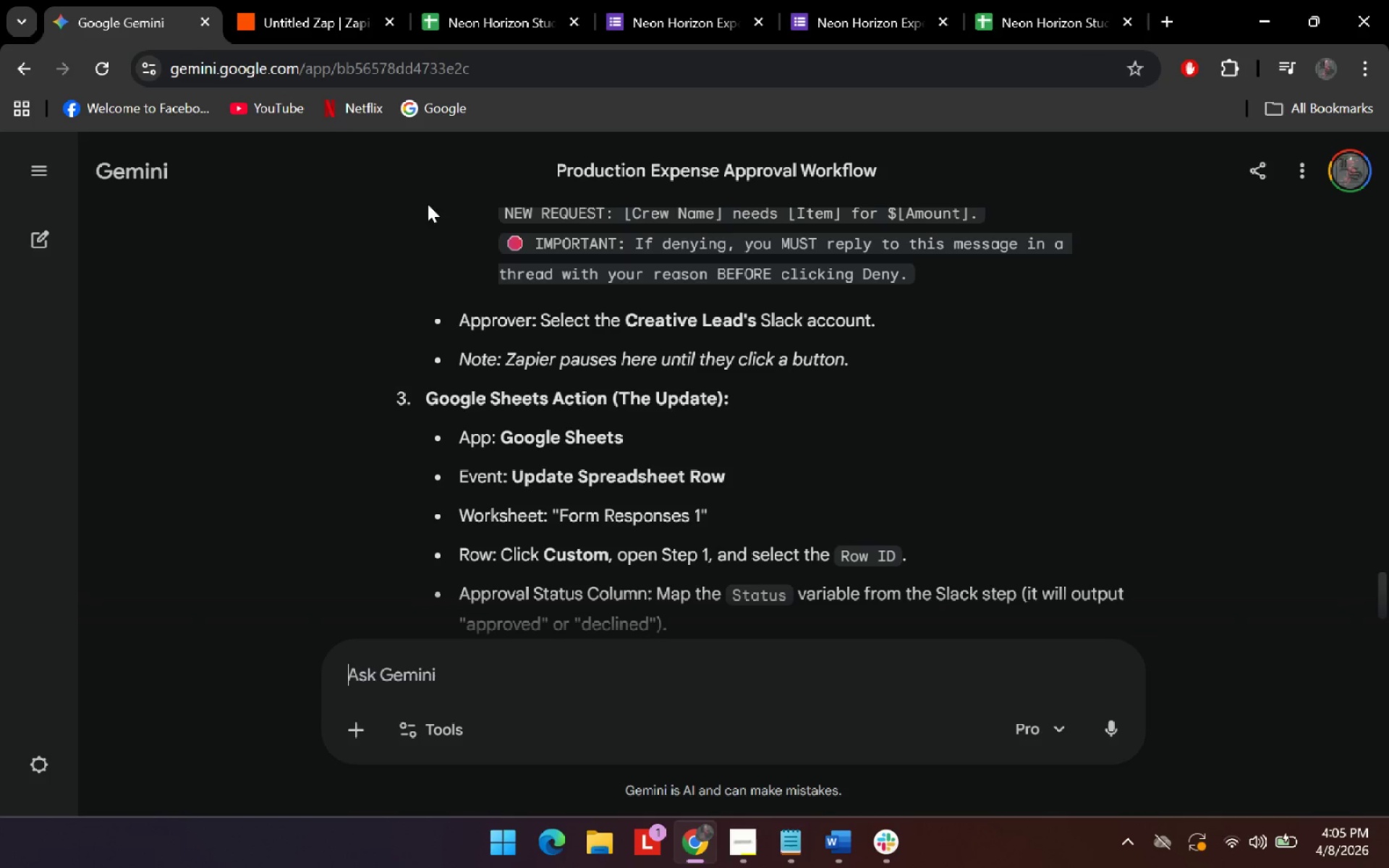 
left_click([307, 0])
 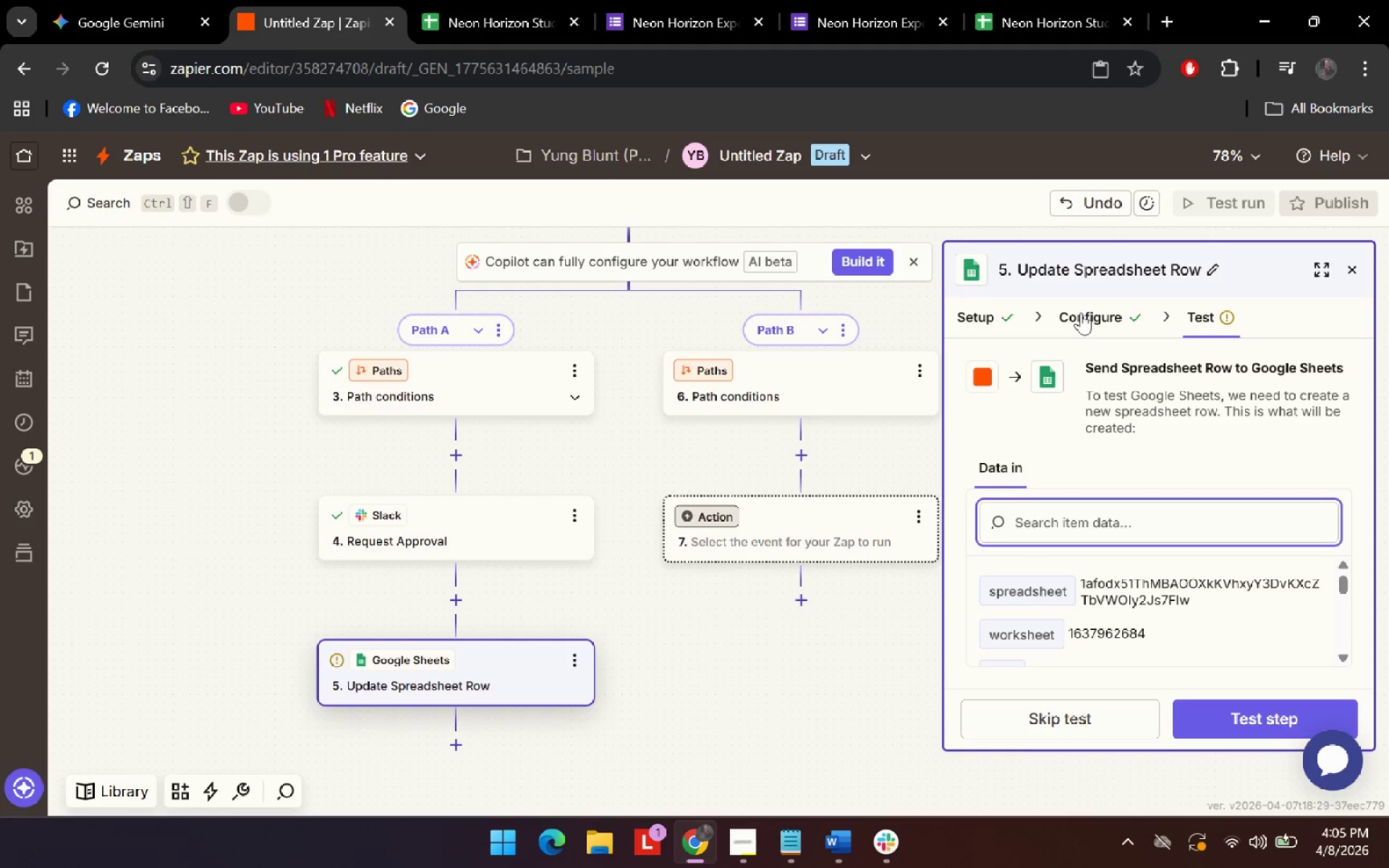 
left_click([1081, 312])
 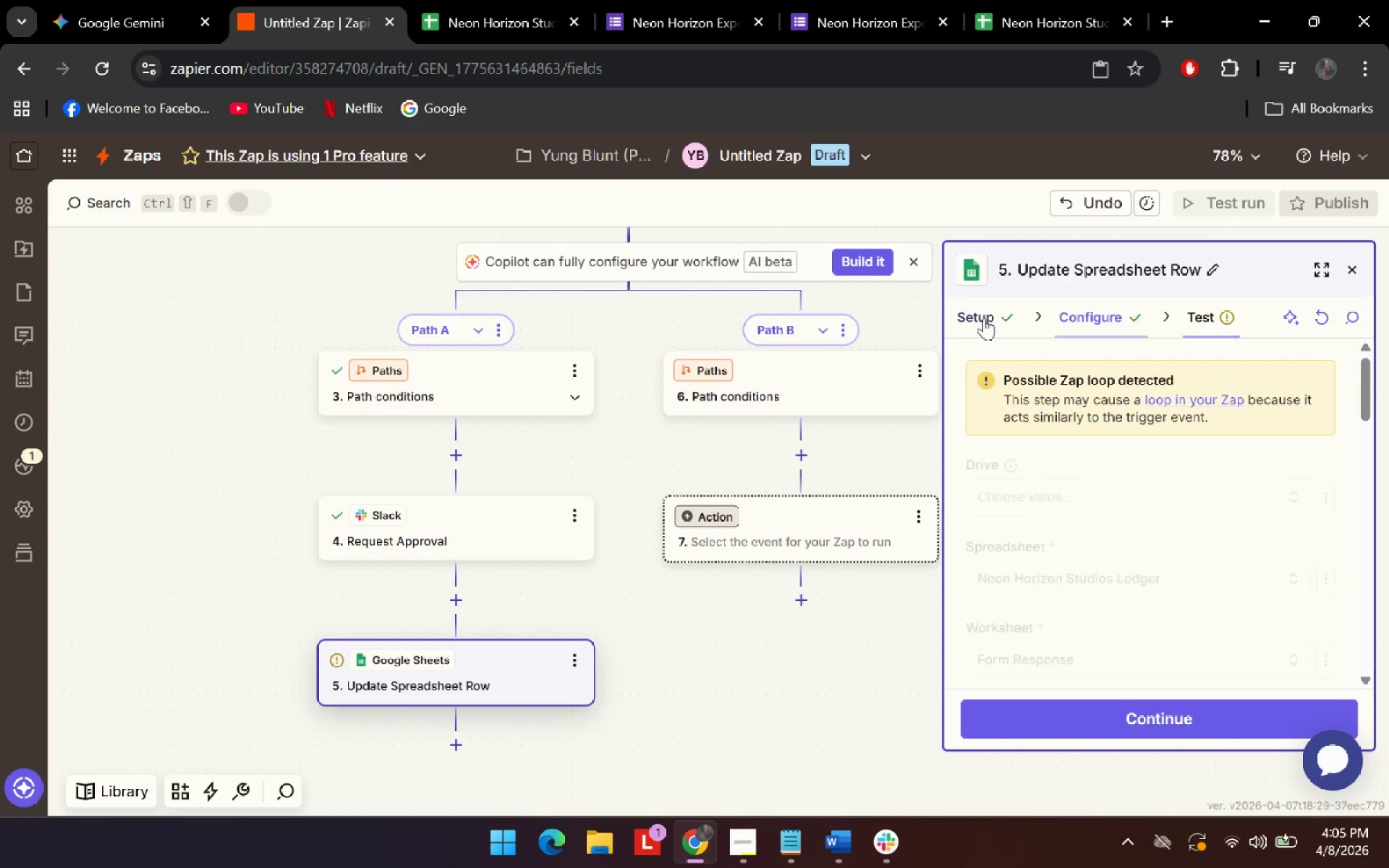 
left_click([984, 318])
 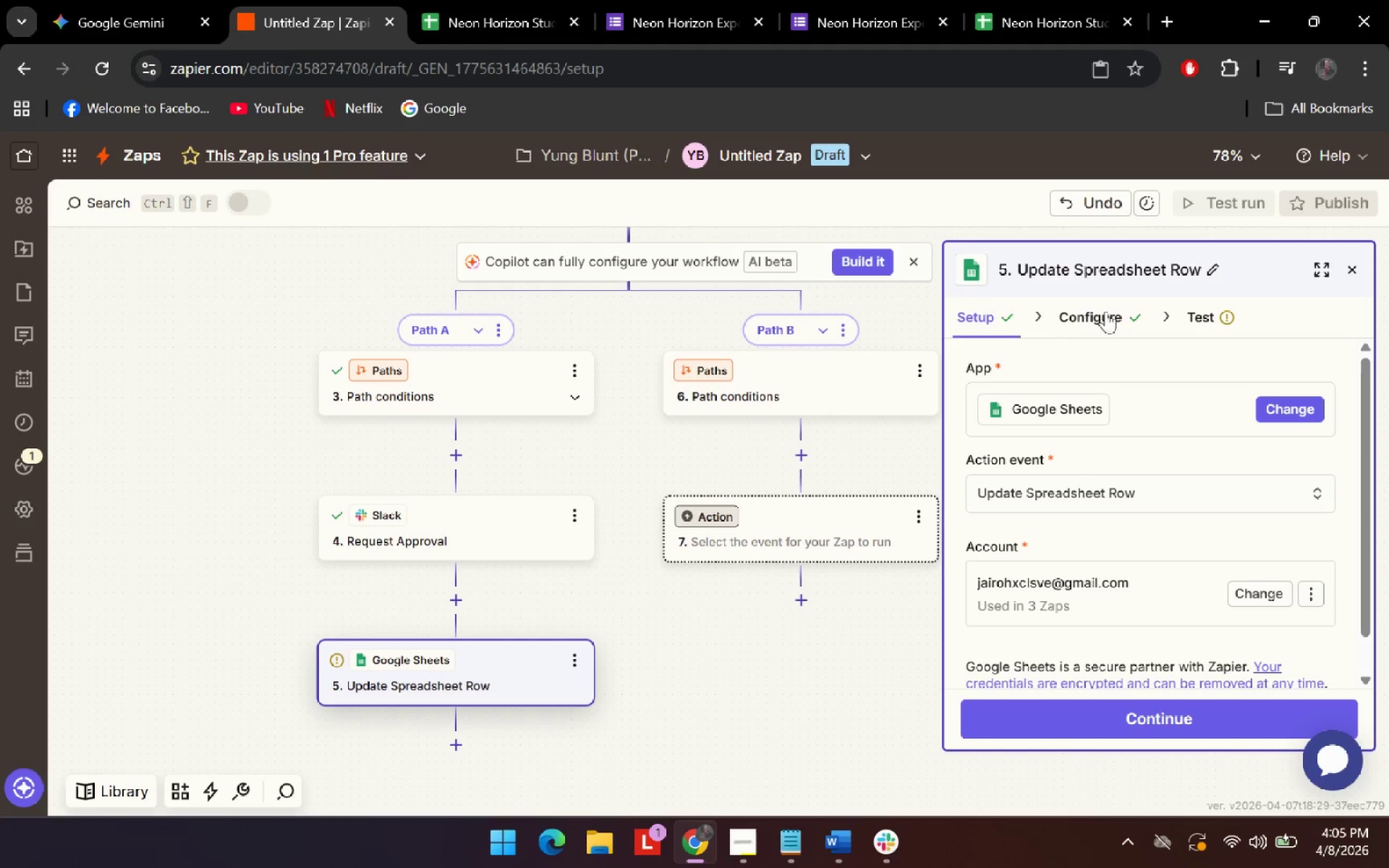 
double_click([1110, 313])
 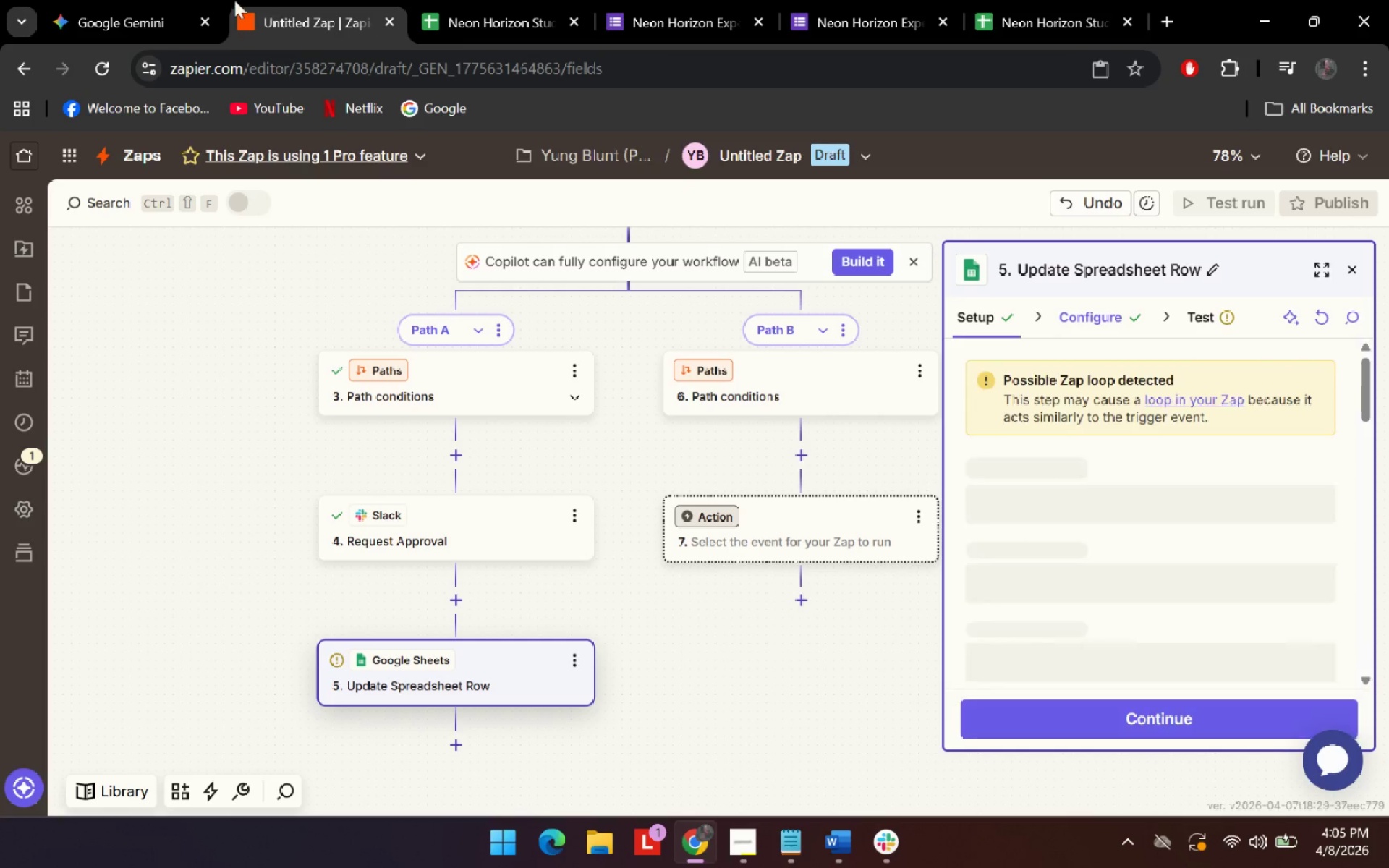 
left_click([88, 0])
 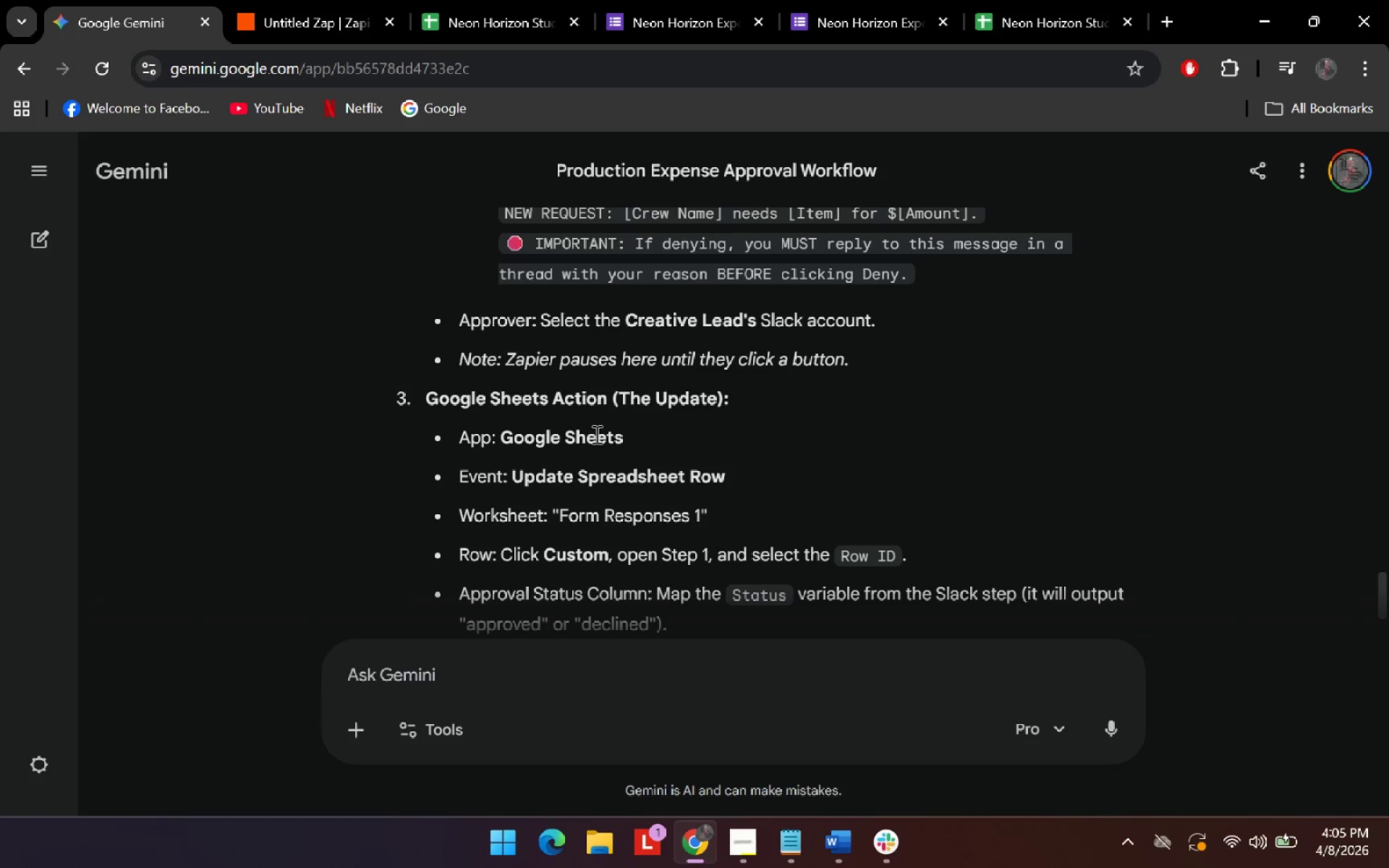 
scroll: coordinate [602, 438], scroll_direction: down, amount: 1.0
 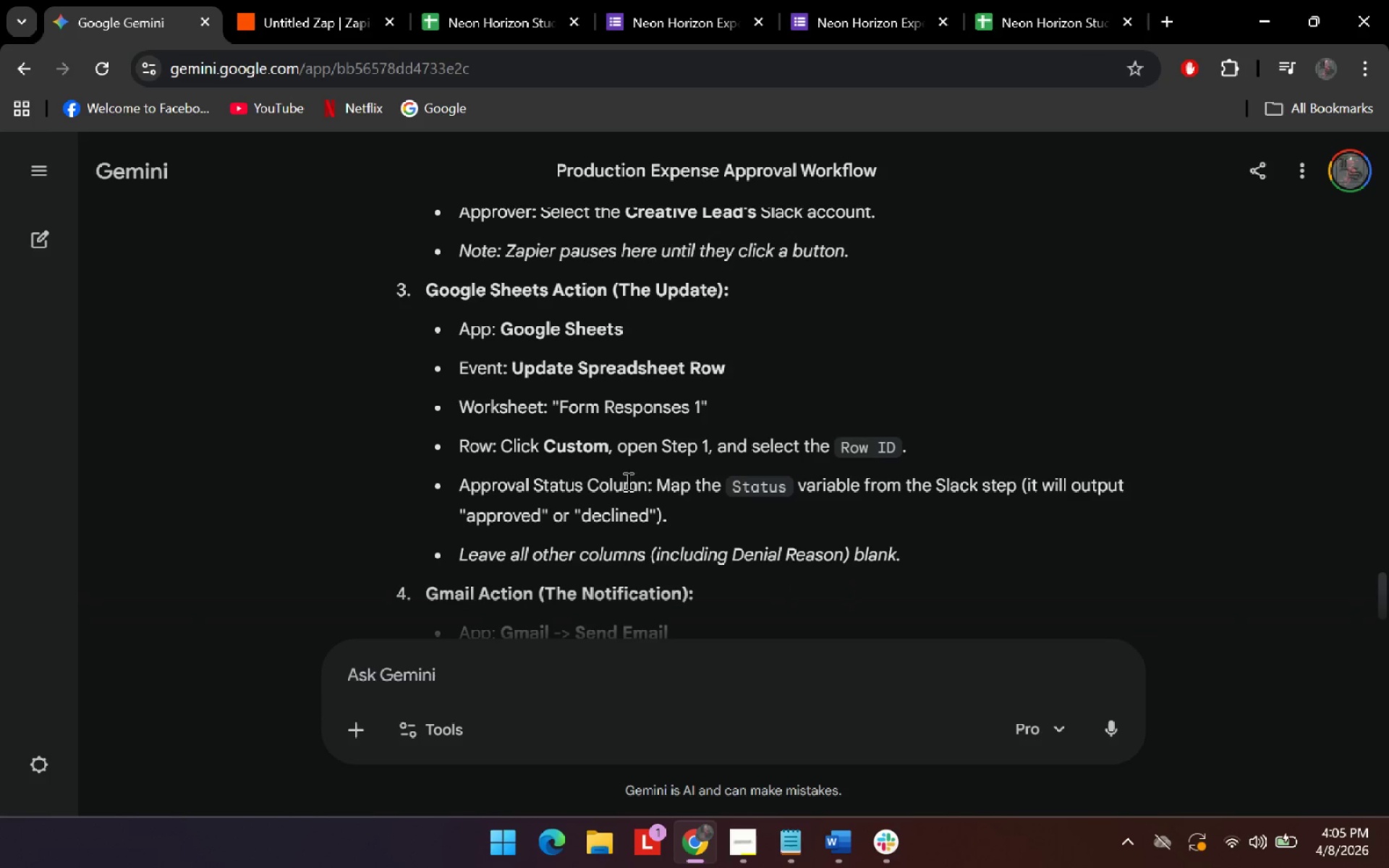 
left_click([326, 0])
 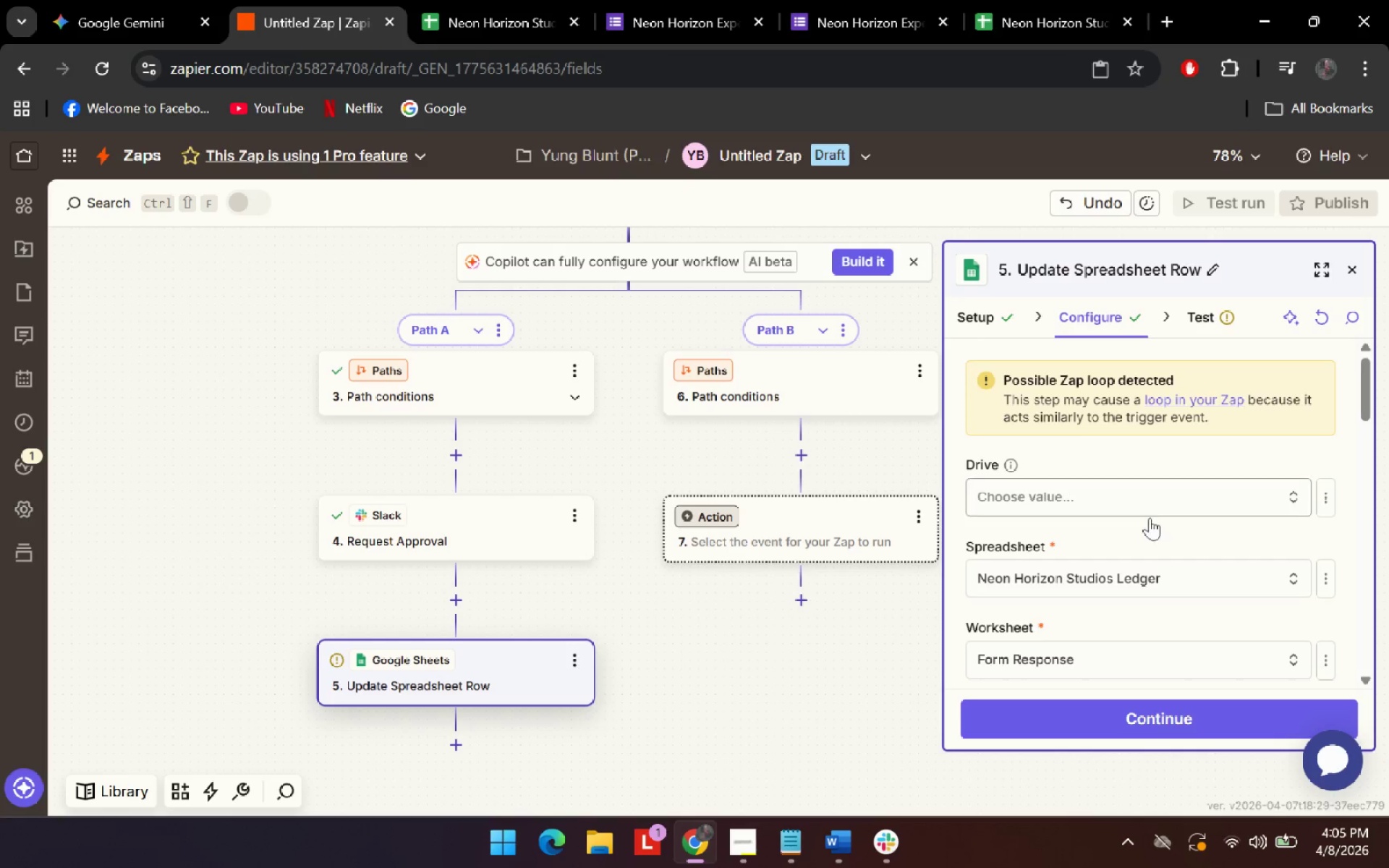 
scroll: coordinate [1148, 518], scroll_direction: down, amount: 2.0
 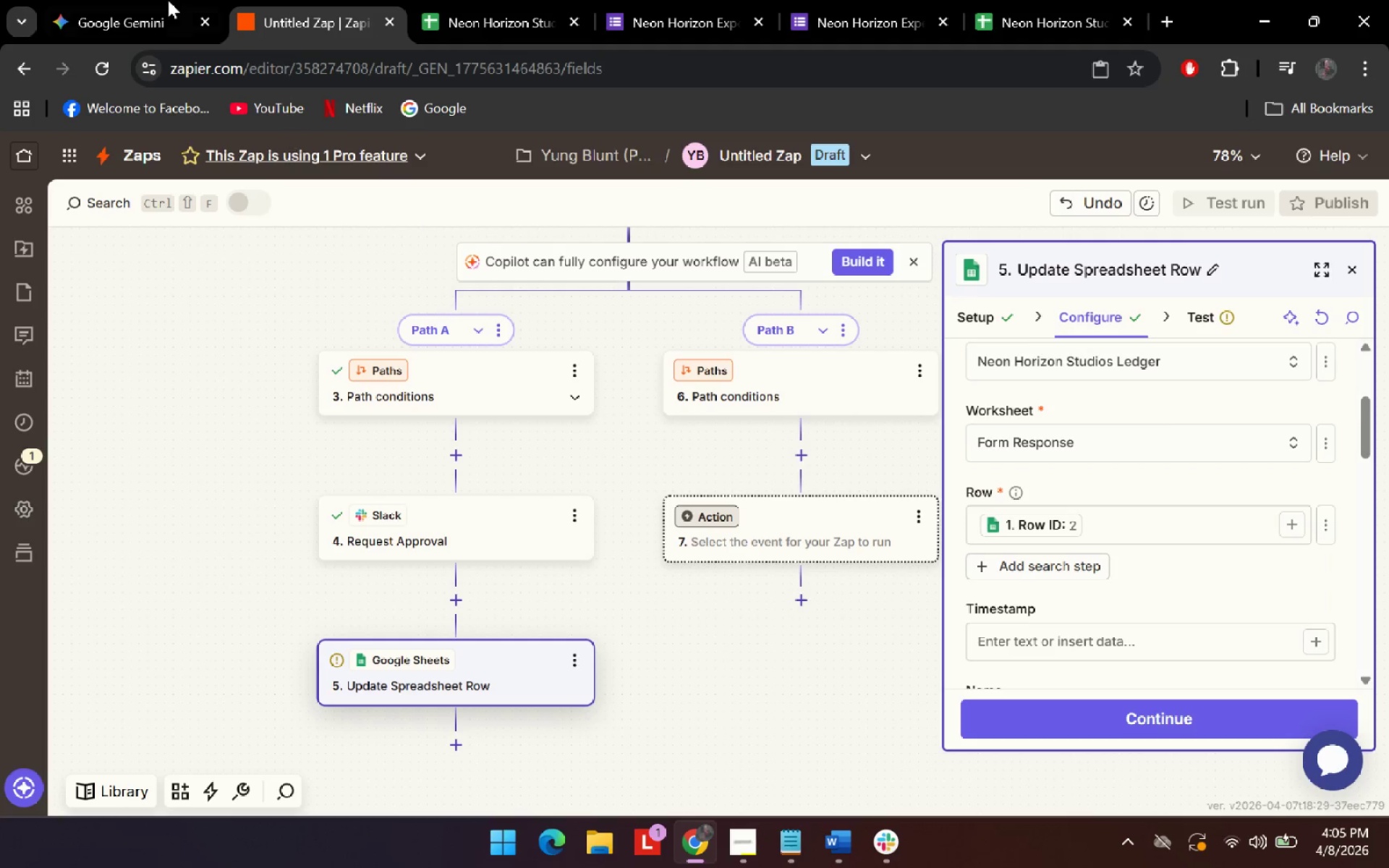 
left_click([140, 0])
 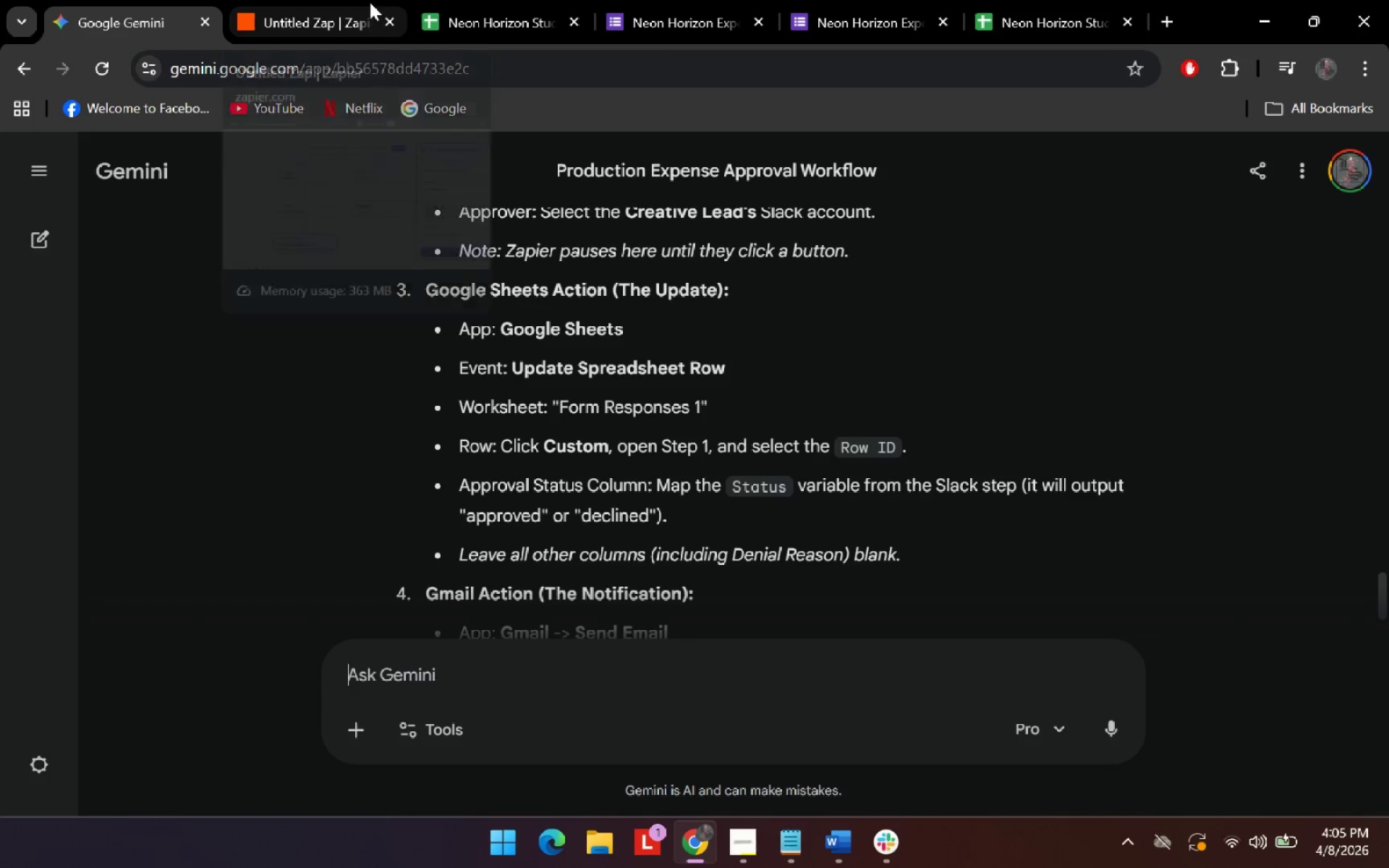 
left_click([367, 1])
 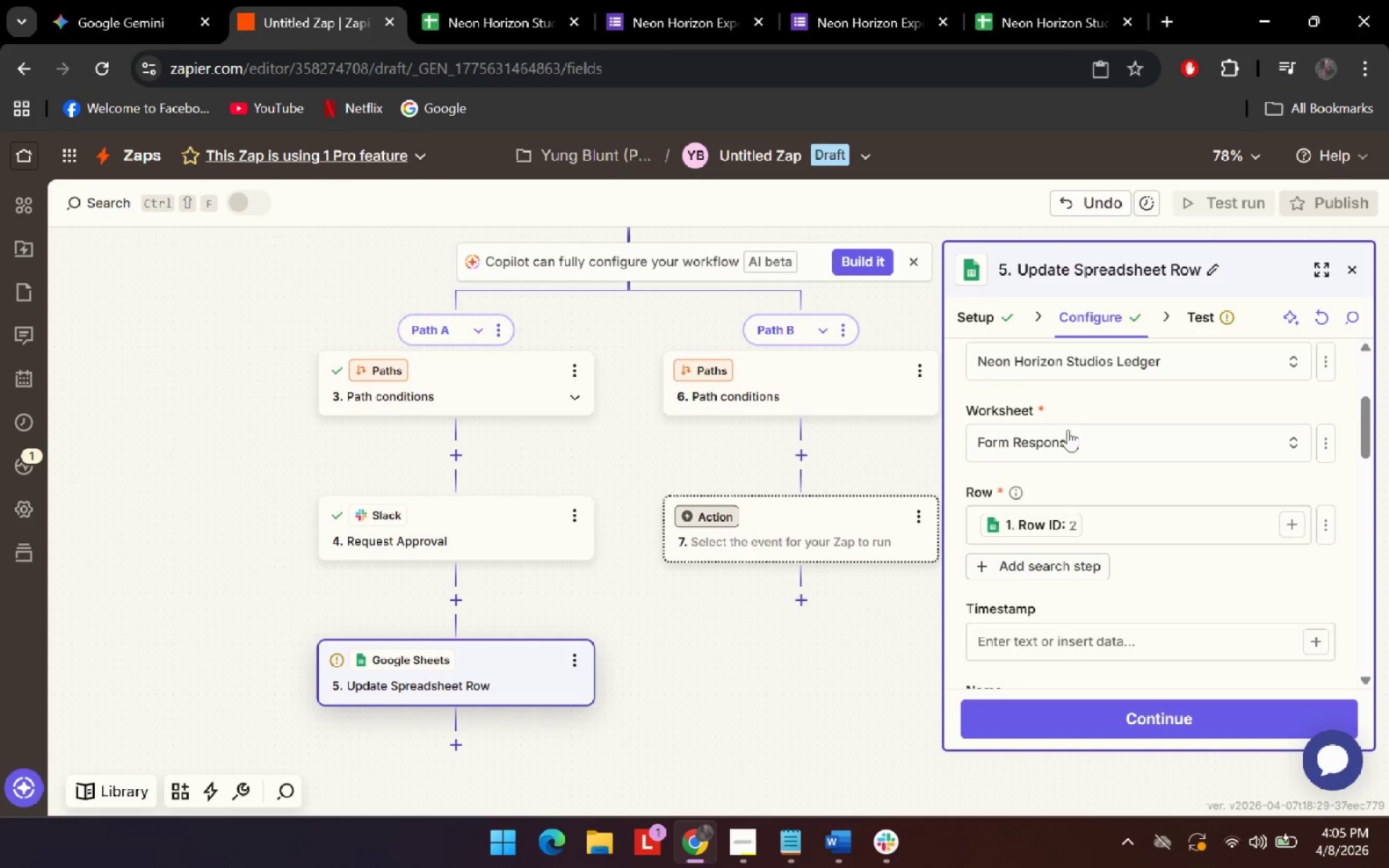 
left_click([190, 0])
 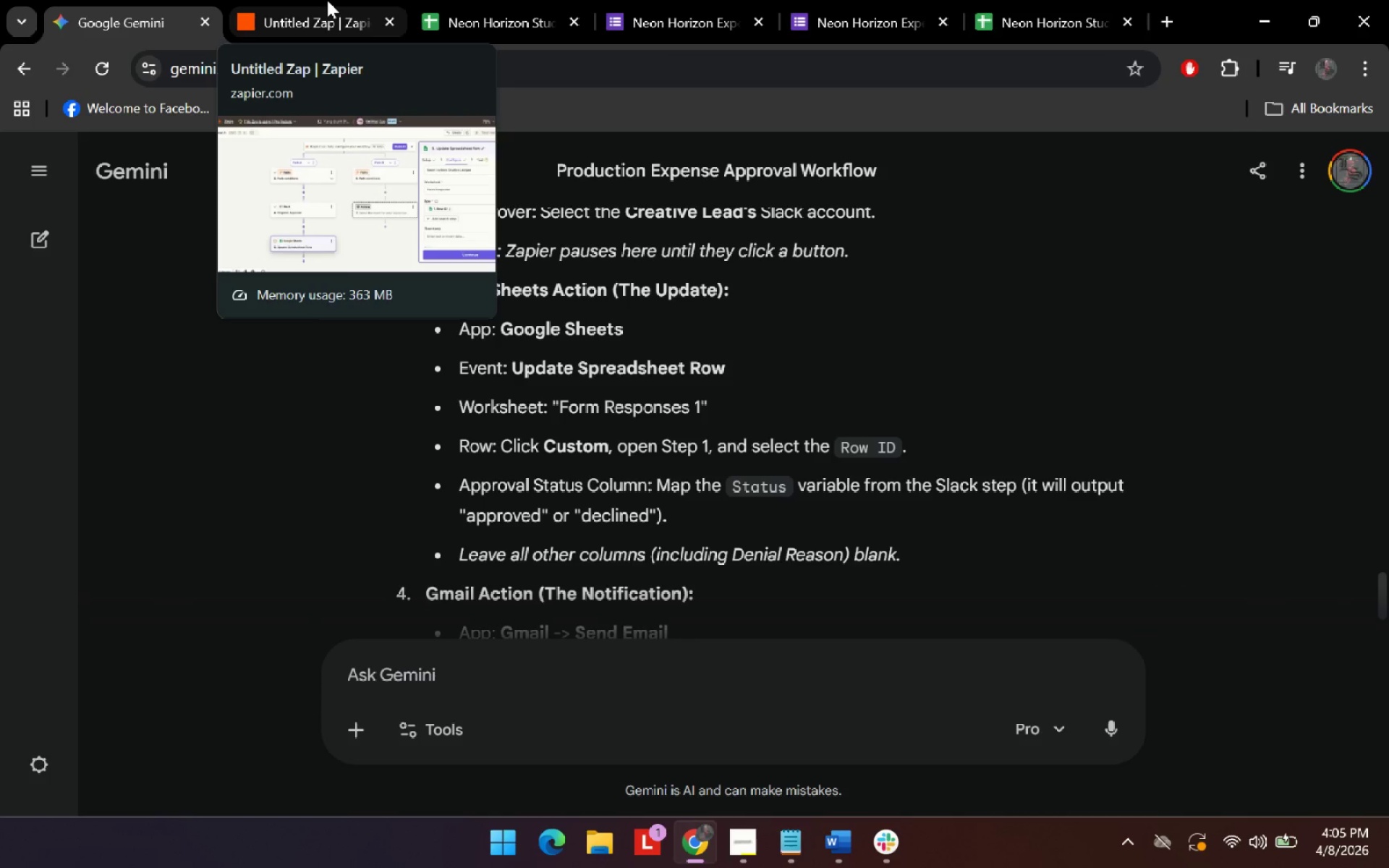 
wait(6.25)
 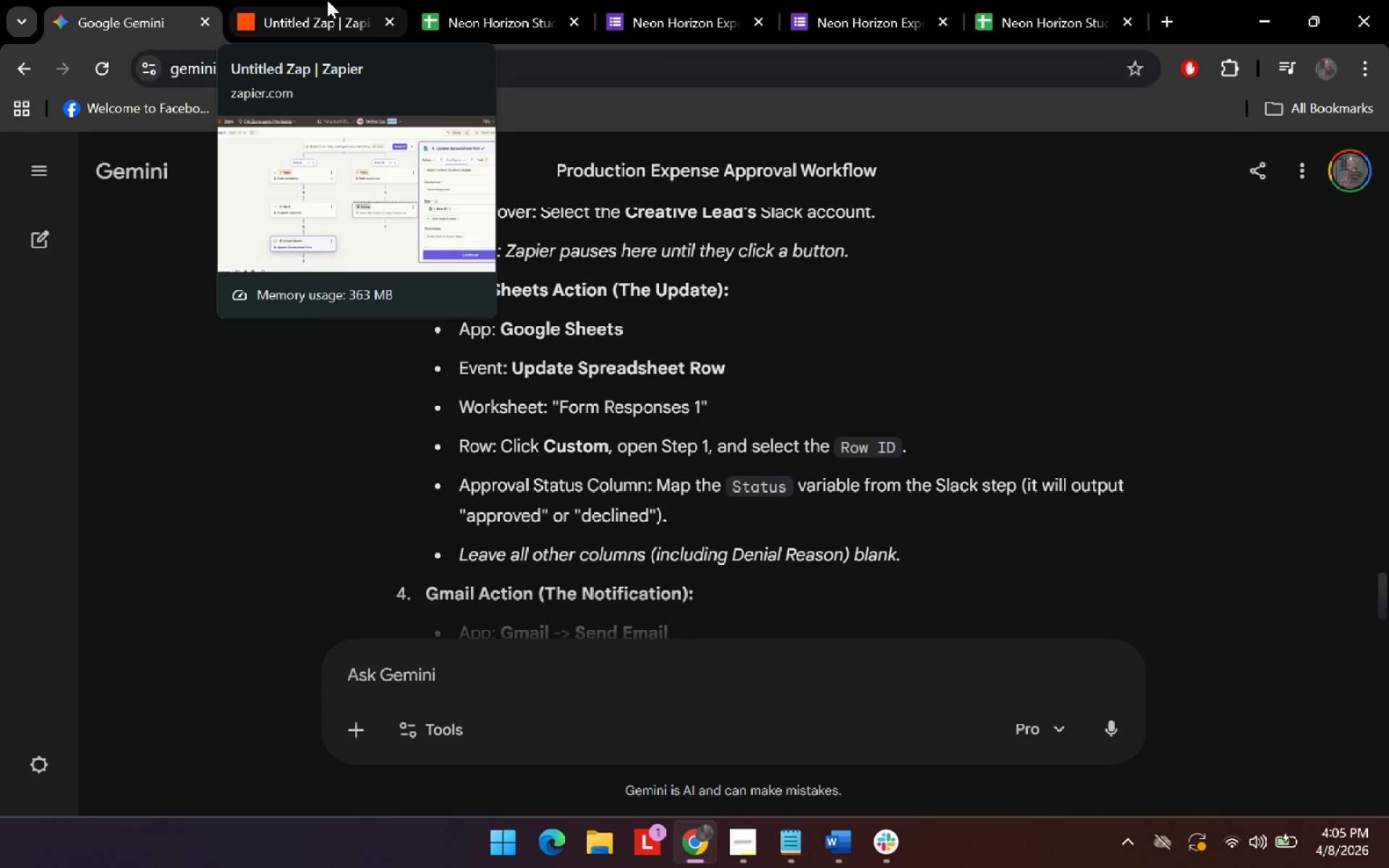 
left_click([327, 0])
 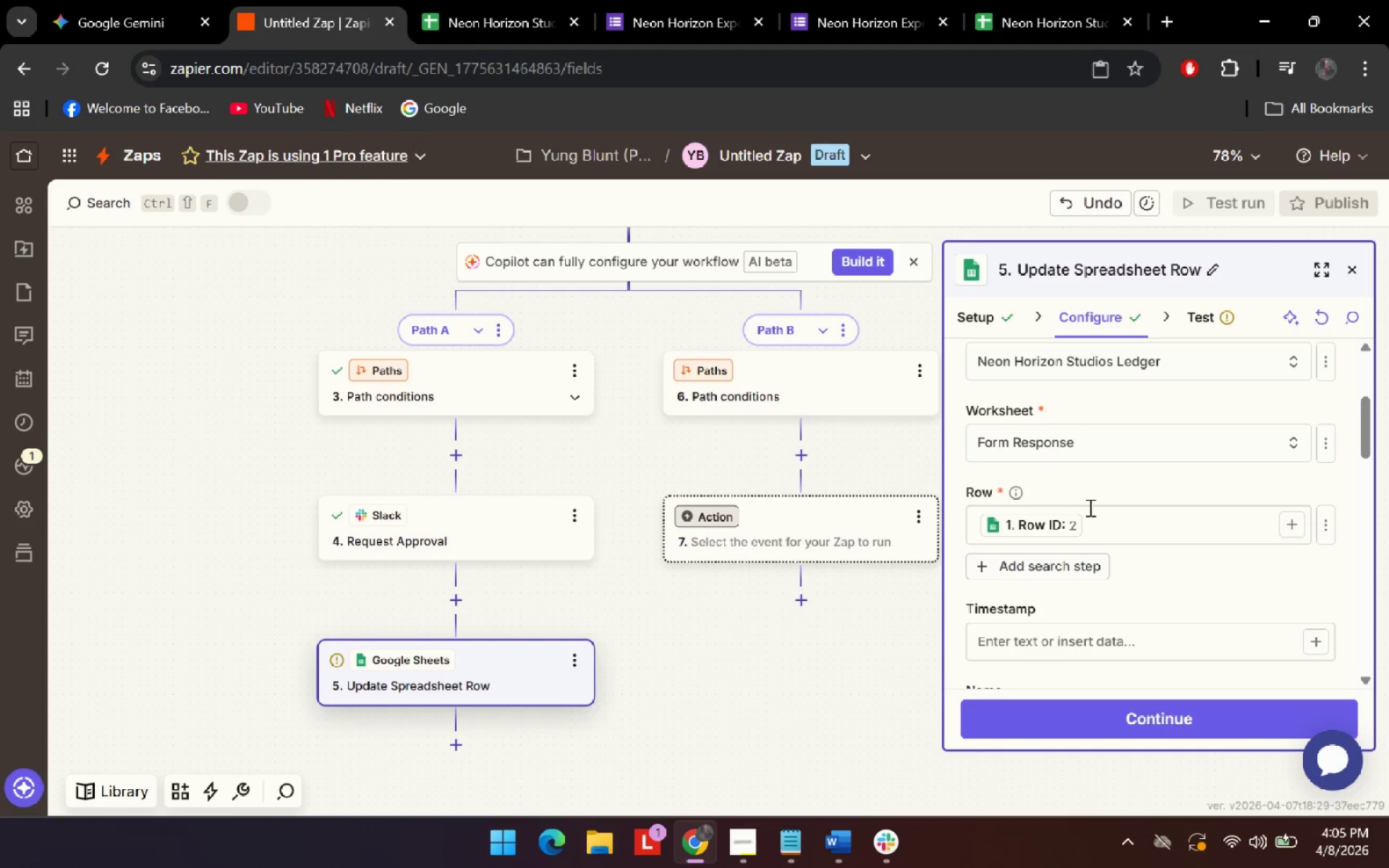 
scroll: coordinate [1244, 553], scroll_direction: down, amount: 2.0
 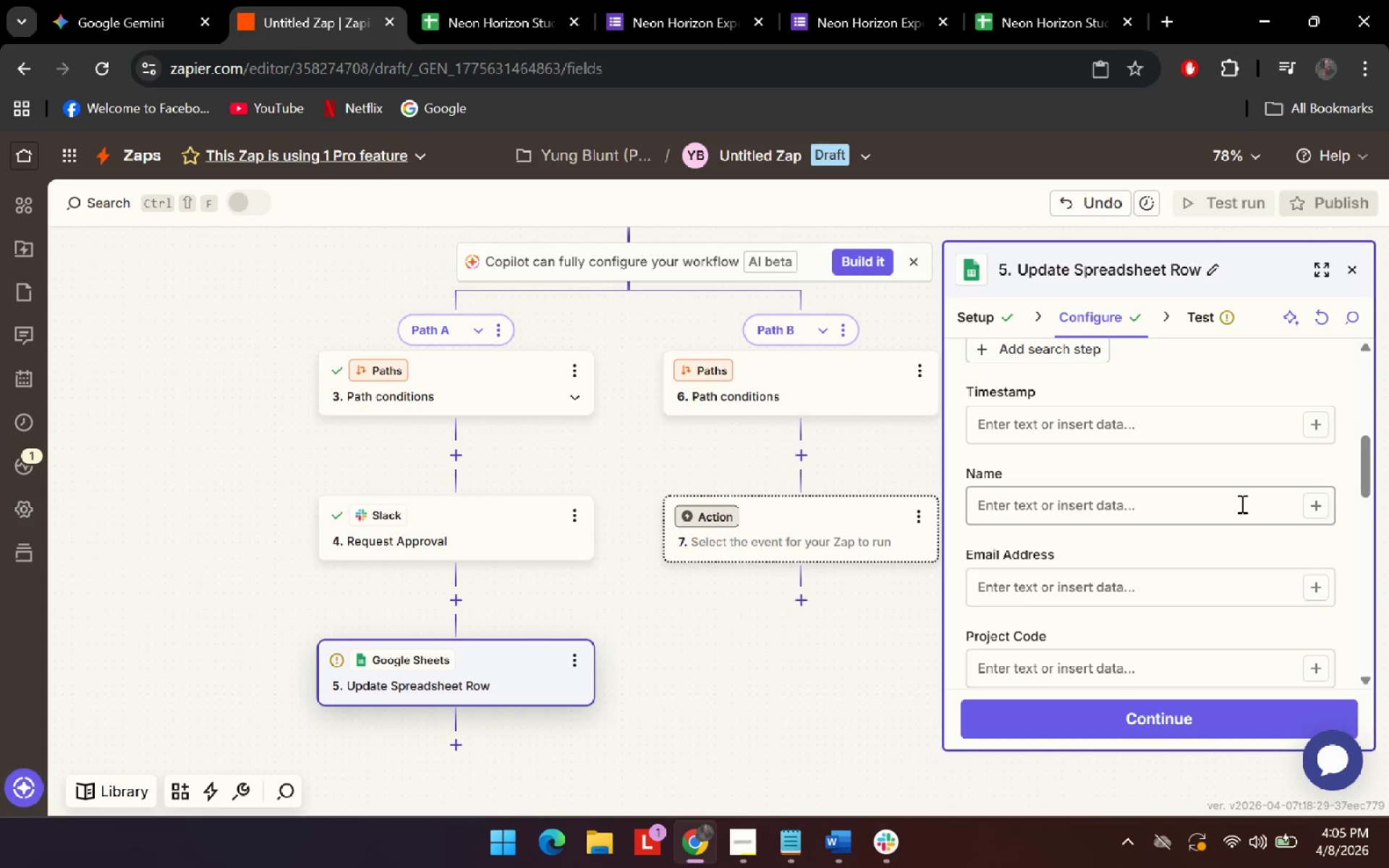 
left_click([154, 0])
 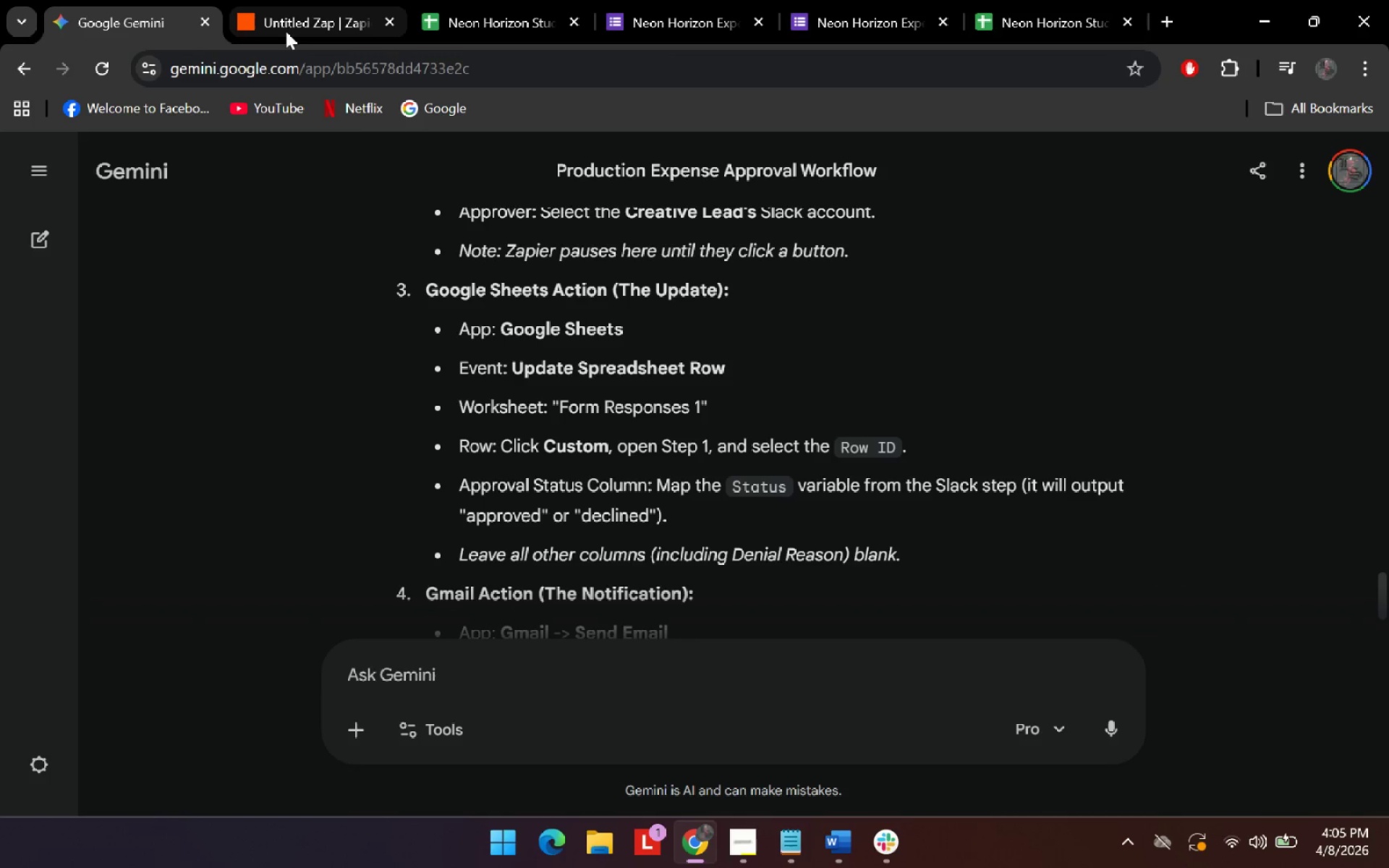 
scroll: coordinate [1241, 503], scroll_direction: up, amount: 1.0
 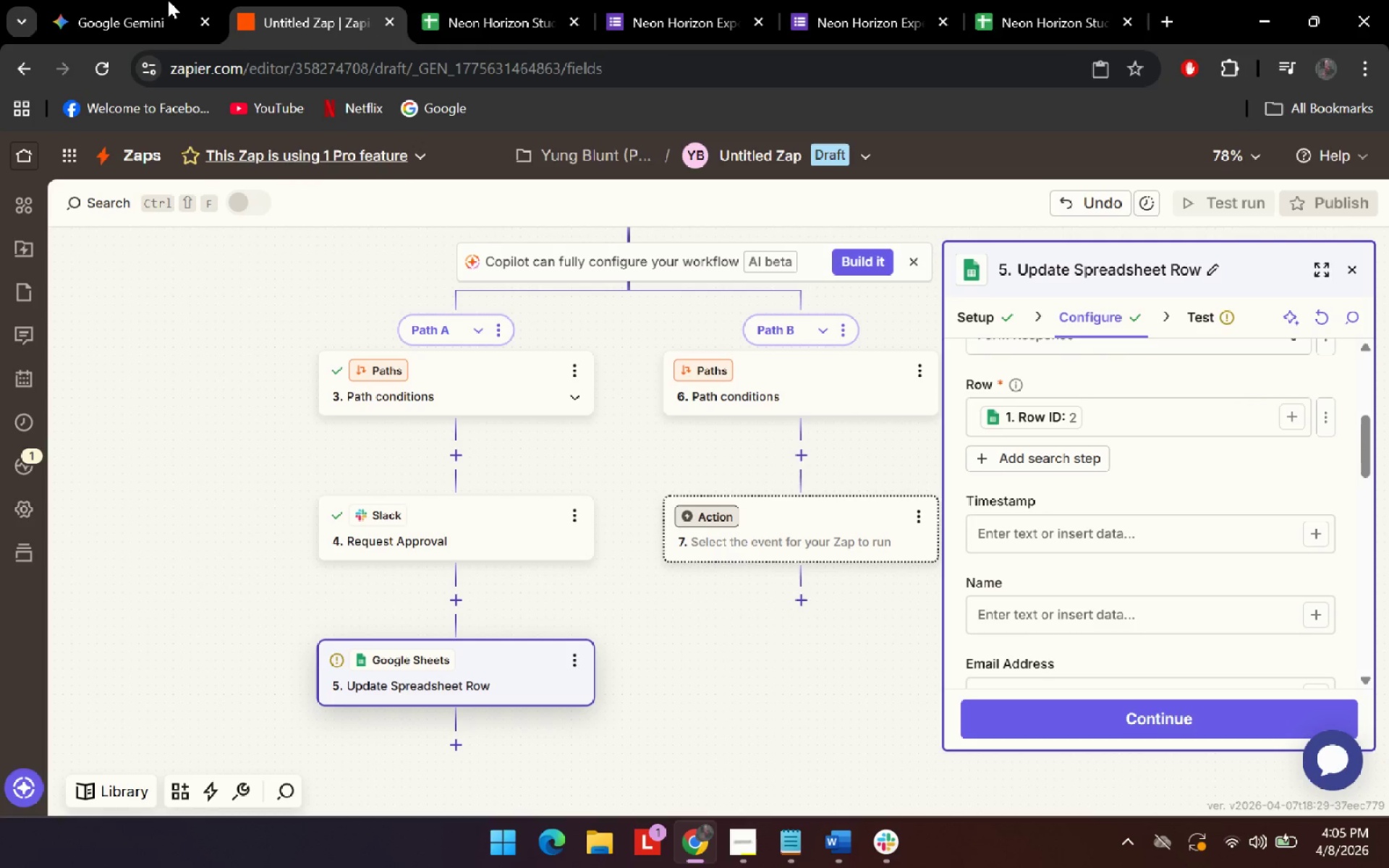 
scroll: coordinate [434, 301], scroll_direction: down, amount: 2.0
 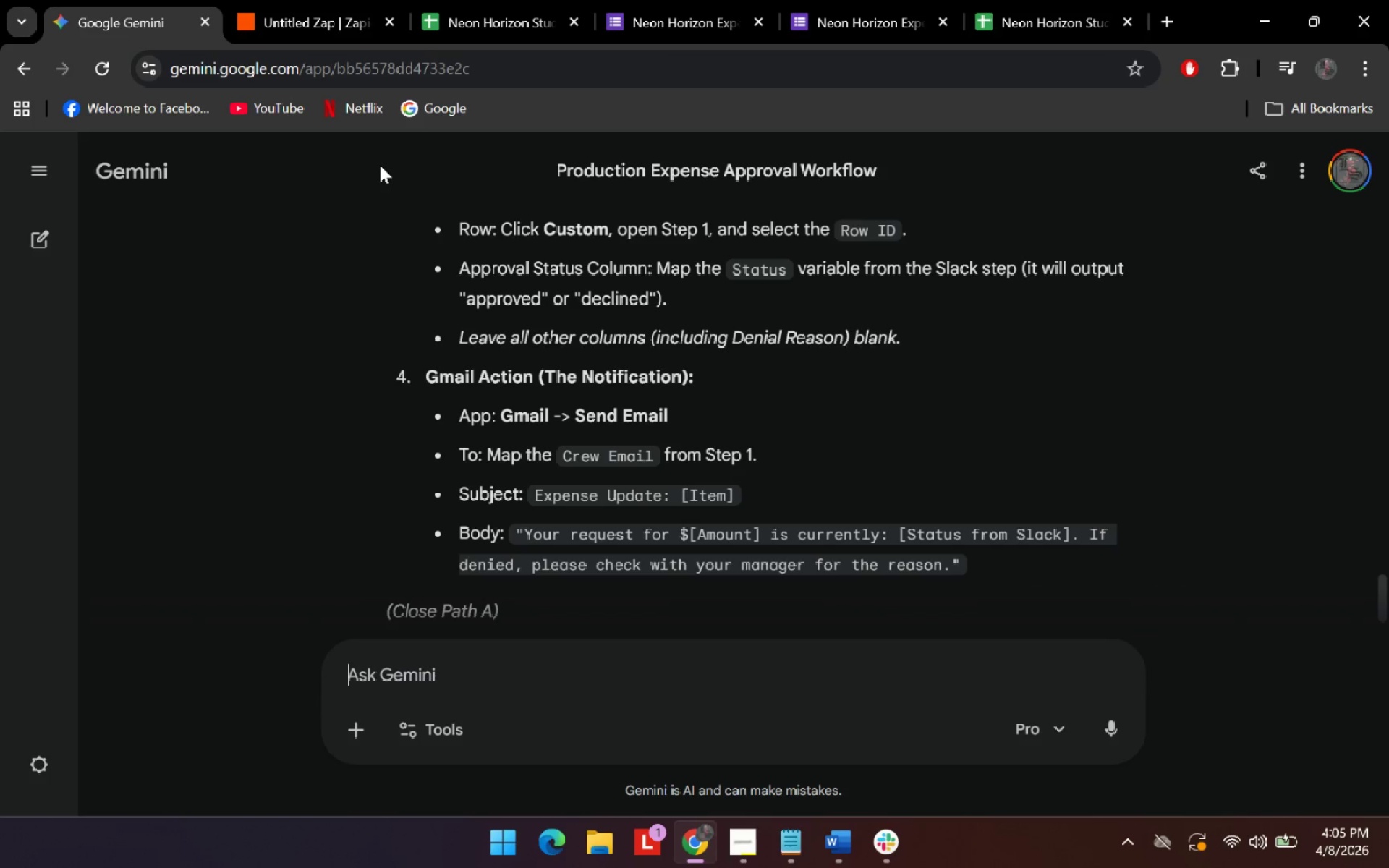 
mouse_move([349, 102])
 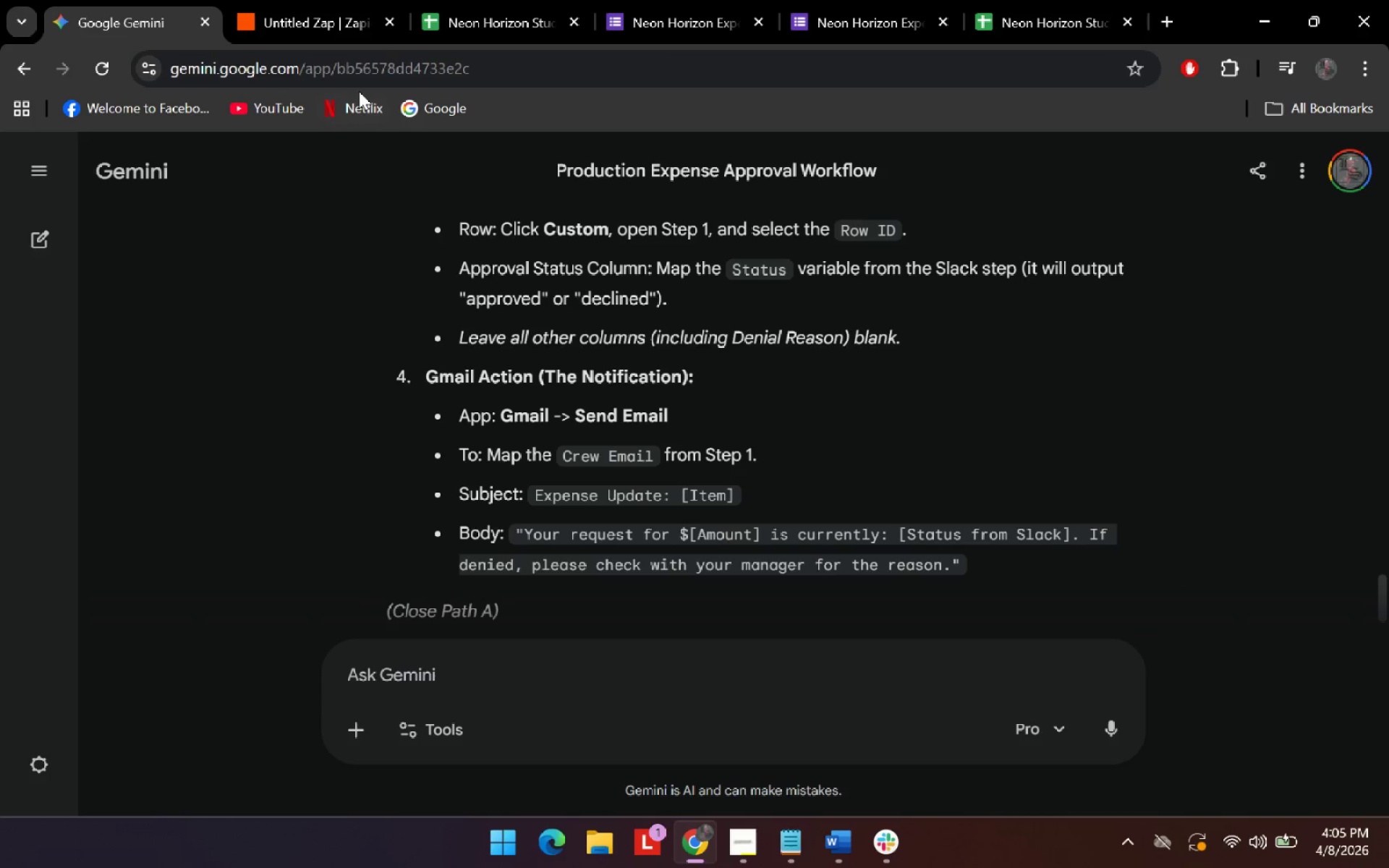 
scroll: coordinate [411, 515], scroll_direction: down, amount: 1.0
 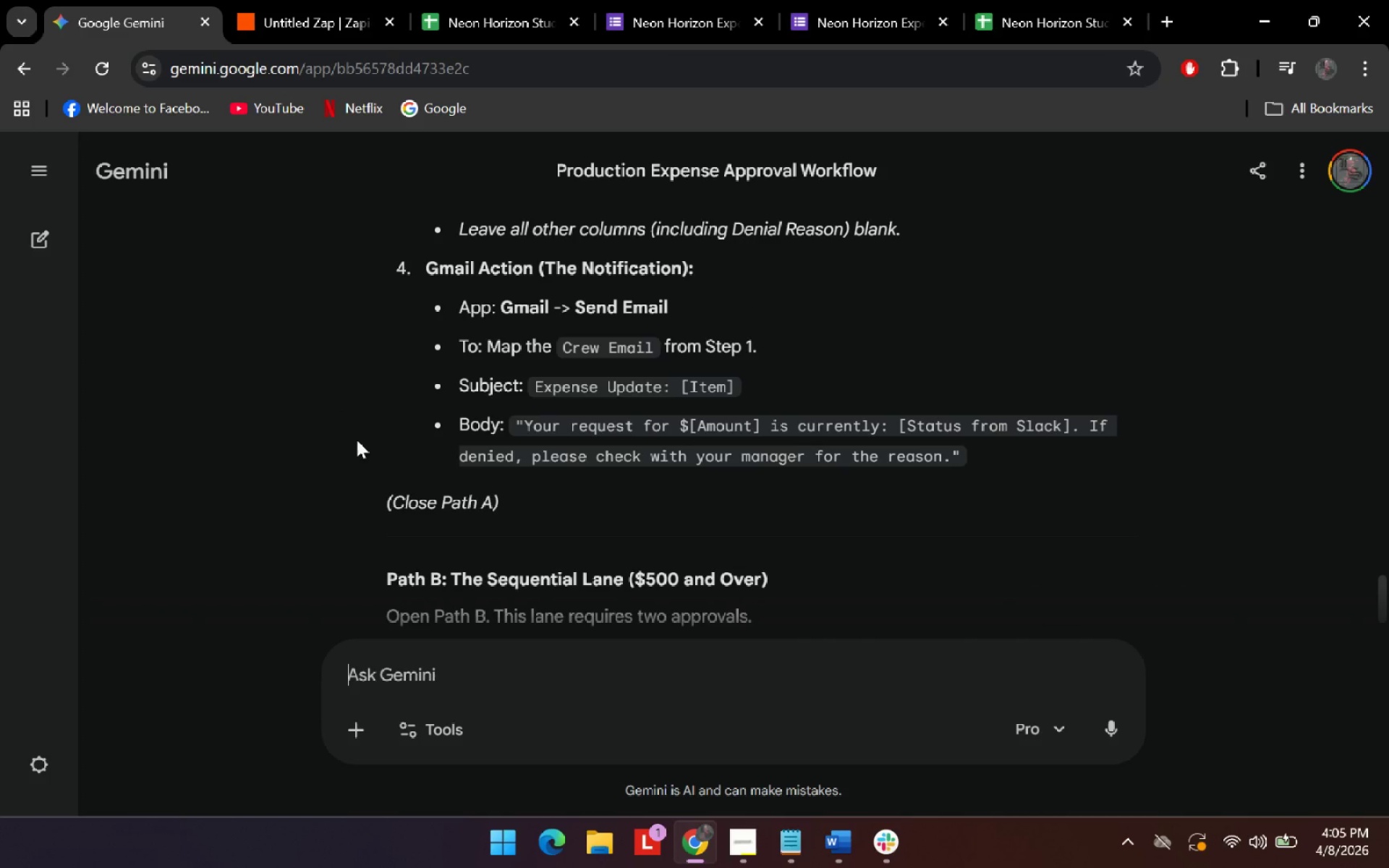 
left_click([680, 680])
 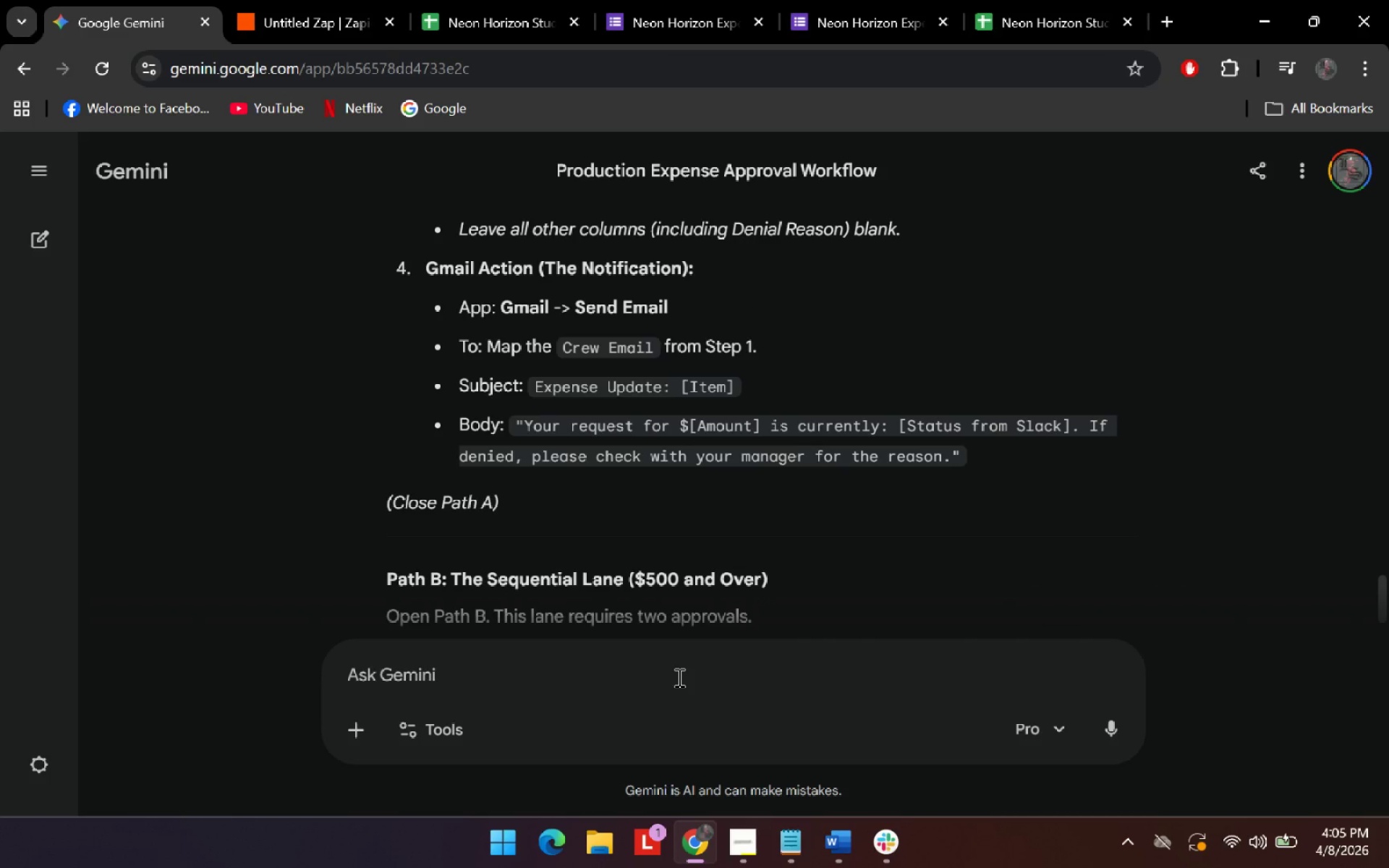 
type(i want to )
 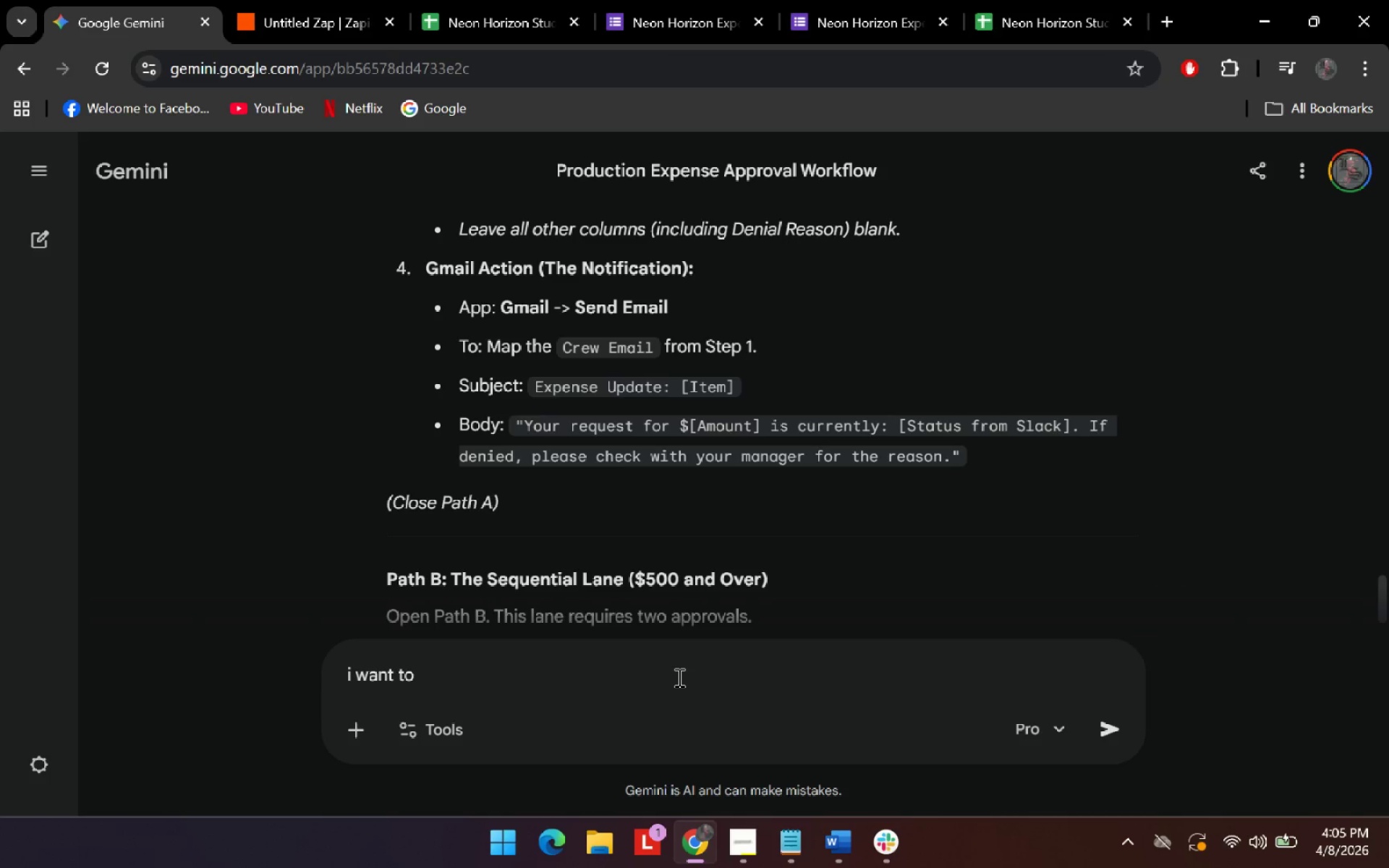 
left_click([732, 668])
 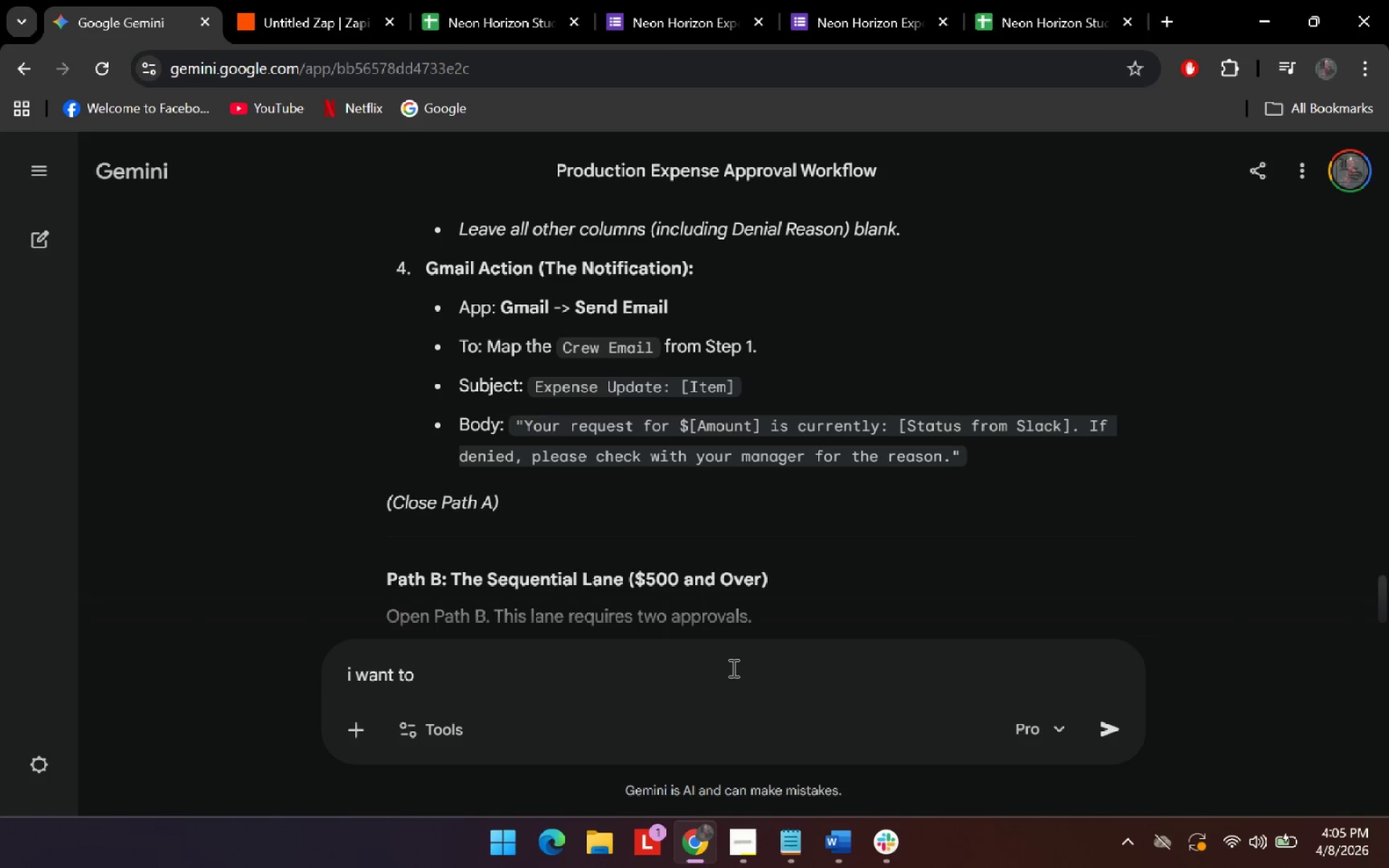 
key(Unknown)
 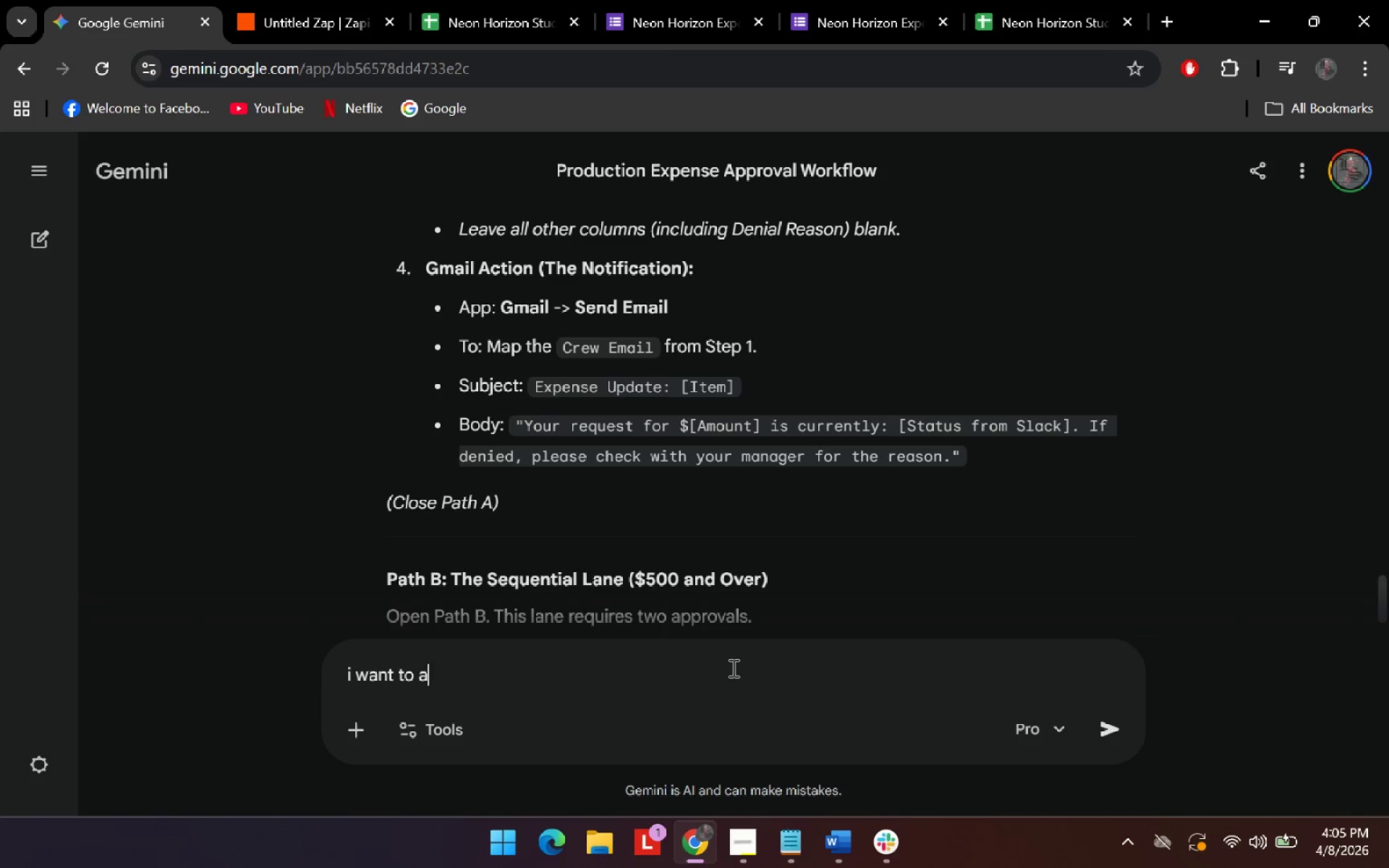 
key(A)
 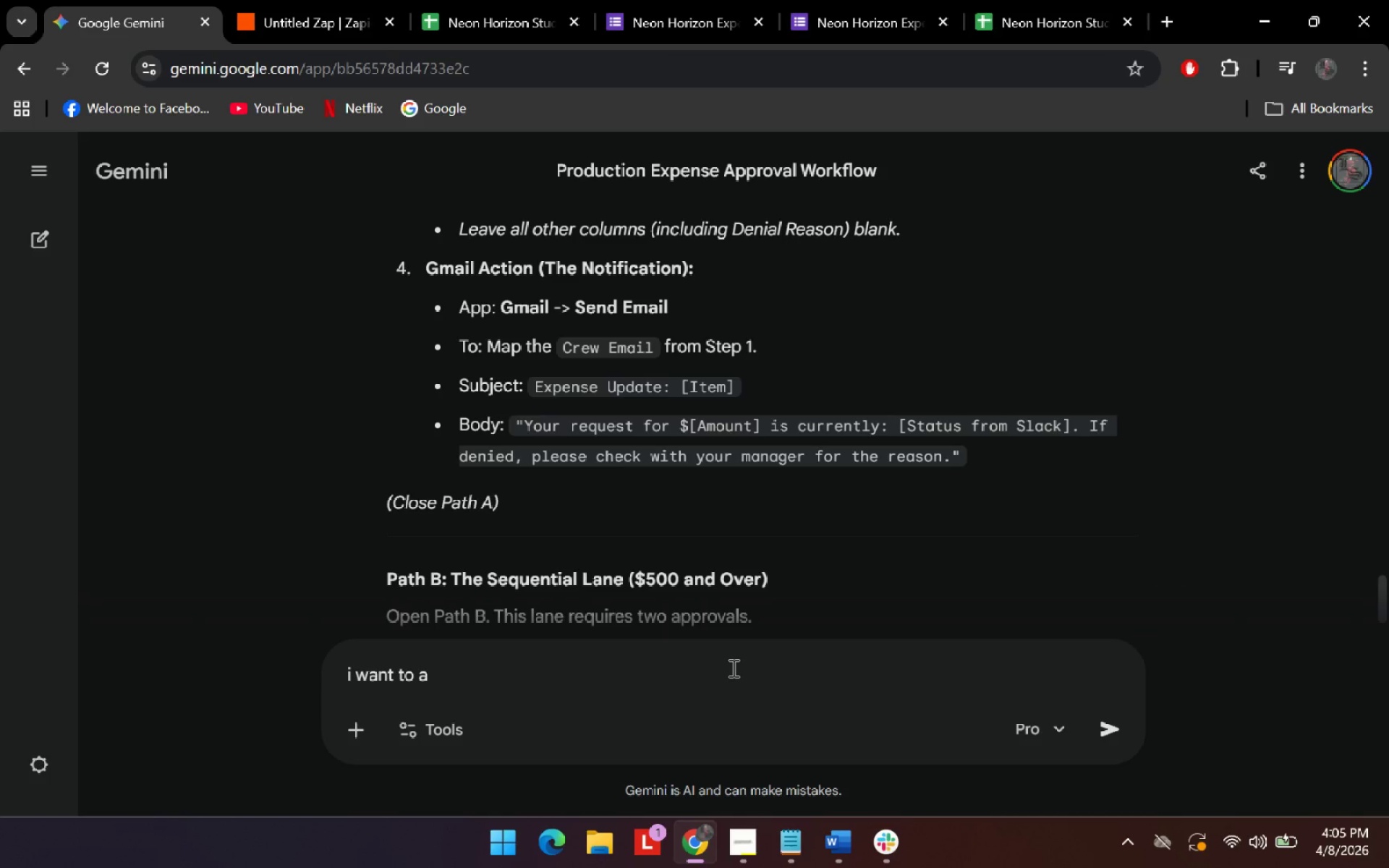 
key(Control+ControlLeft)
 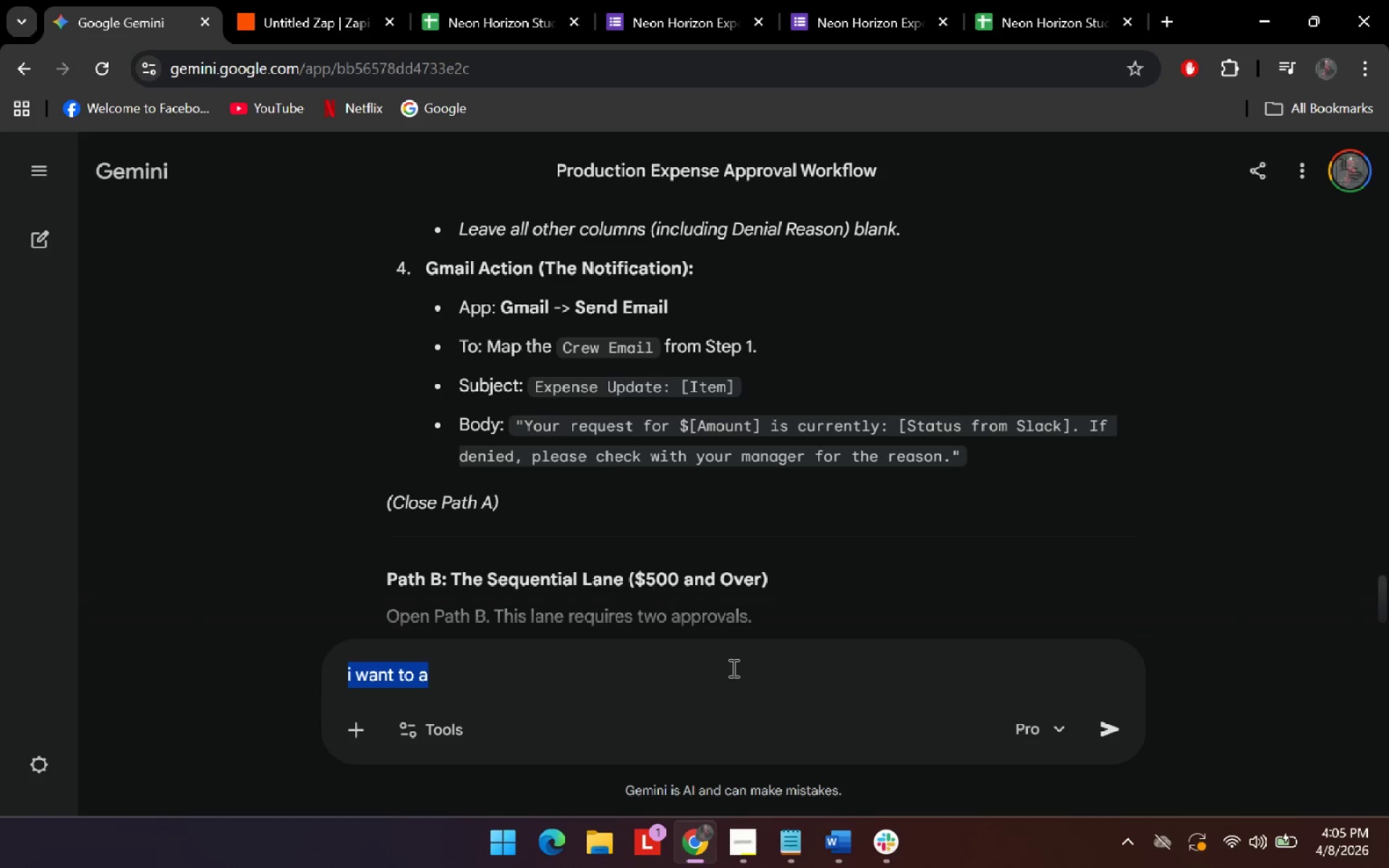 
key(Control+A)
 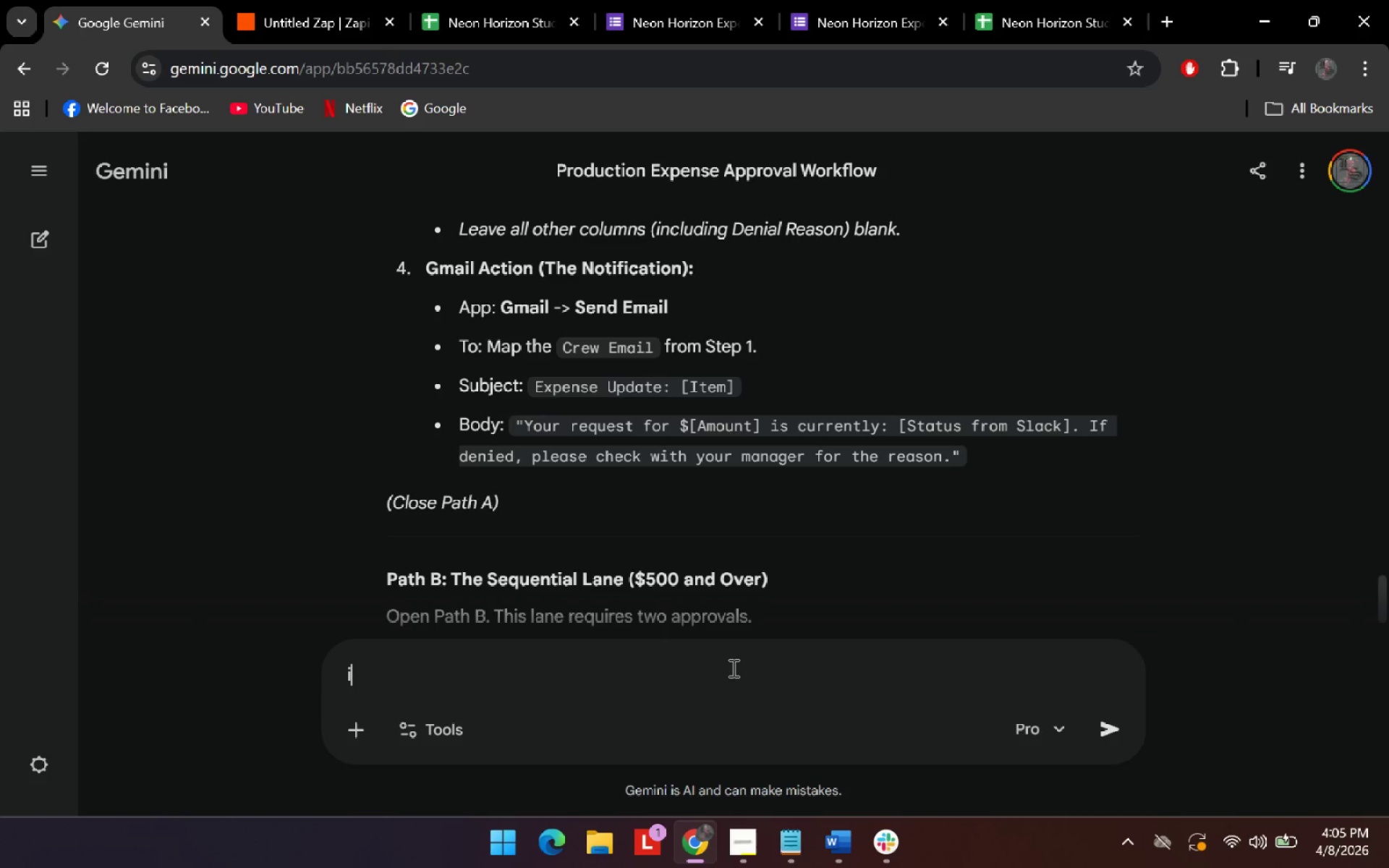 
type(i want )
 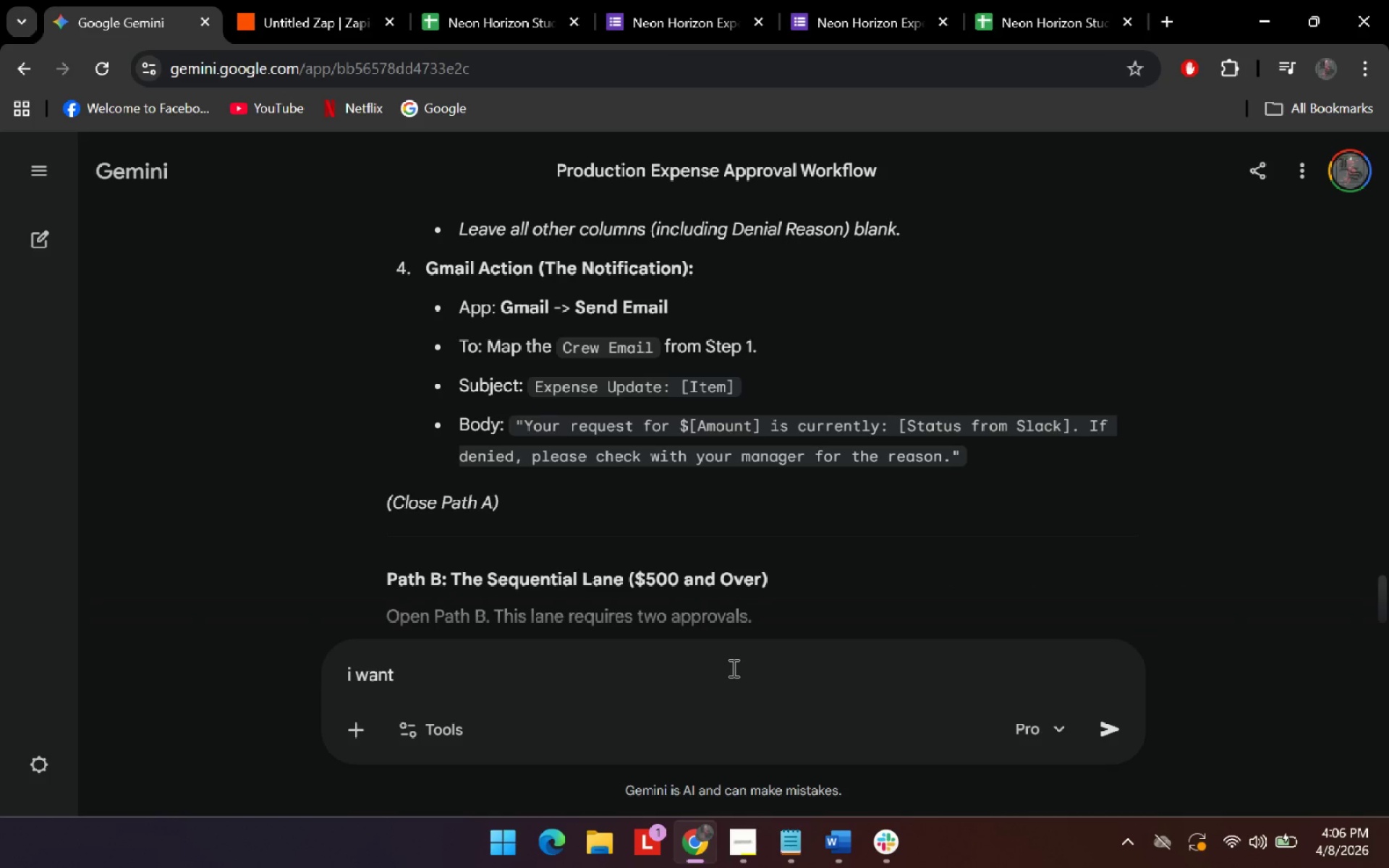 
wait(9.0)
 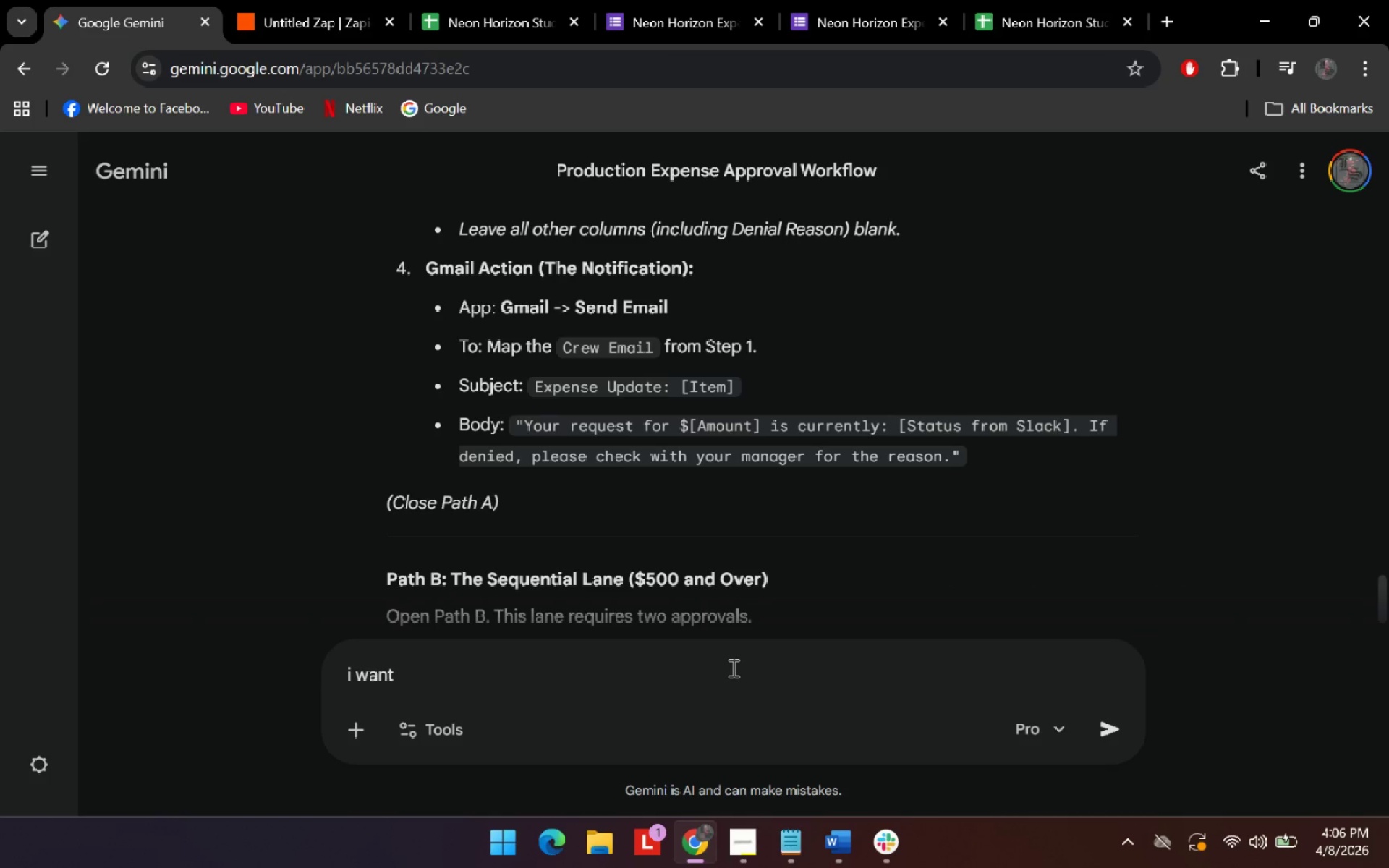 
type(apply the apply and )
key(Backspace)
type(a)
key(Backspace)
type( approve and deny slack request approval)
 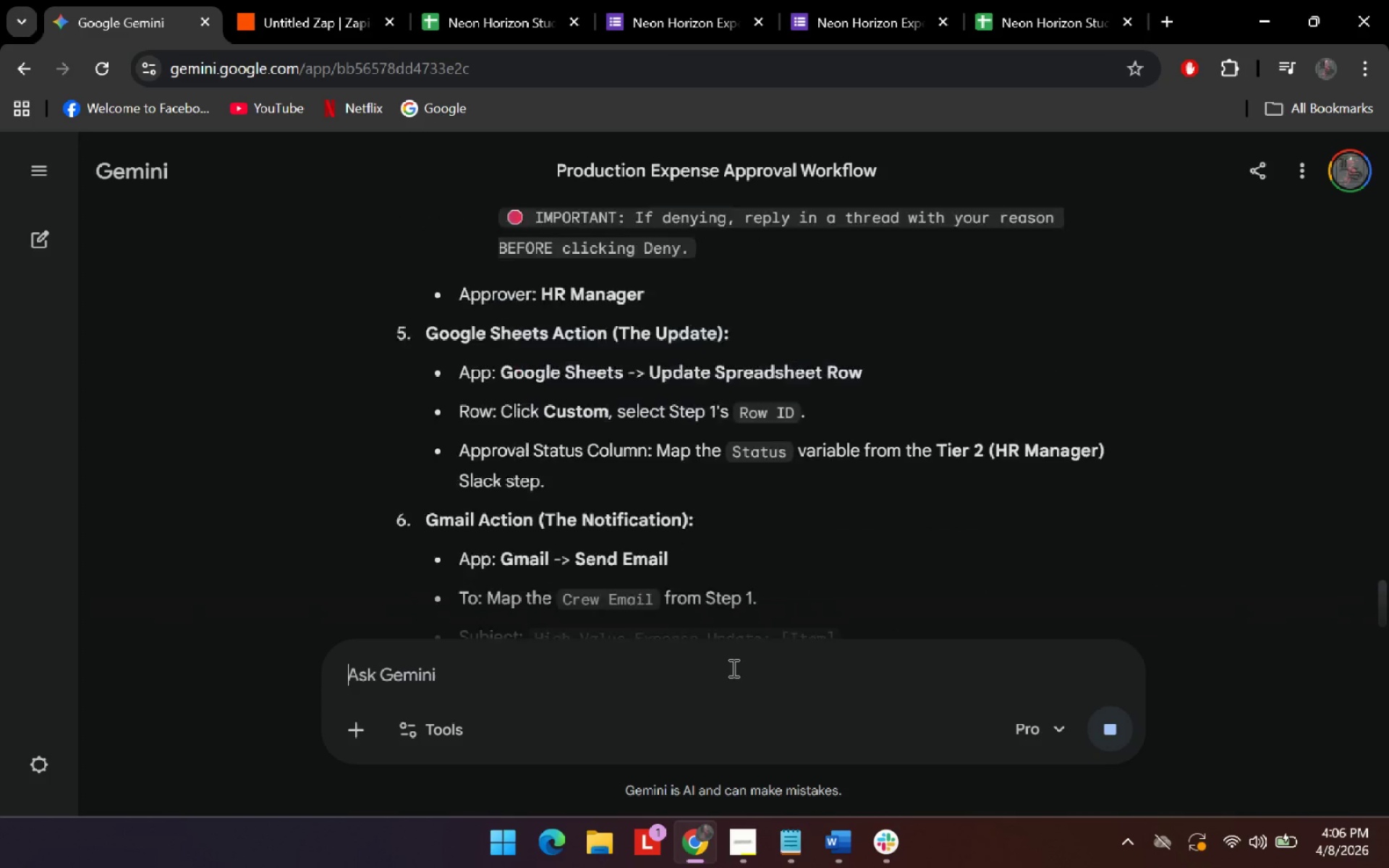 
key(Enter)
 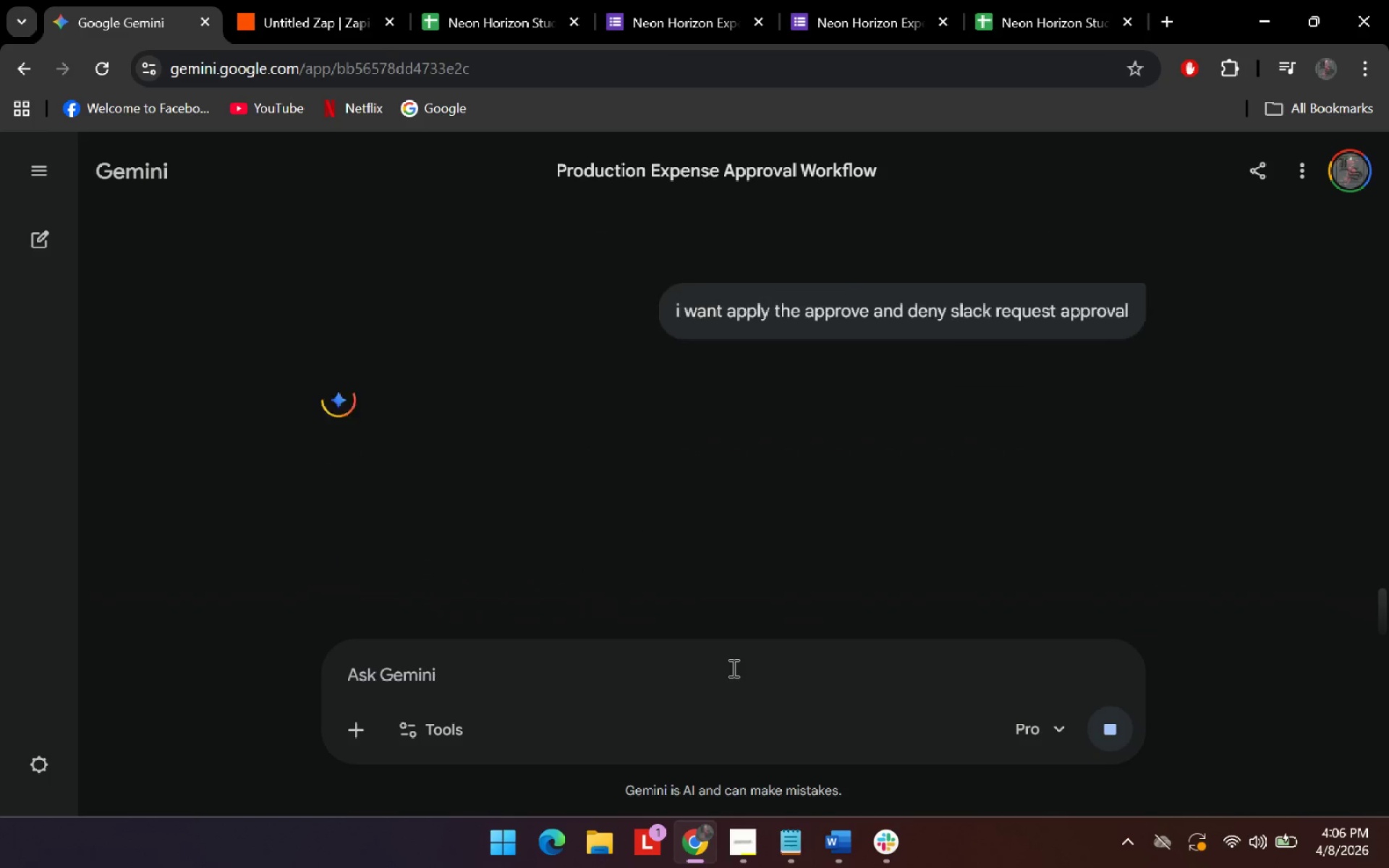 
middle_click([852, 400])
 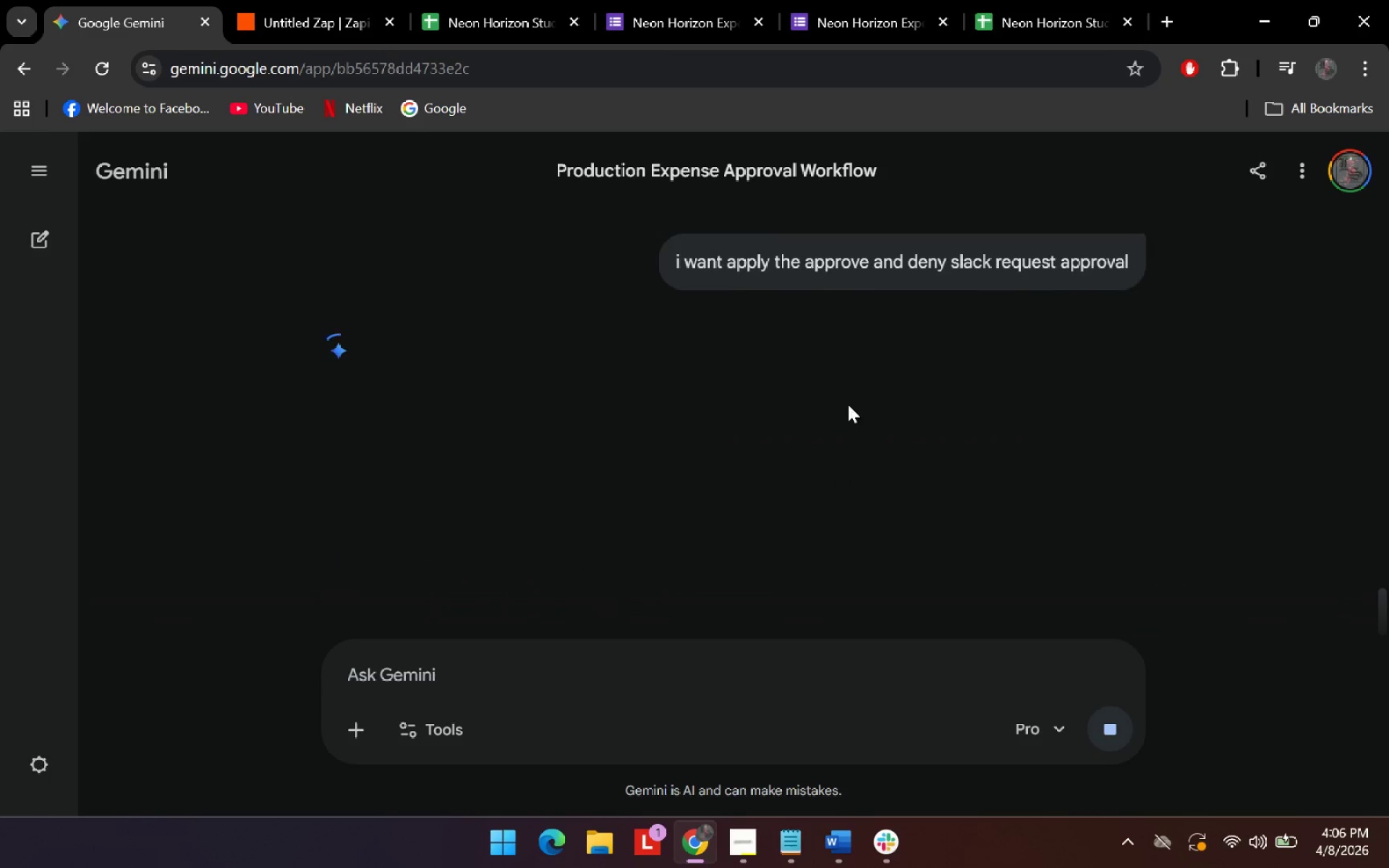 
middle_click([884, 433])
 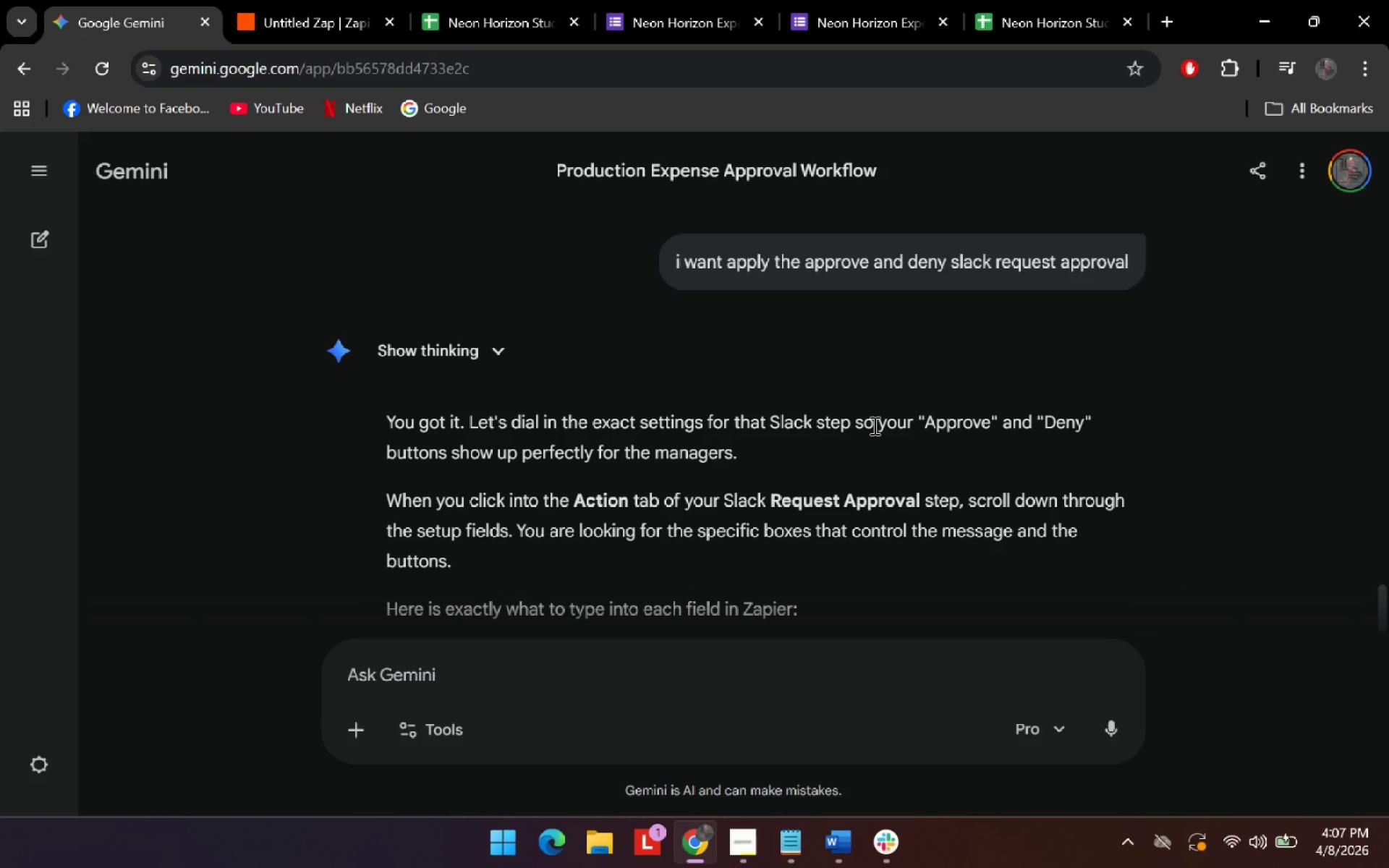 
scroll: coordinate [852, 400], scroll_direction: up, amount: 5.0
 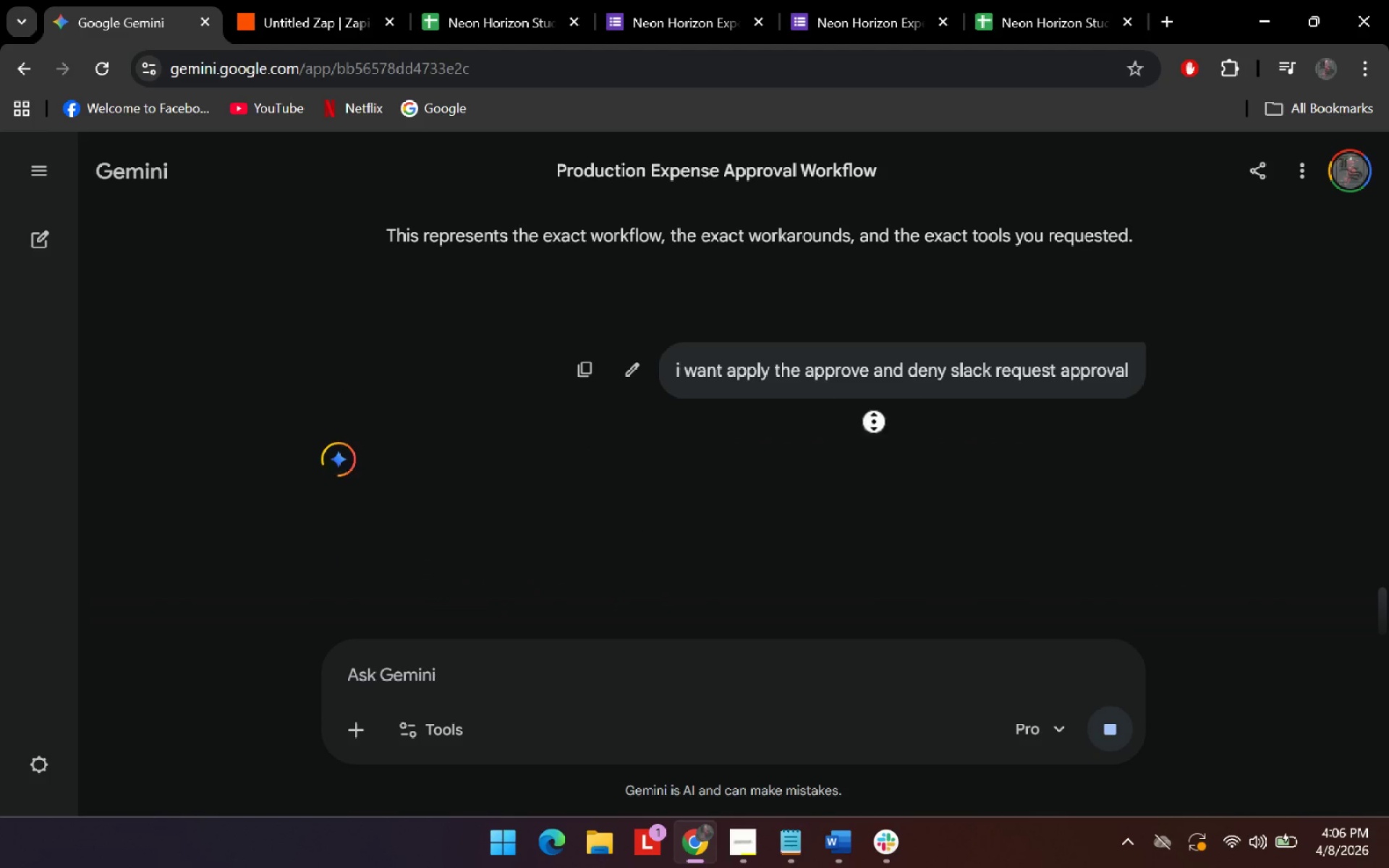 
wait(49.68)
 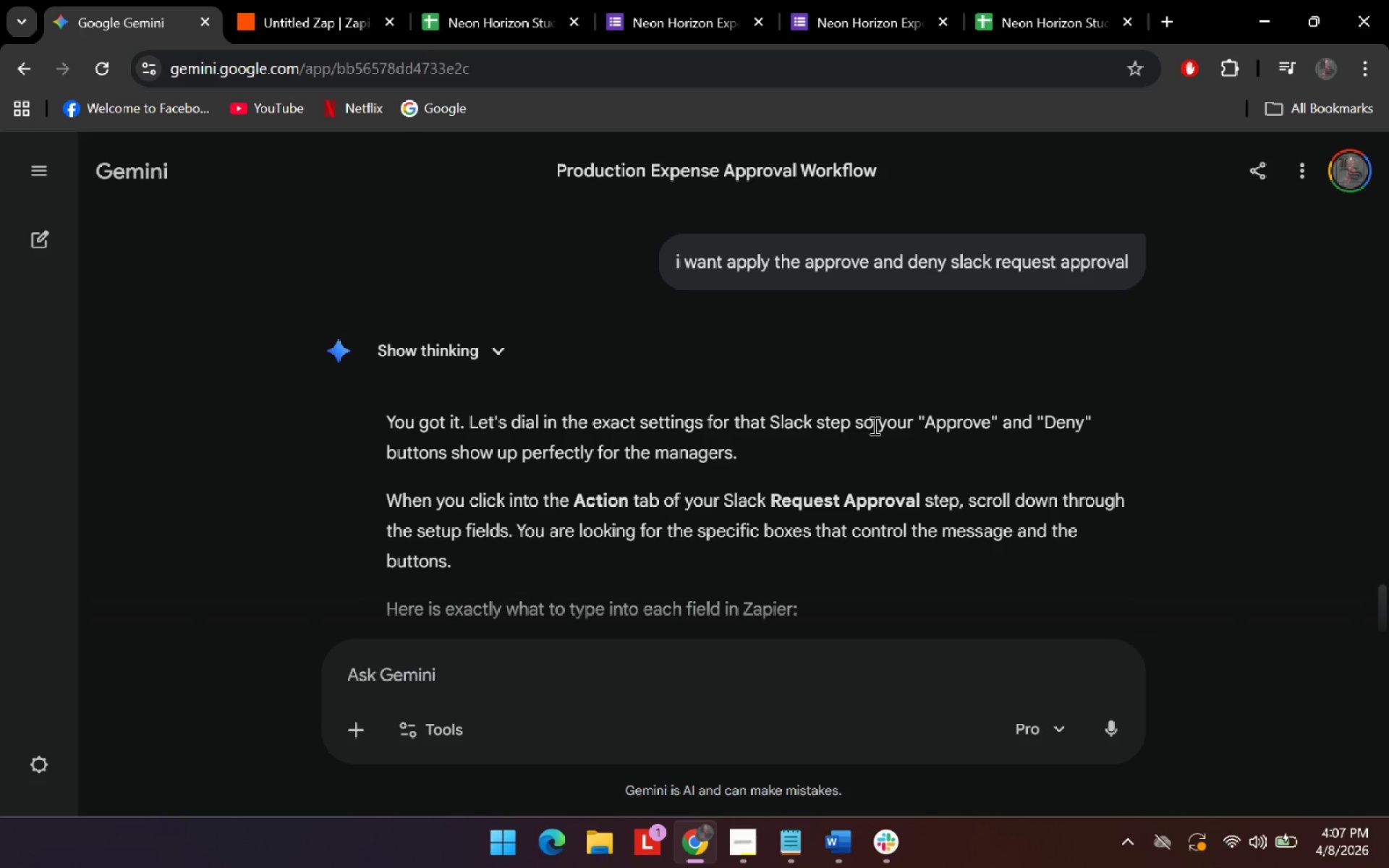 
scroll: coordinate [791, 490], scroll_direction: down, amount: 6.0
 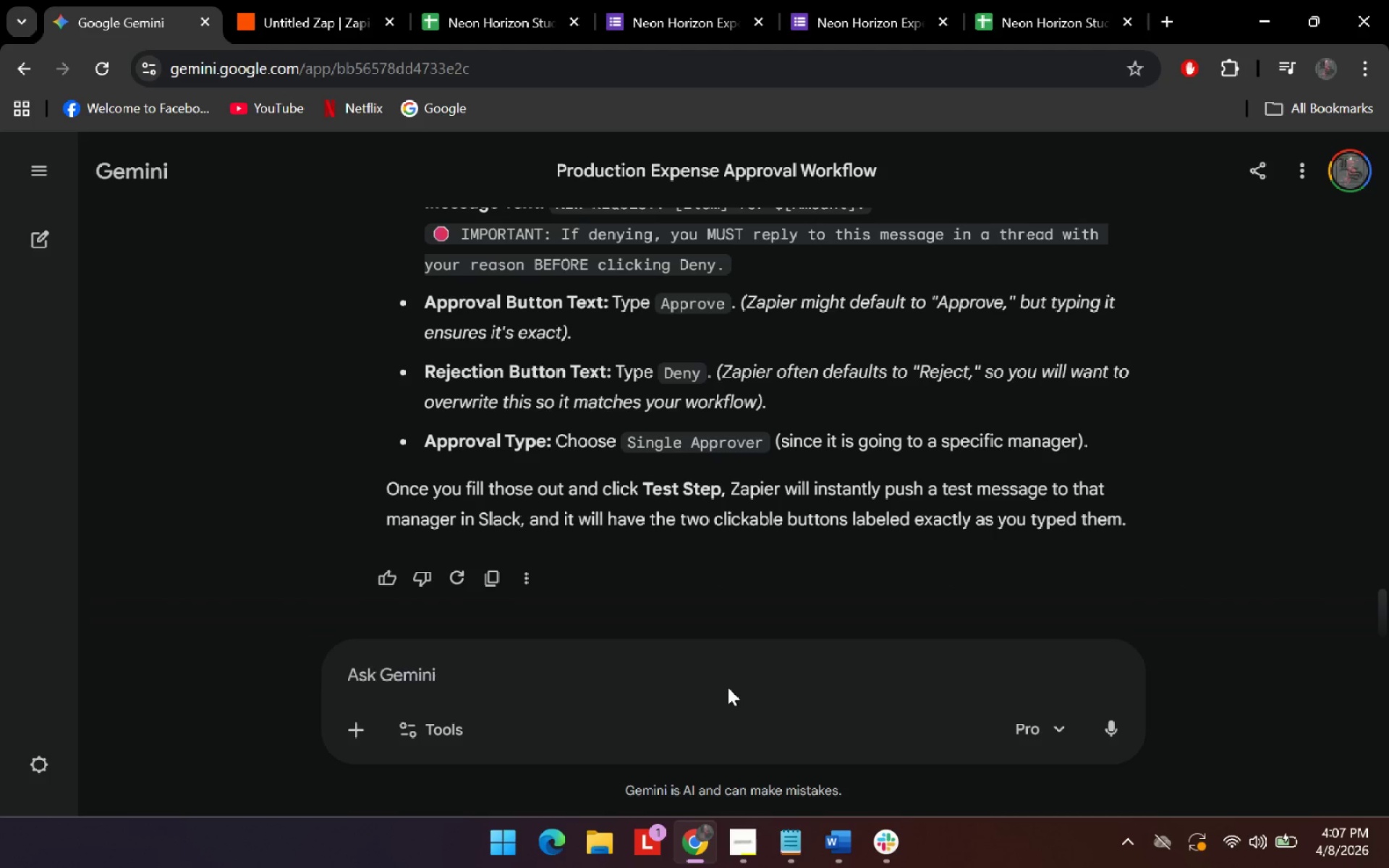 
double_click([744, 666])
 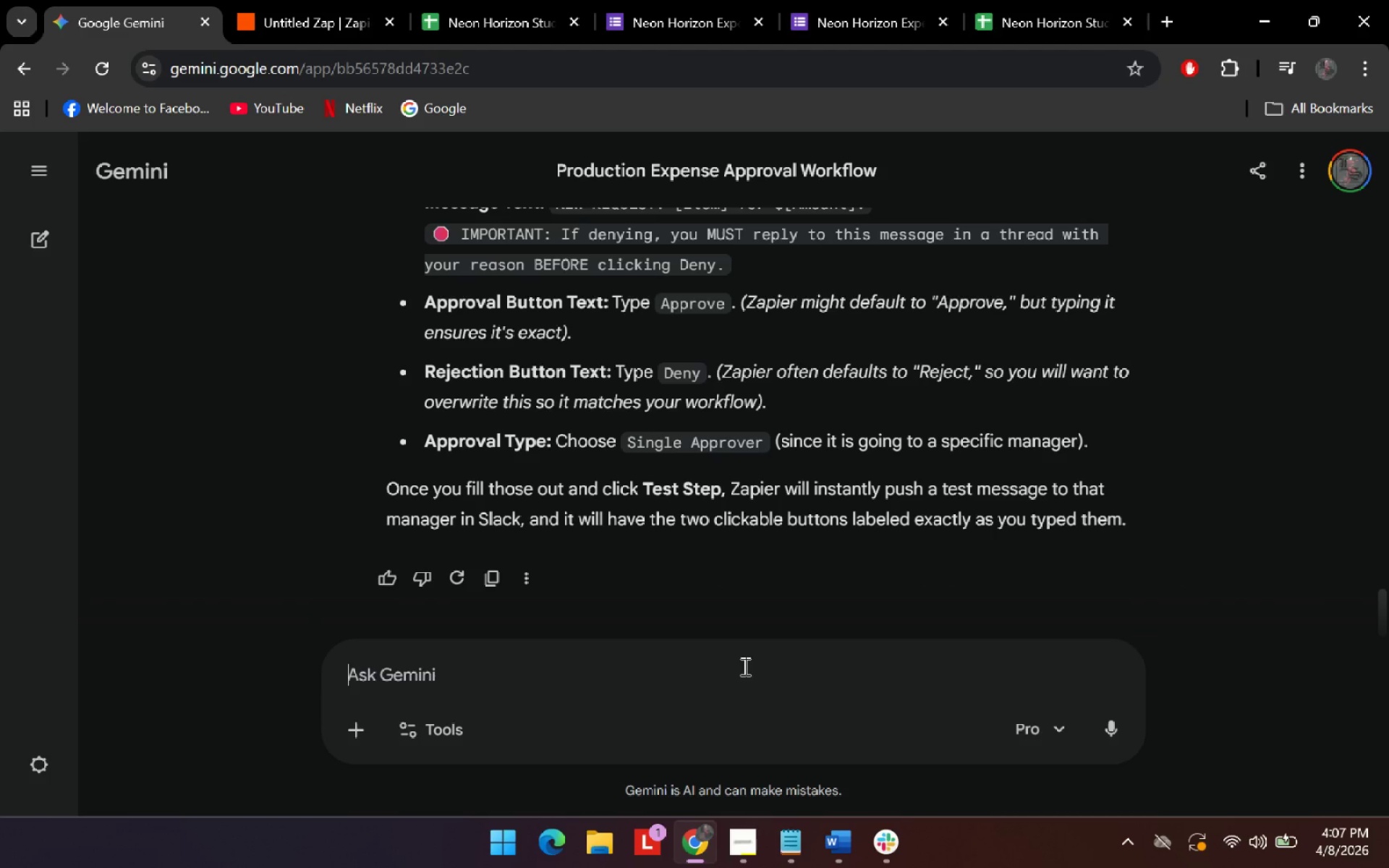 
left_click([744, 666])
 